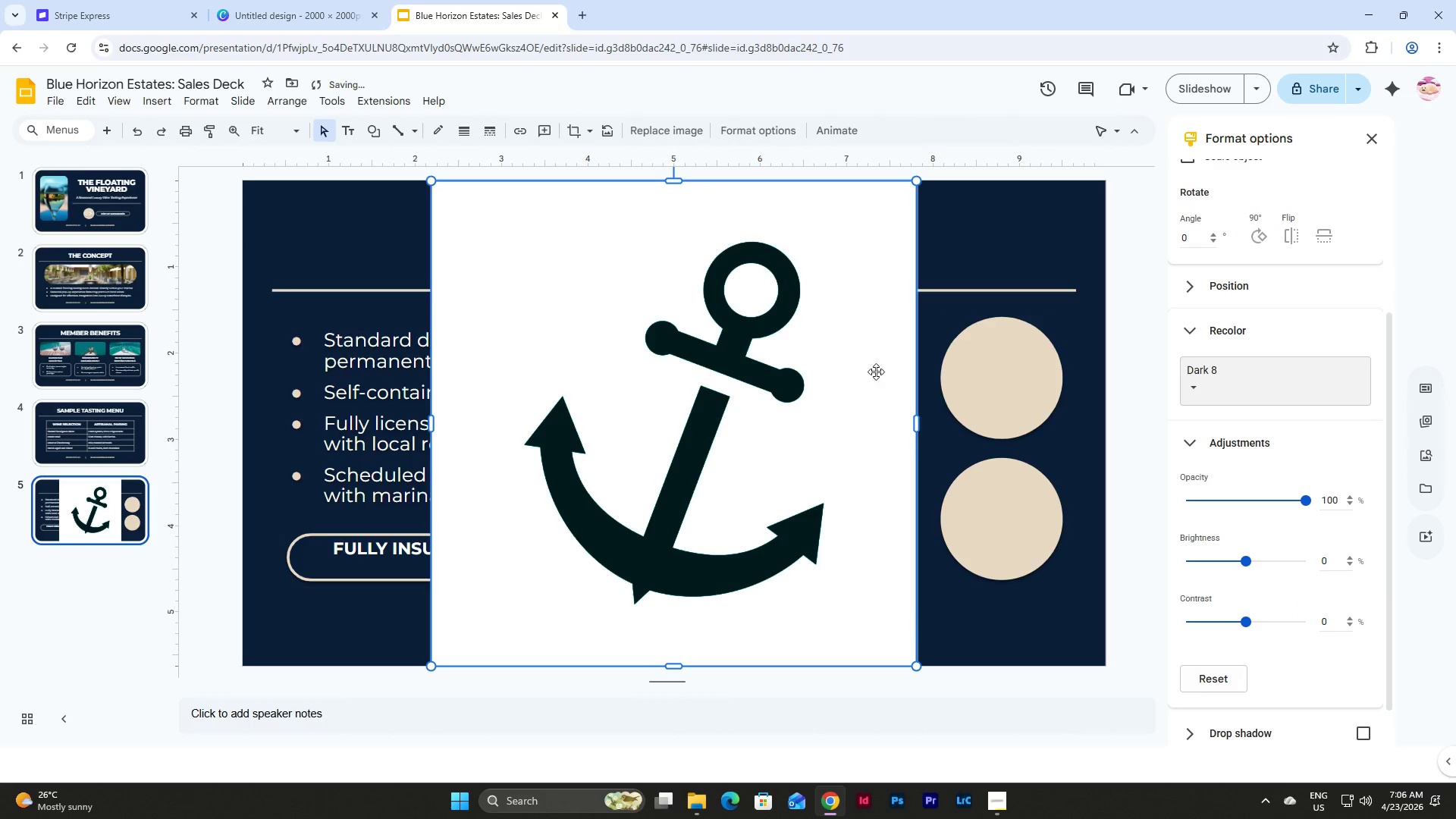 
left_click([1247, 379])
 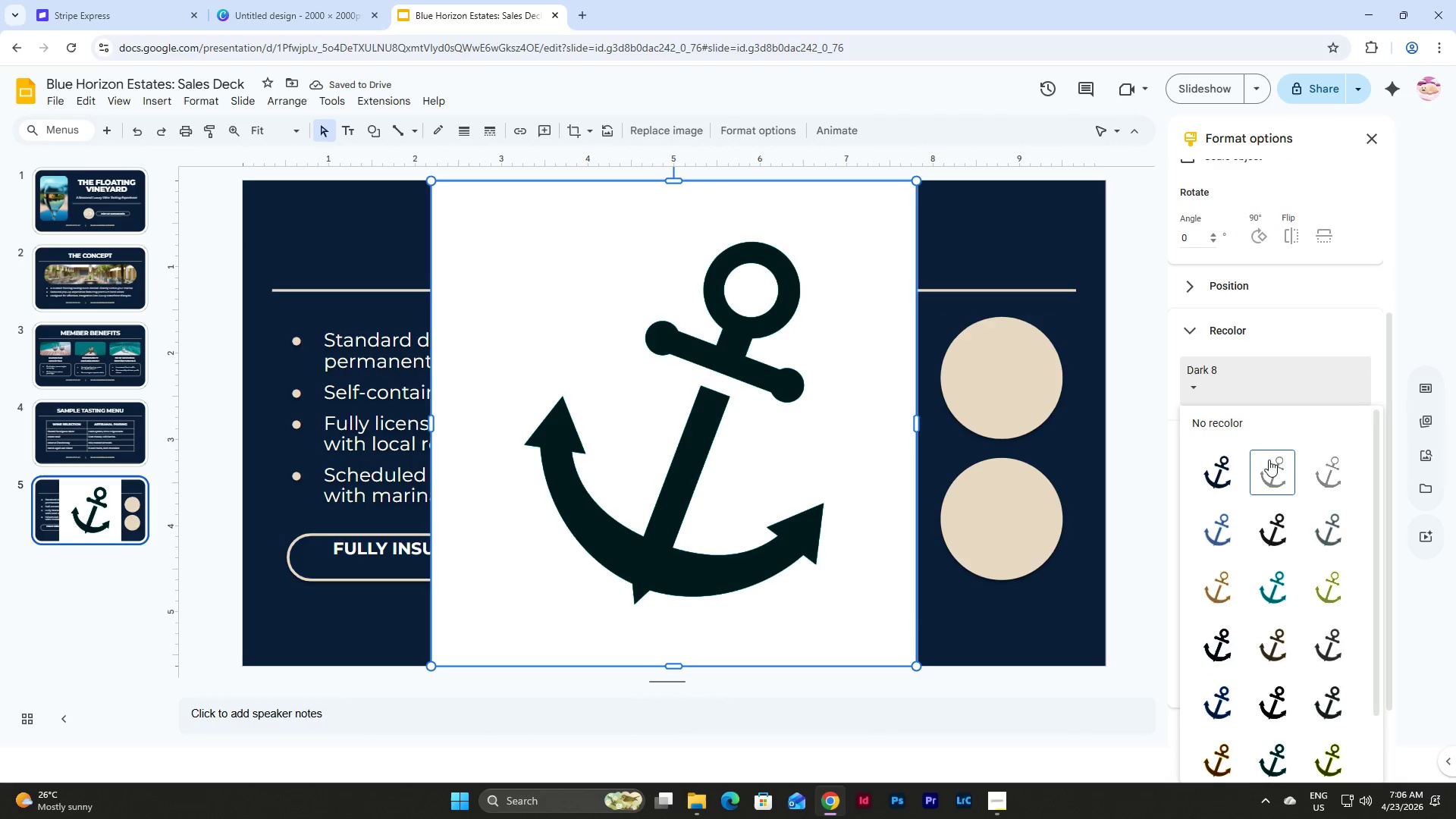 
scroll: coordinate [1275, 500], scroll_direction: down, amount: 7.0
 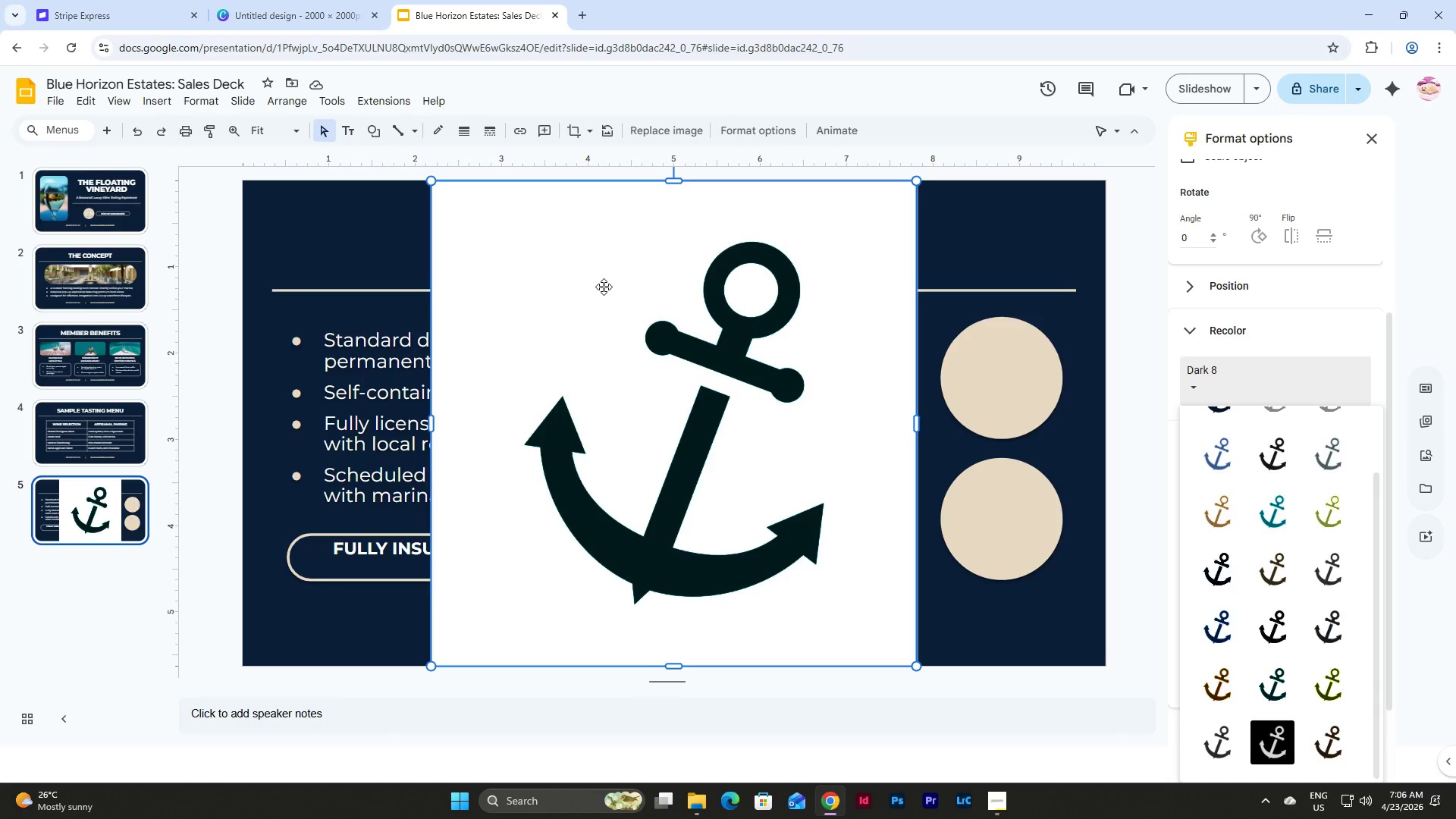 
left_click([585, 278])
 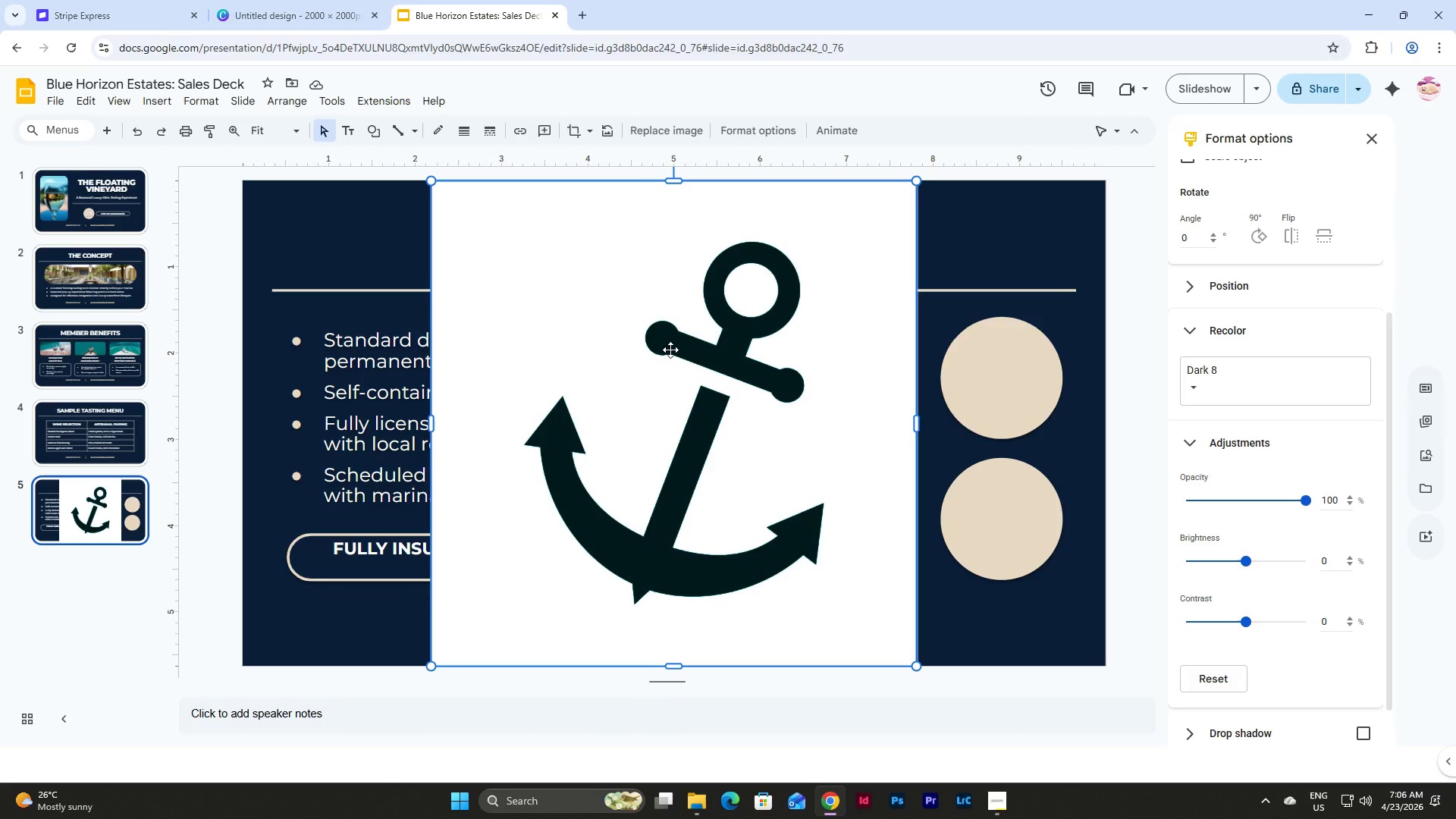 
key(Meta+Shift+MetaLeft)
 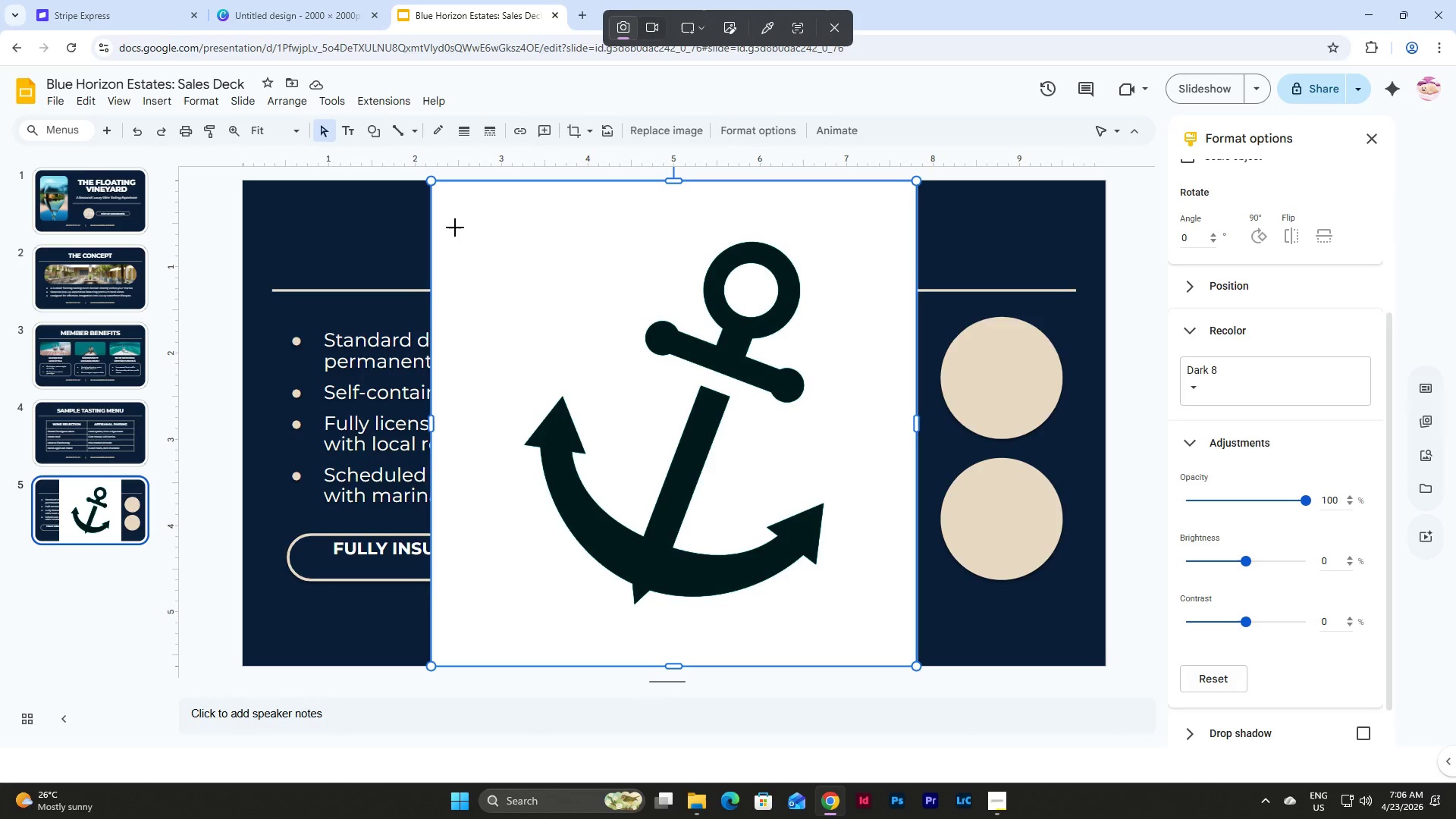 
key(Shift+ShiftLeft)
 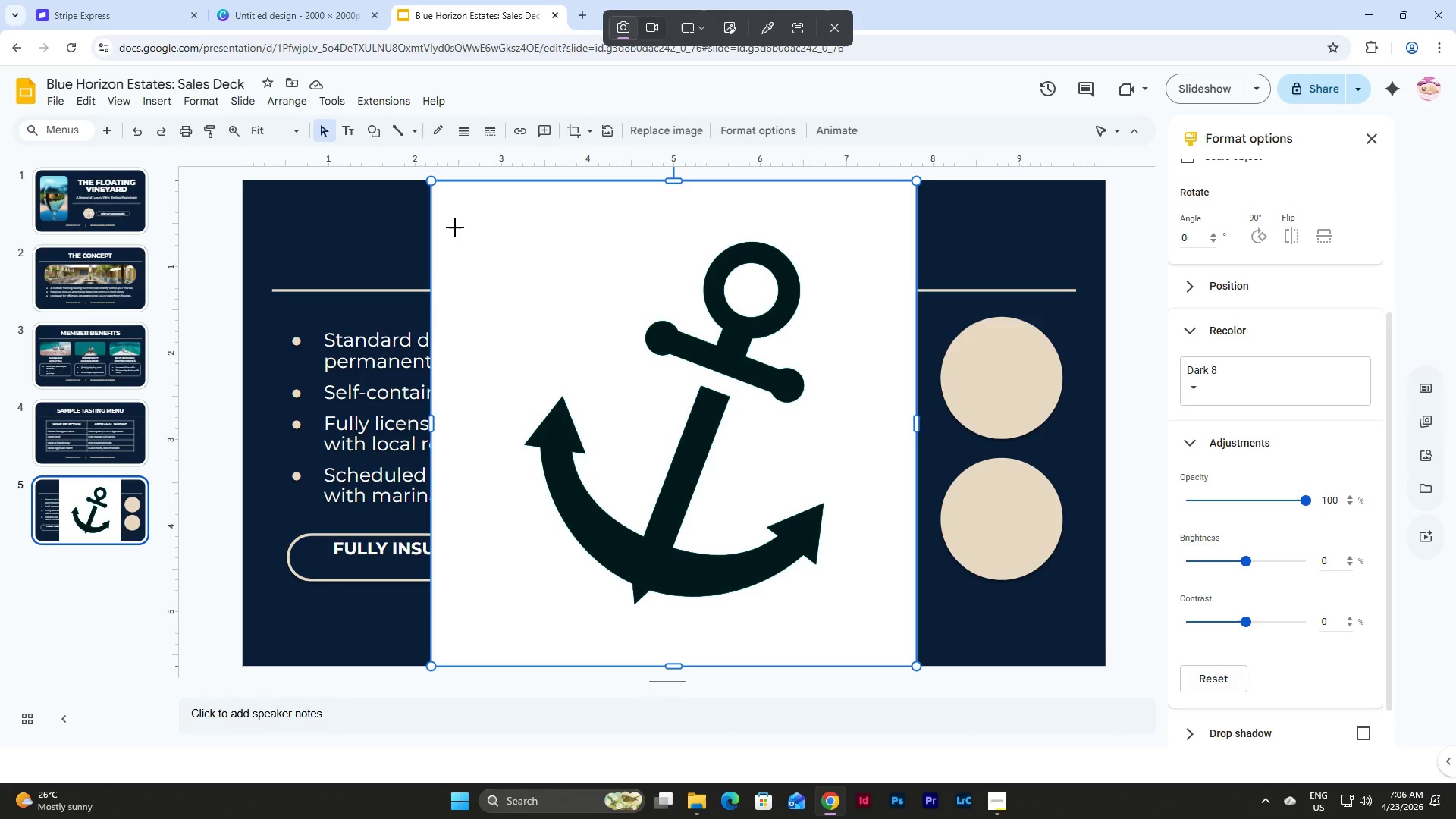 
key(Meta+Shift+S)
 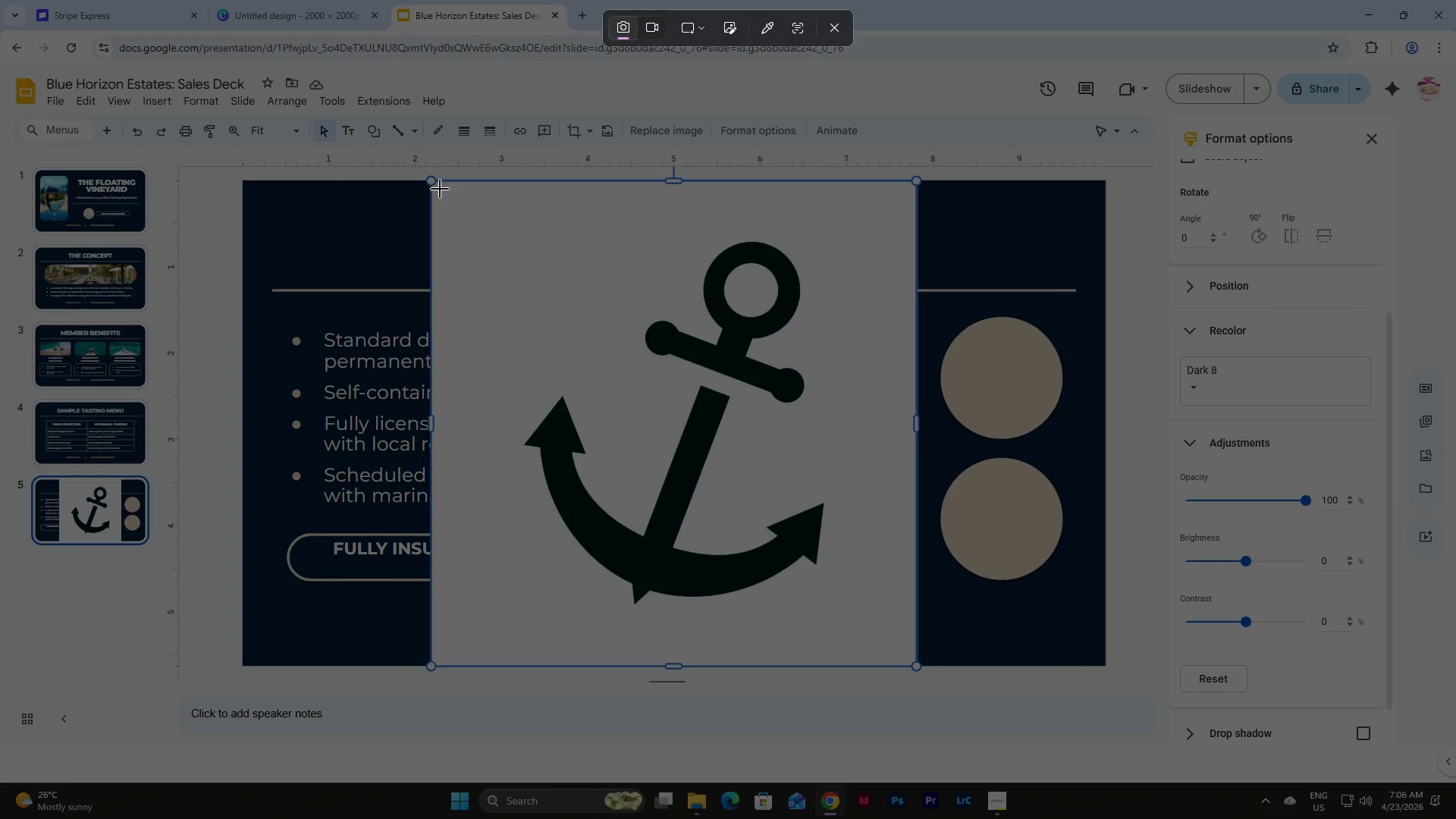 
left_click_drag(start_coordinate=[440, 189], to_coordinate=[908, 659])
 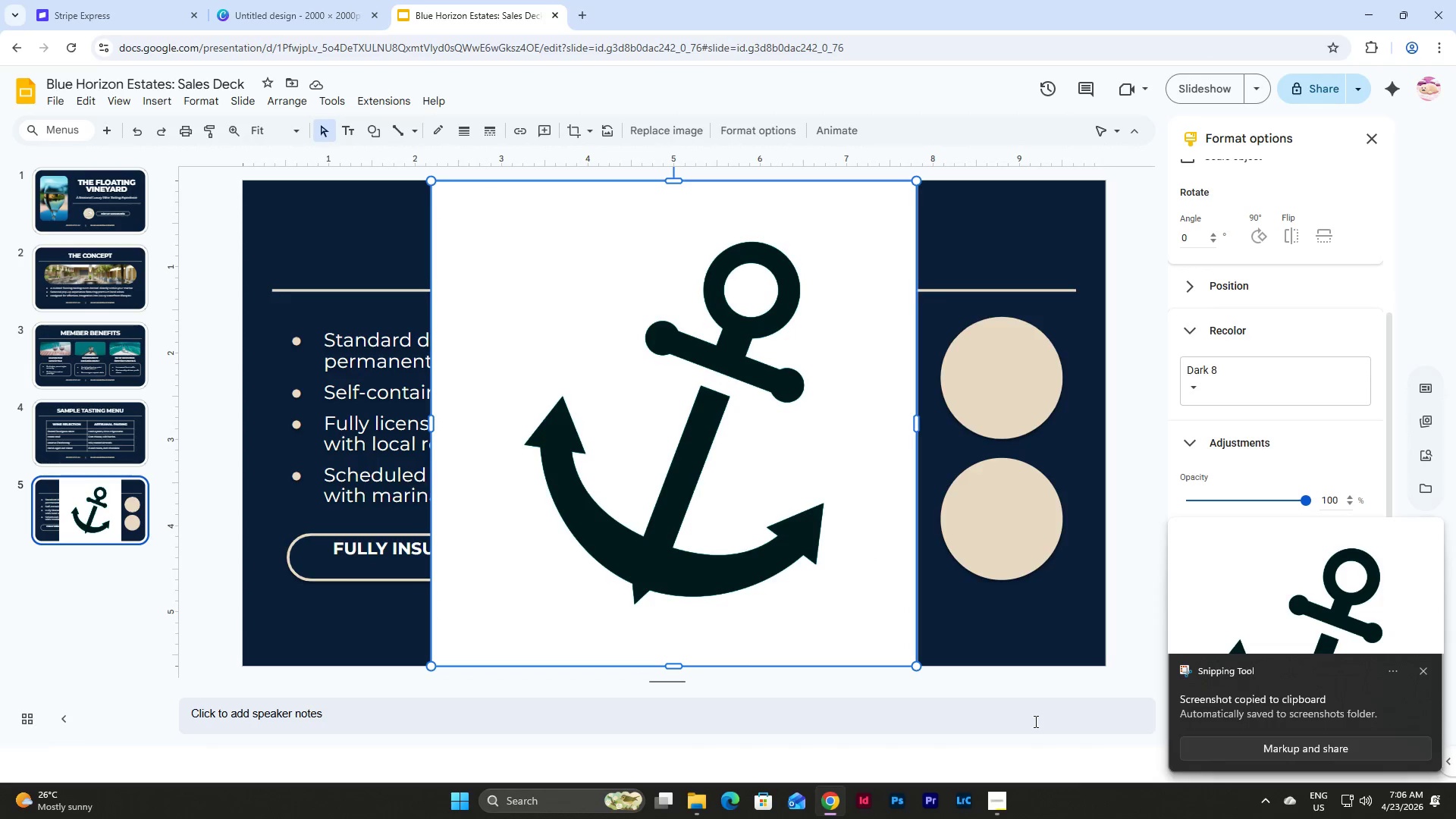 
left_click([1277, 621])
 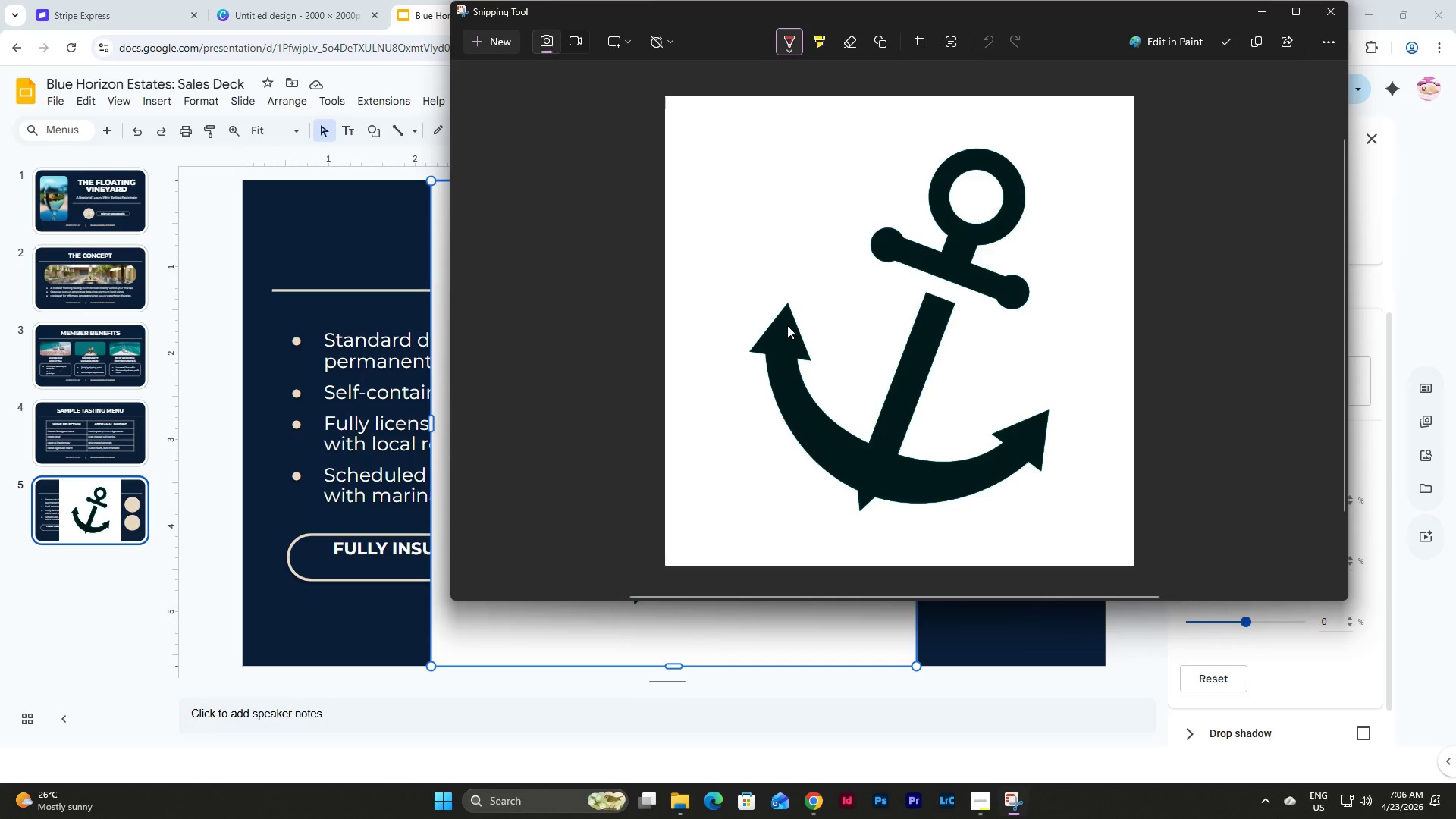 
key(Control+C)
 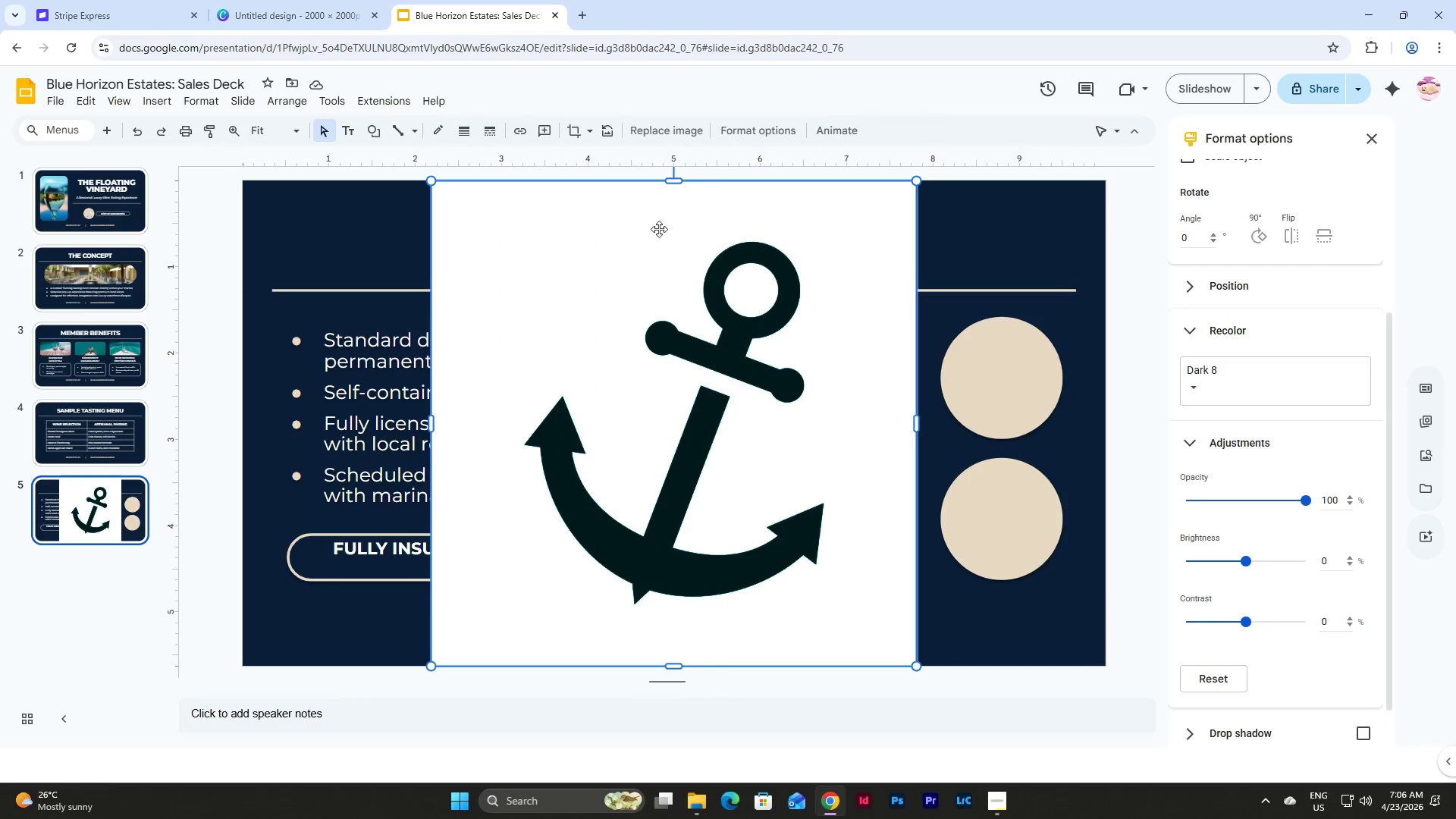 
left_click([305, 8])
 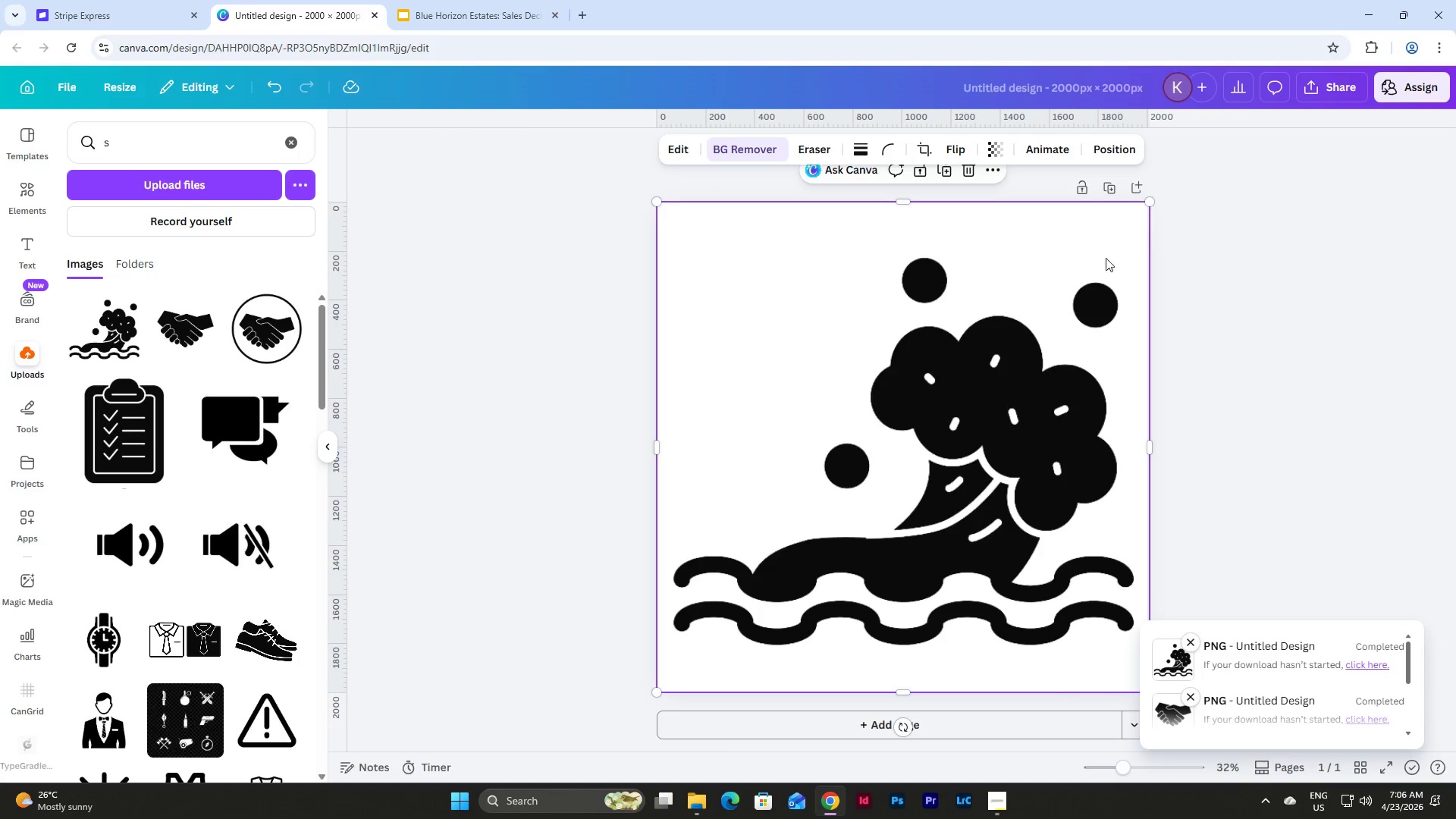 
left_click([1106, 194])
 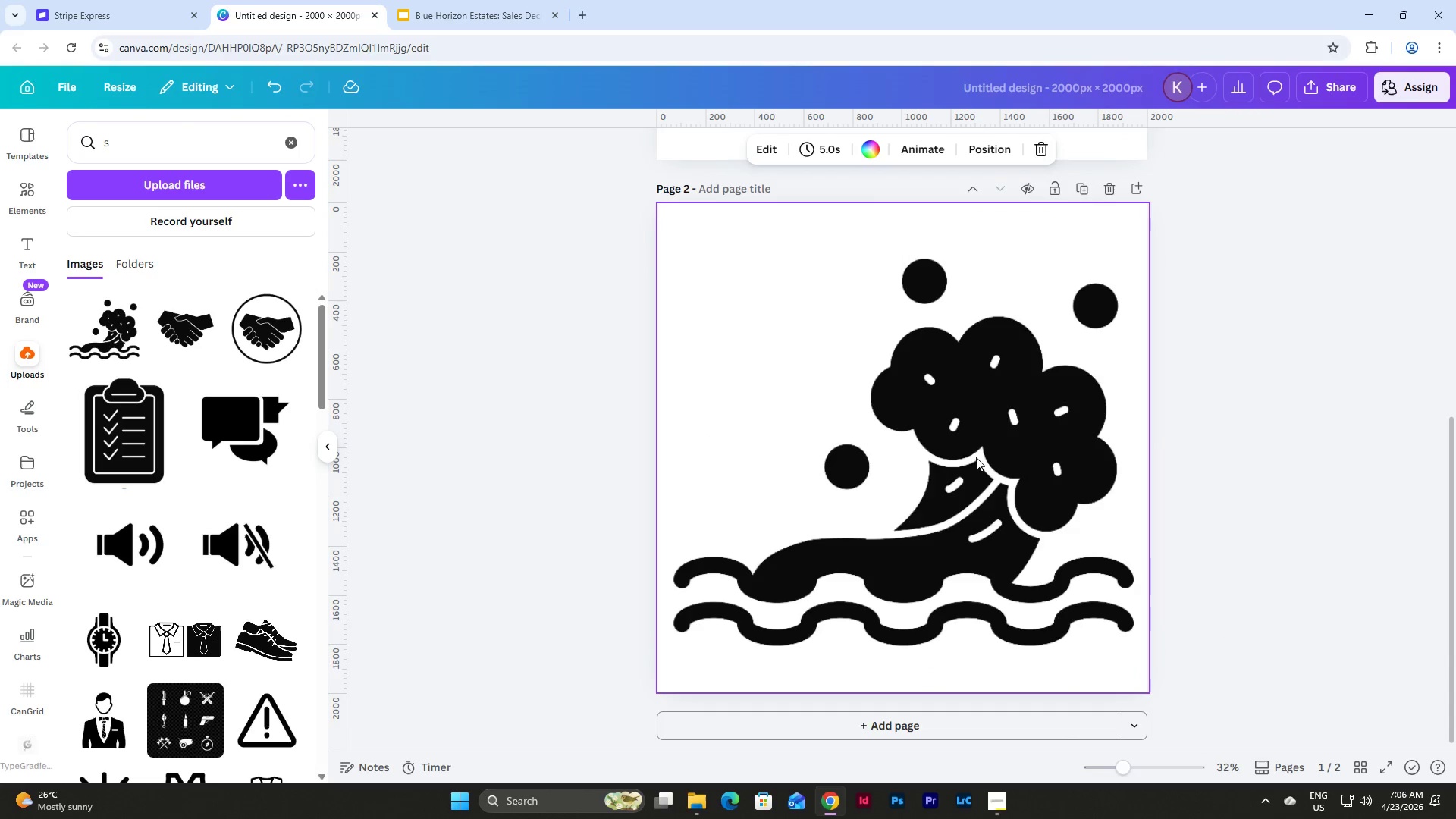 
left_click([967, 460])
 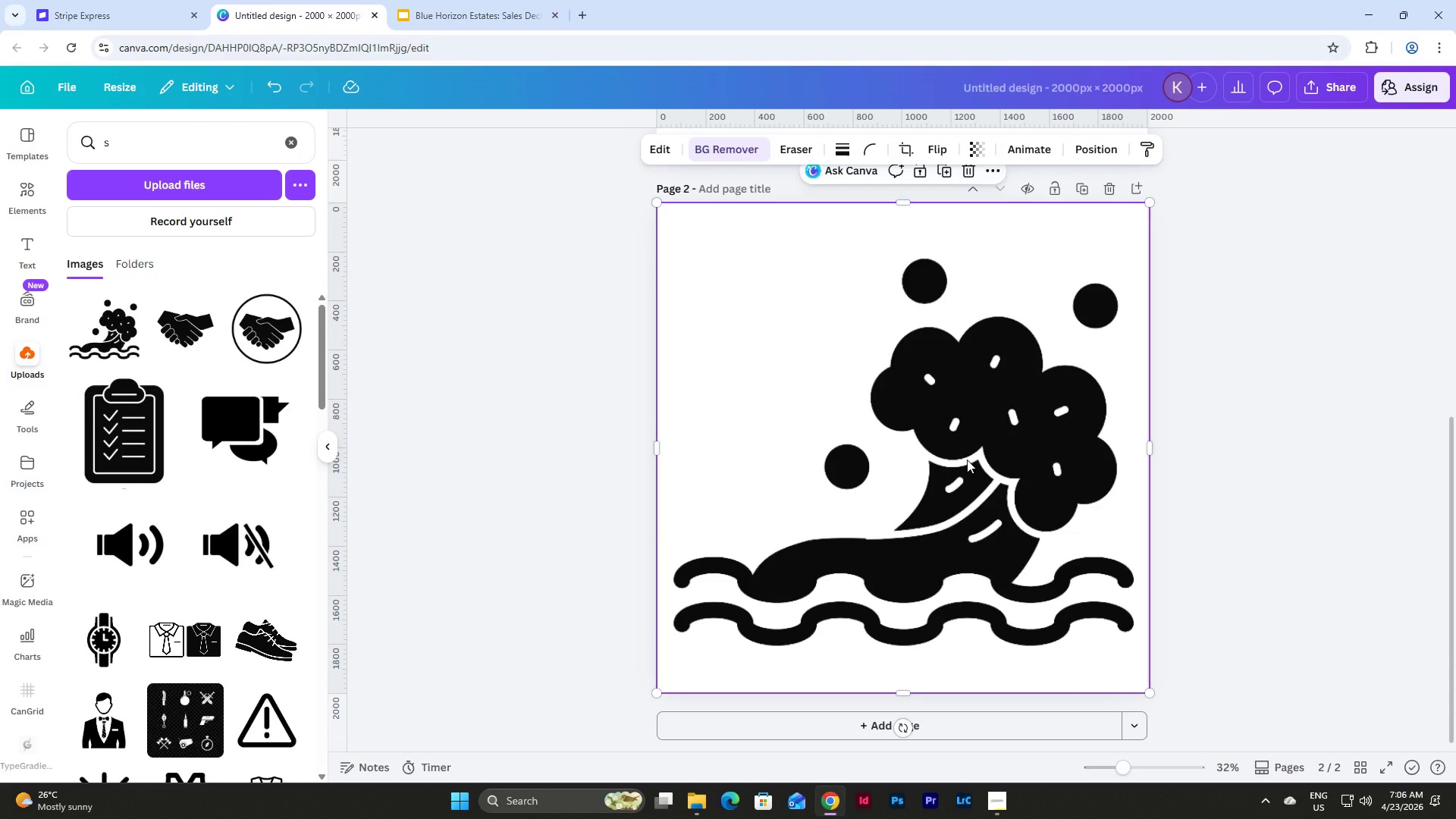 
key(Backspace)
 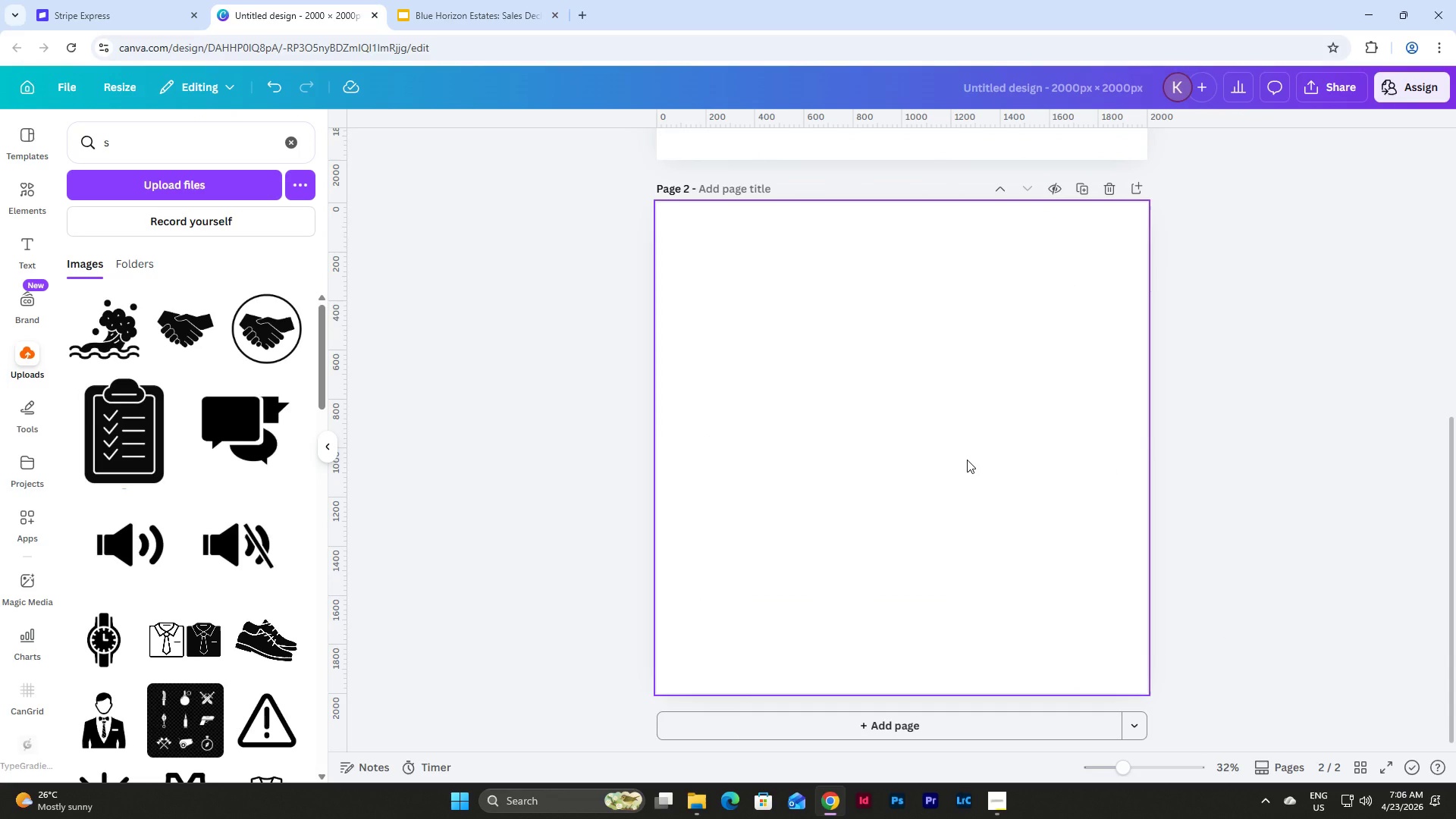 
key(Control+V)
 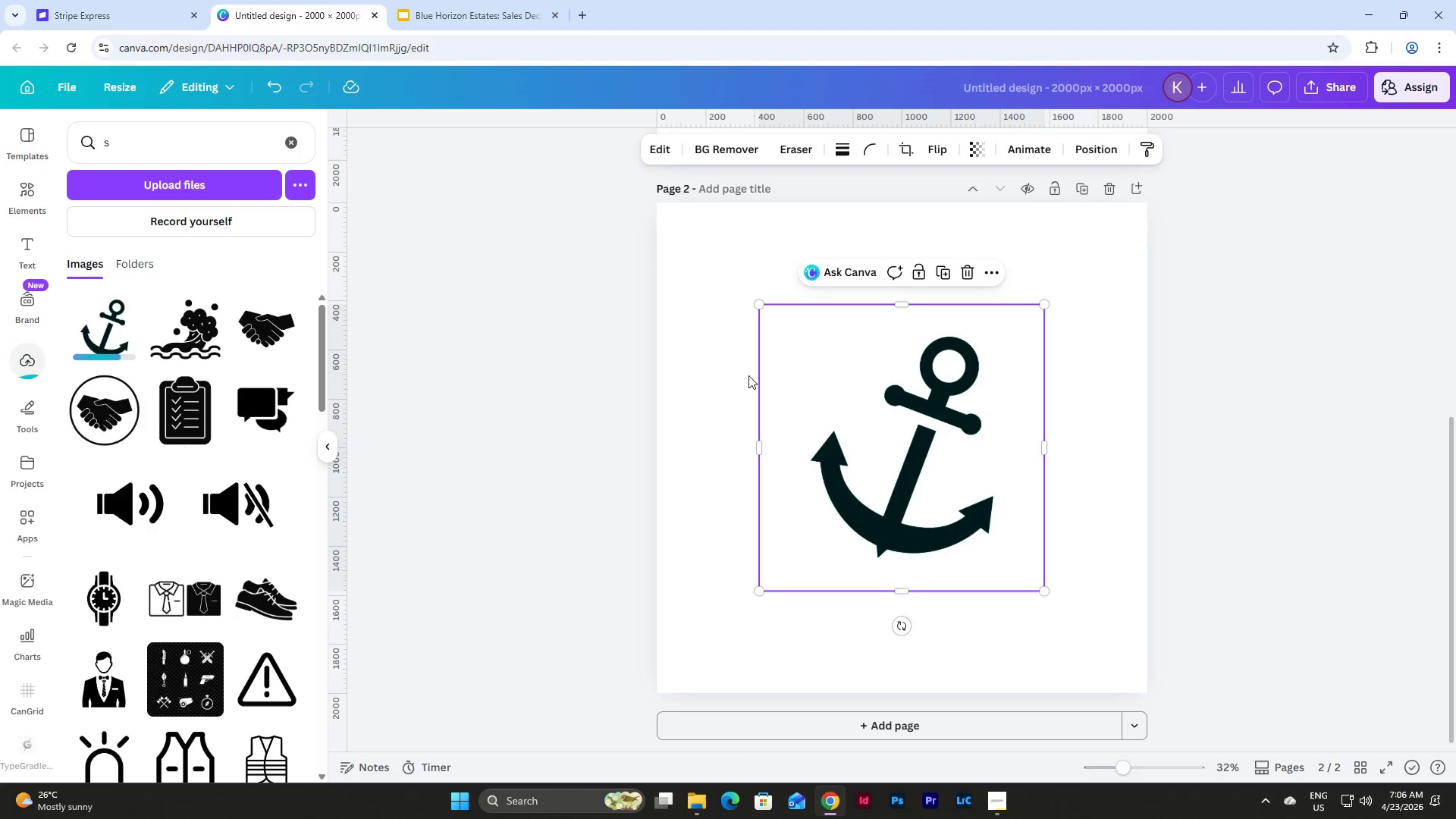 
left_click_drag(start_coordinate=[865, 413], to_coordinate=[765, 313])
 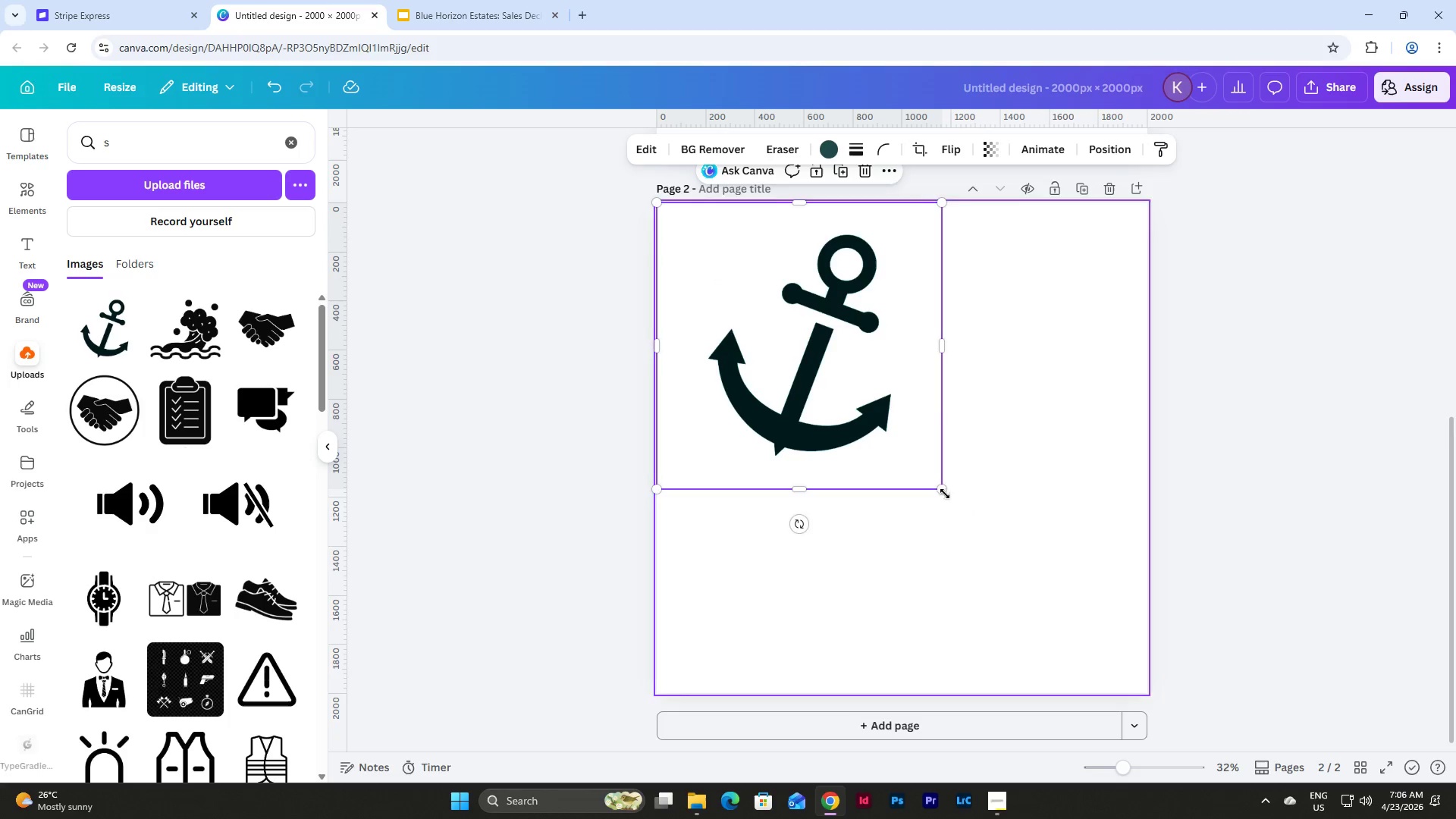 
left_click_drag(start_coordinate=[944, 492], to_coordinate=[1150, 698])
 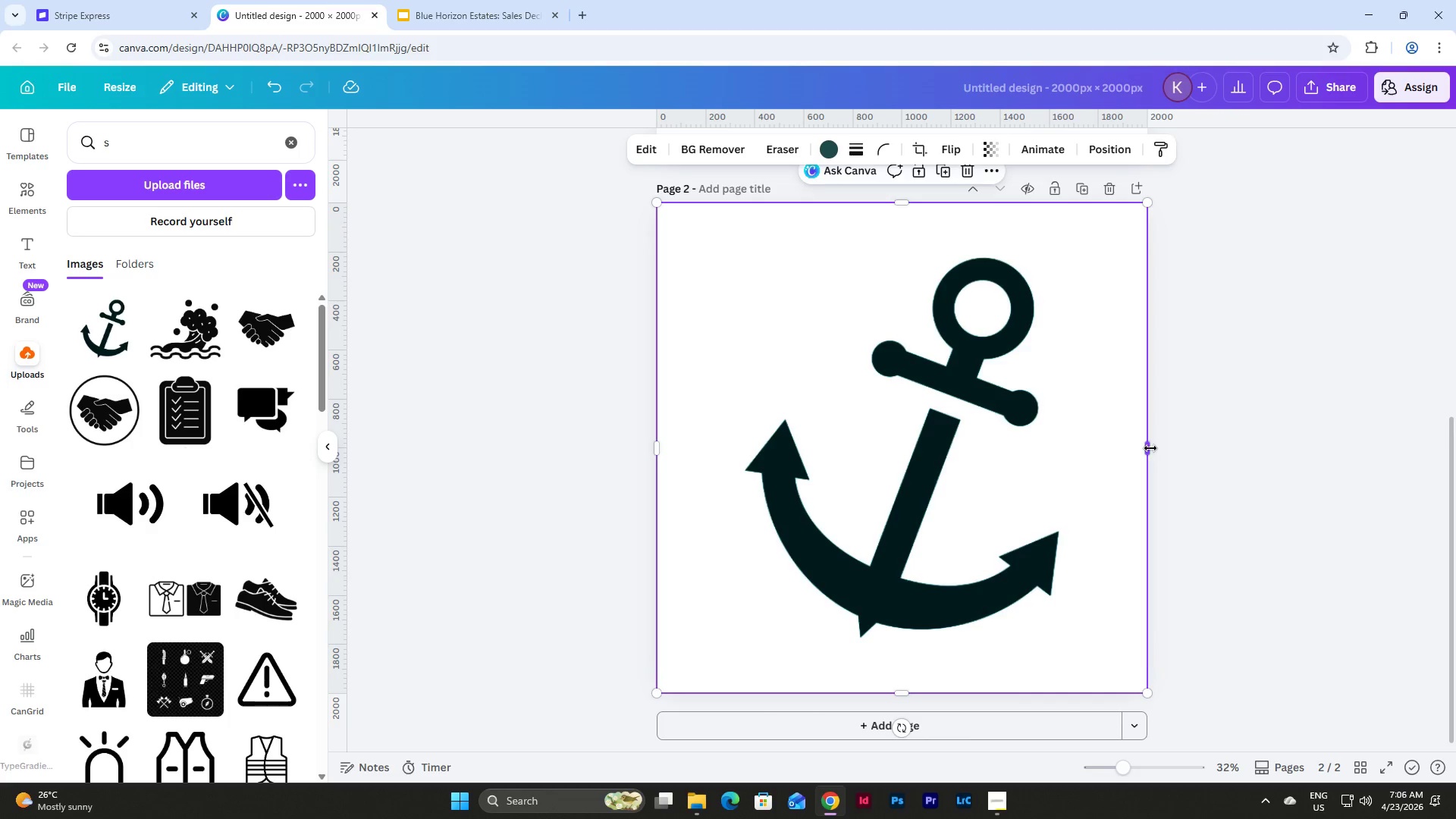 
wait(6.97)
 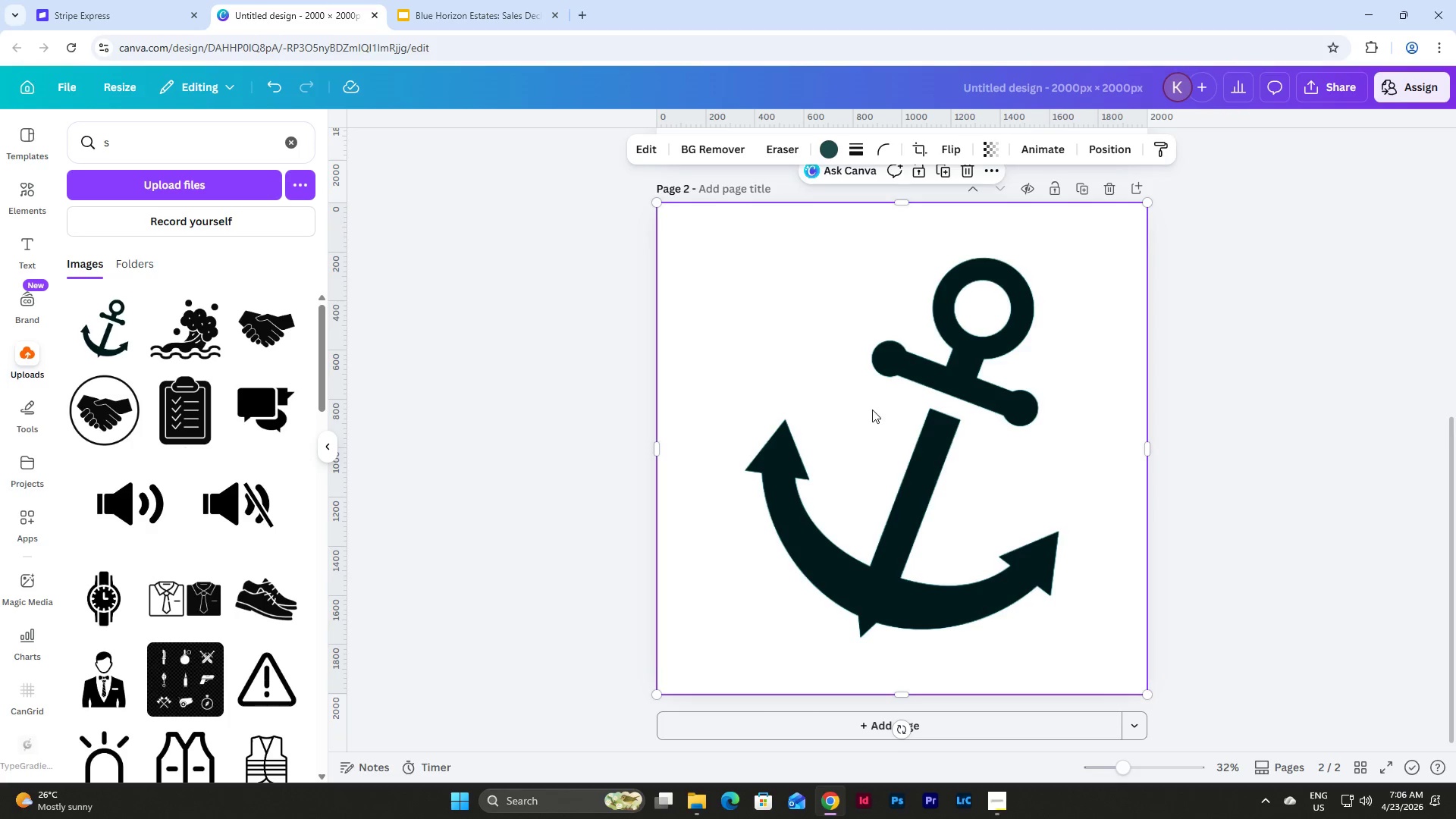 
left_click([1189, 504])
 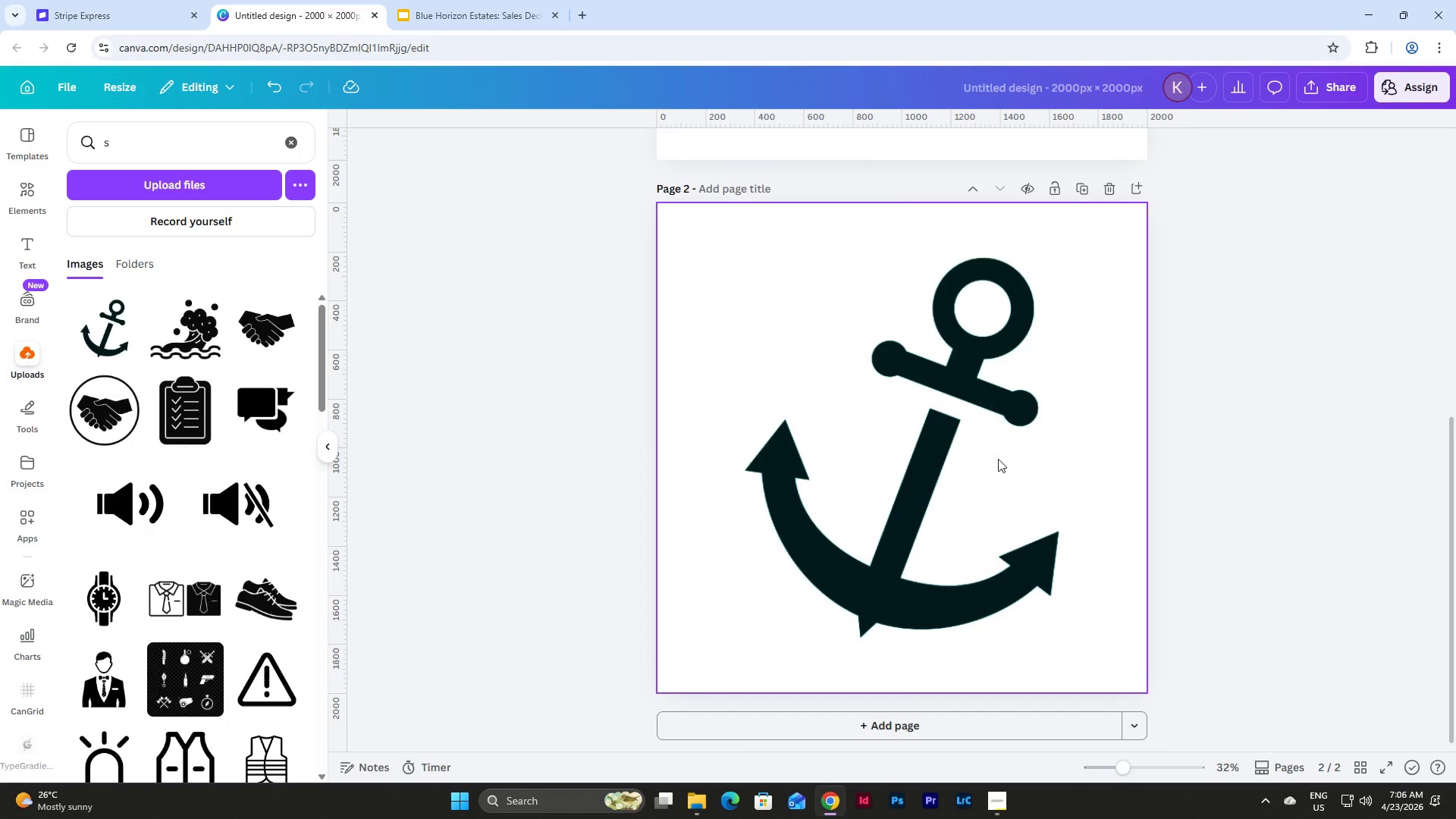 
left_click([937, 436])
 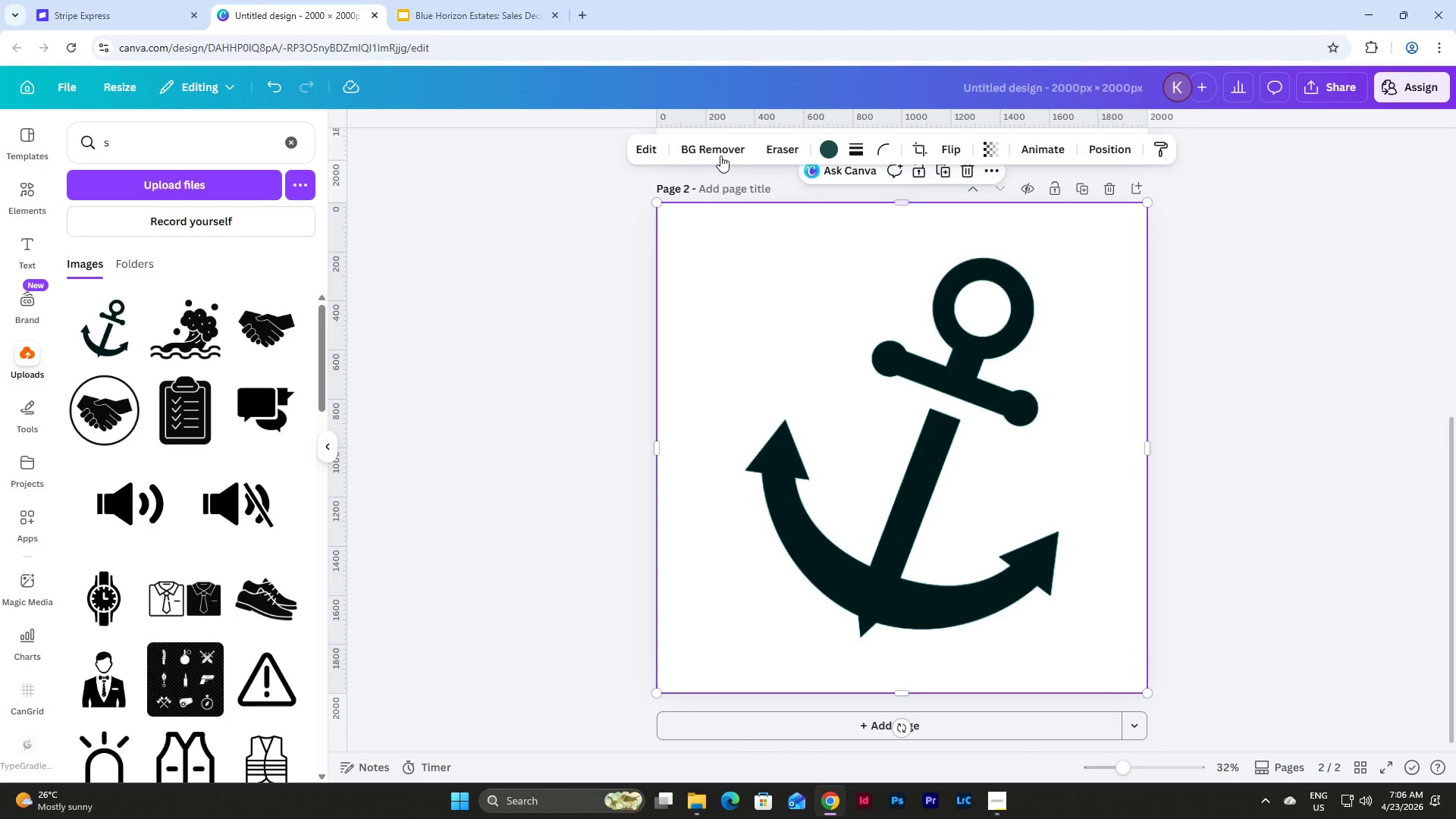 
left_click([720, 149])
 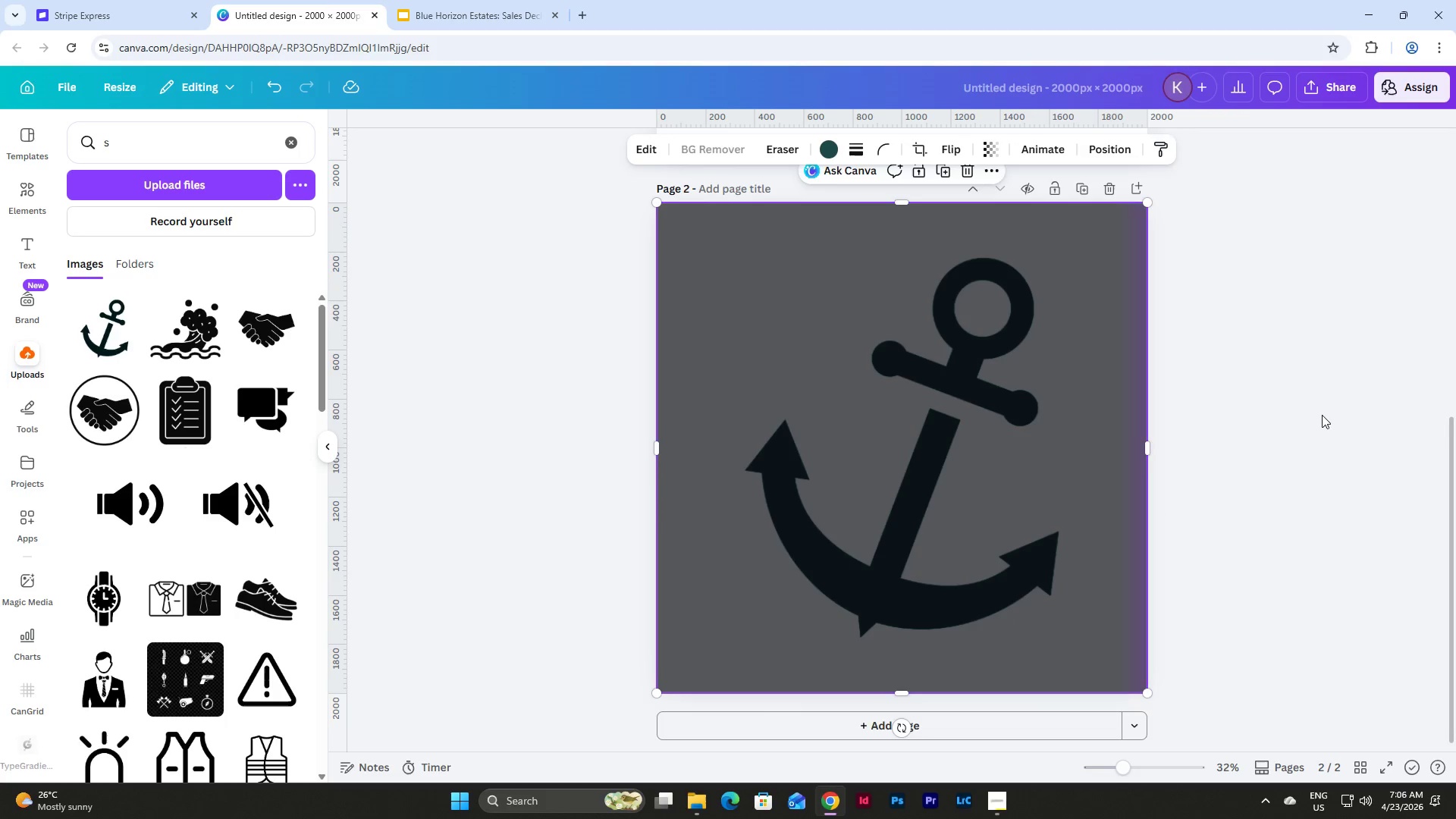 
left_click([1335, 97])
 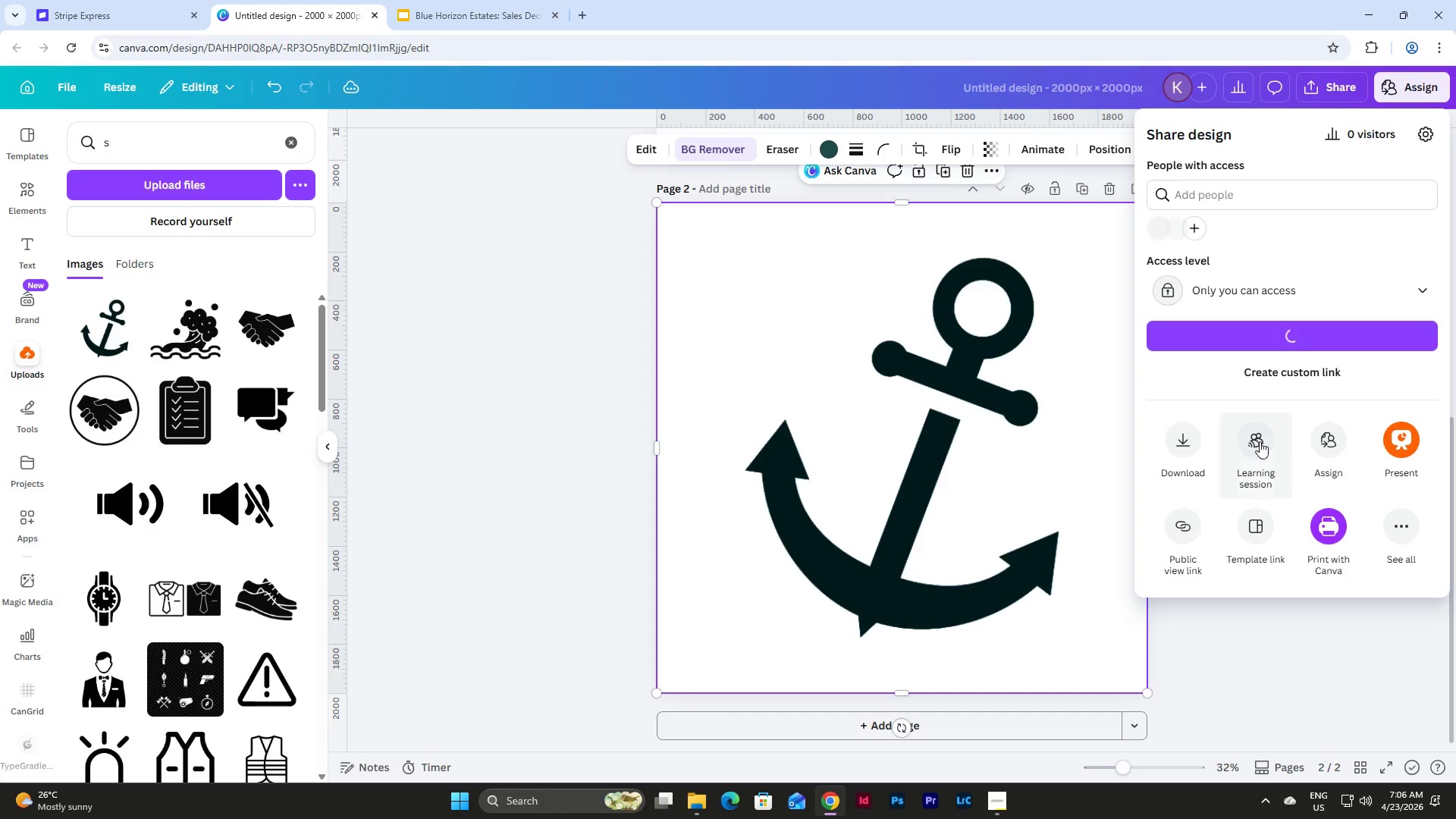 
left_click([1177, 438])
 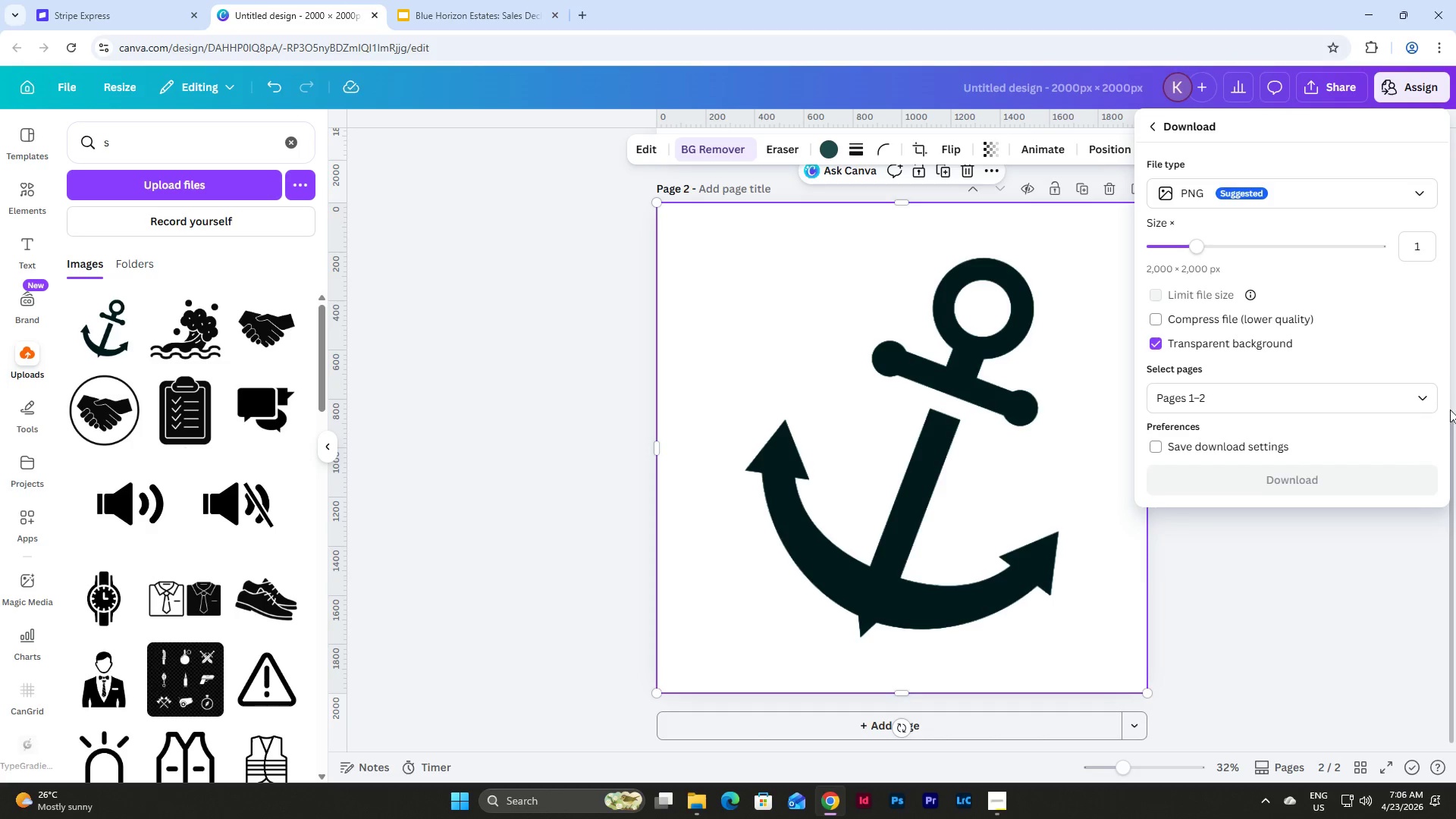 
left_click([1429, 399])
 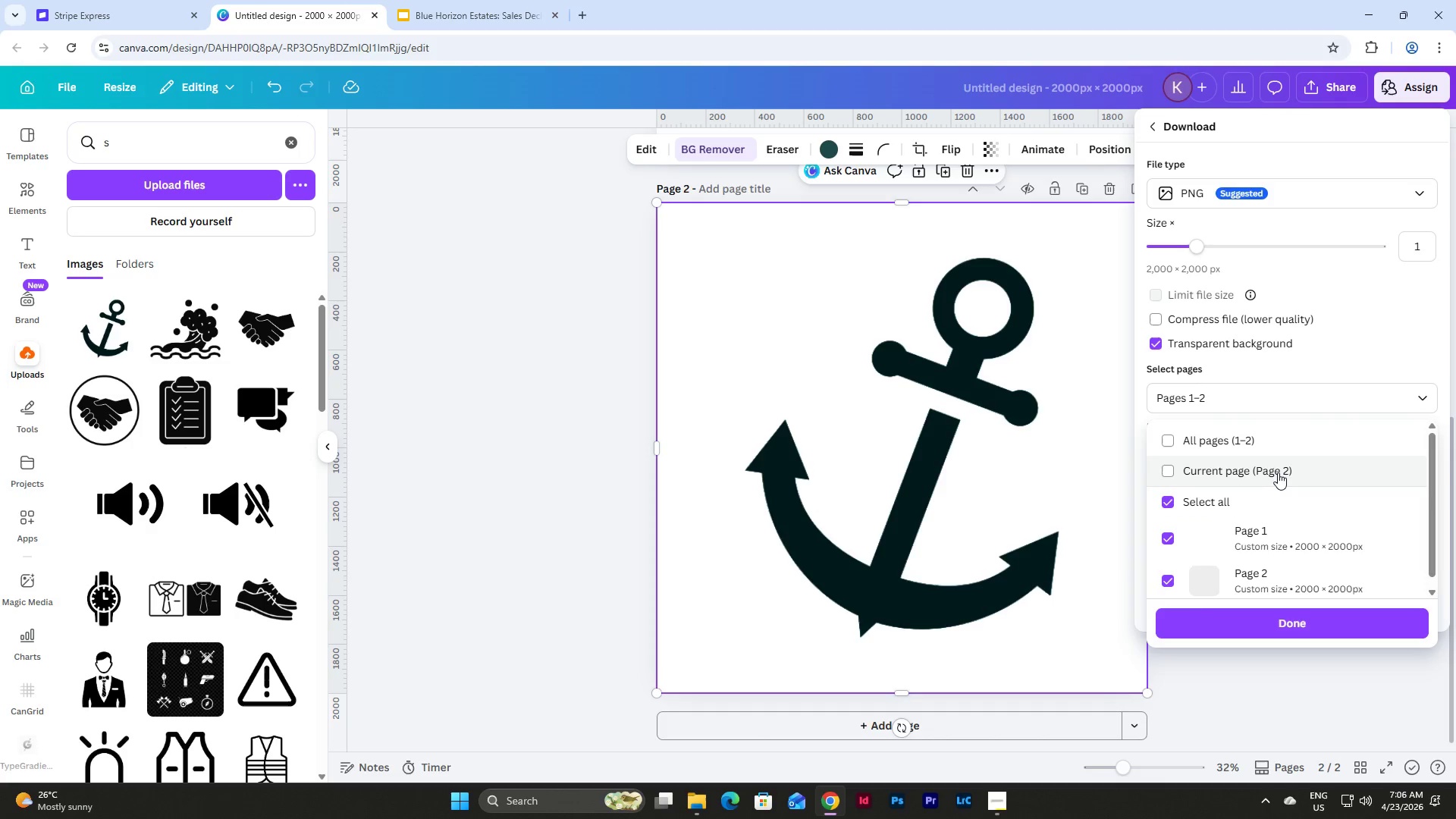 
left_click([1268, 472])
 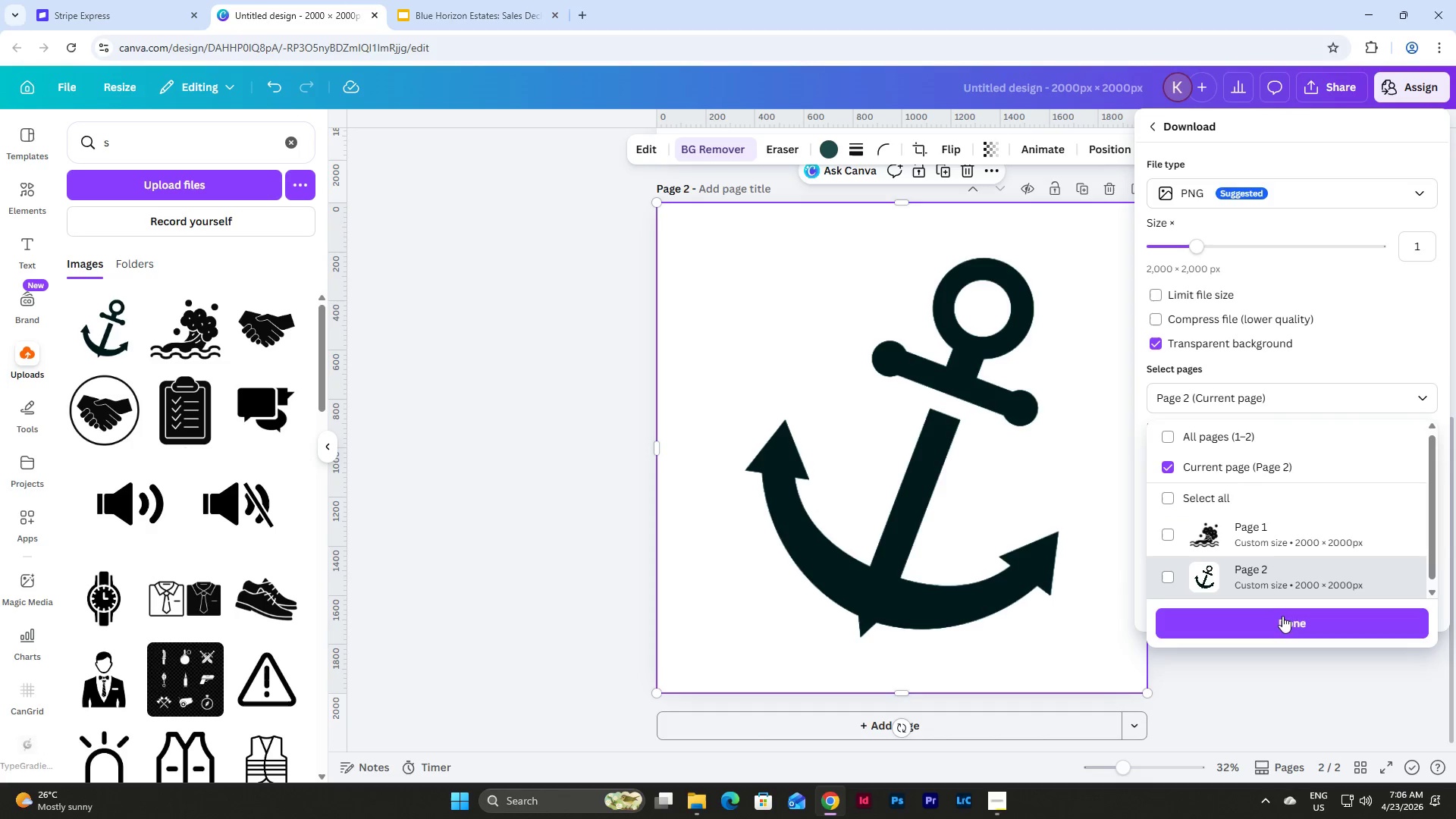 
left_click([1282, 625])
 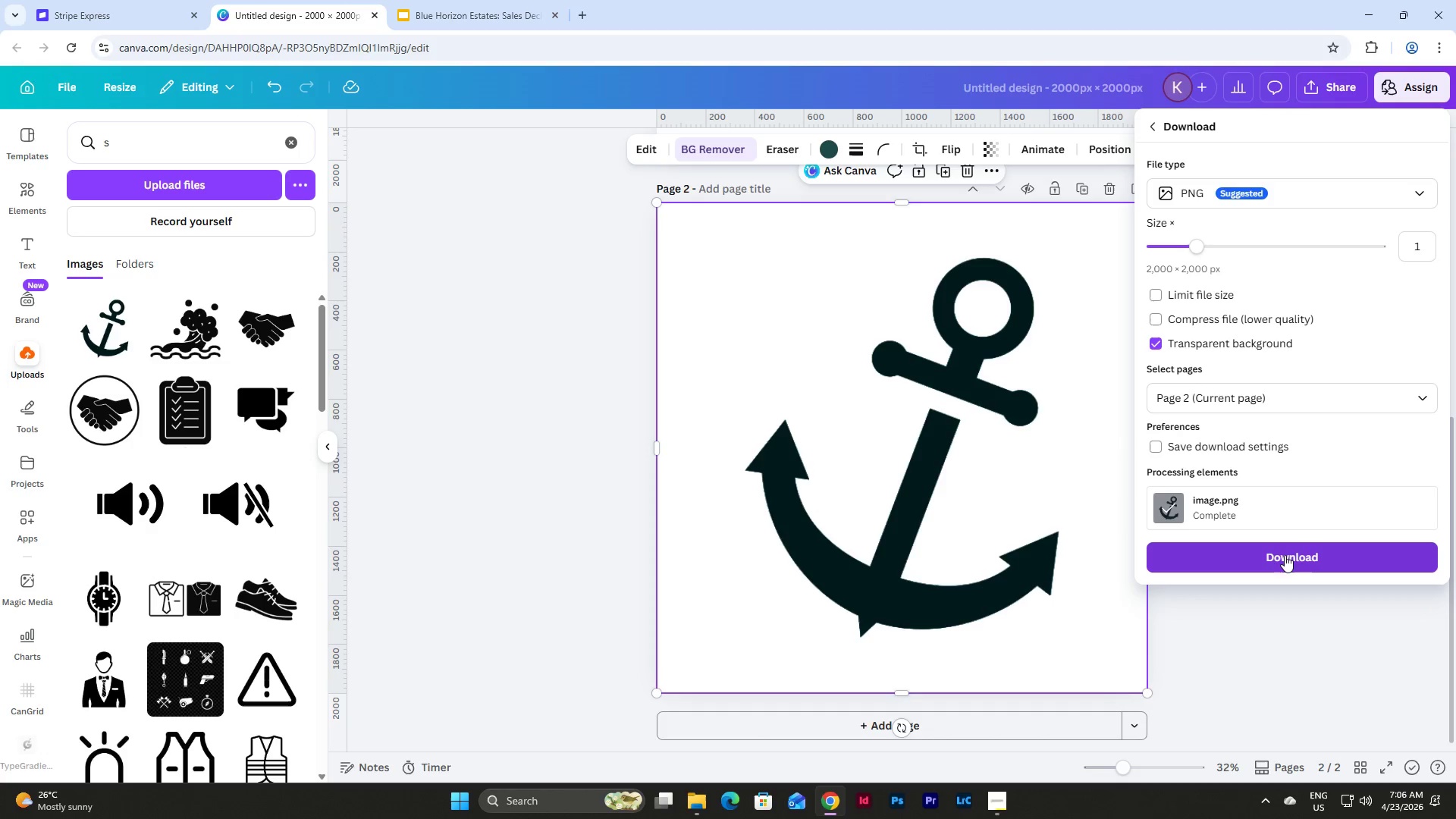 
left_click([1285, 555])
 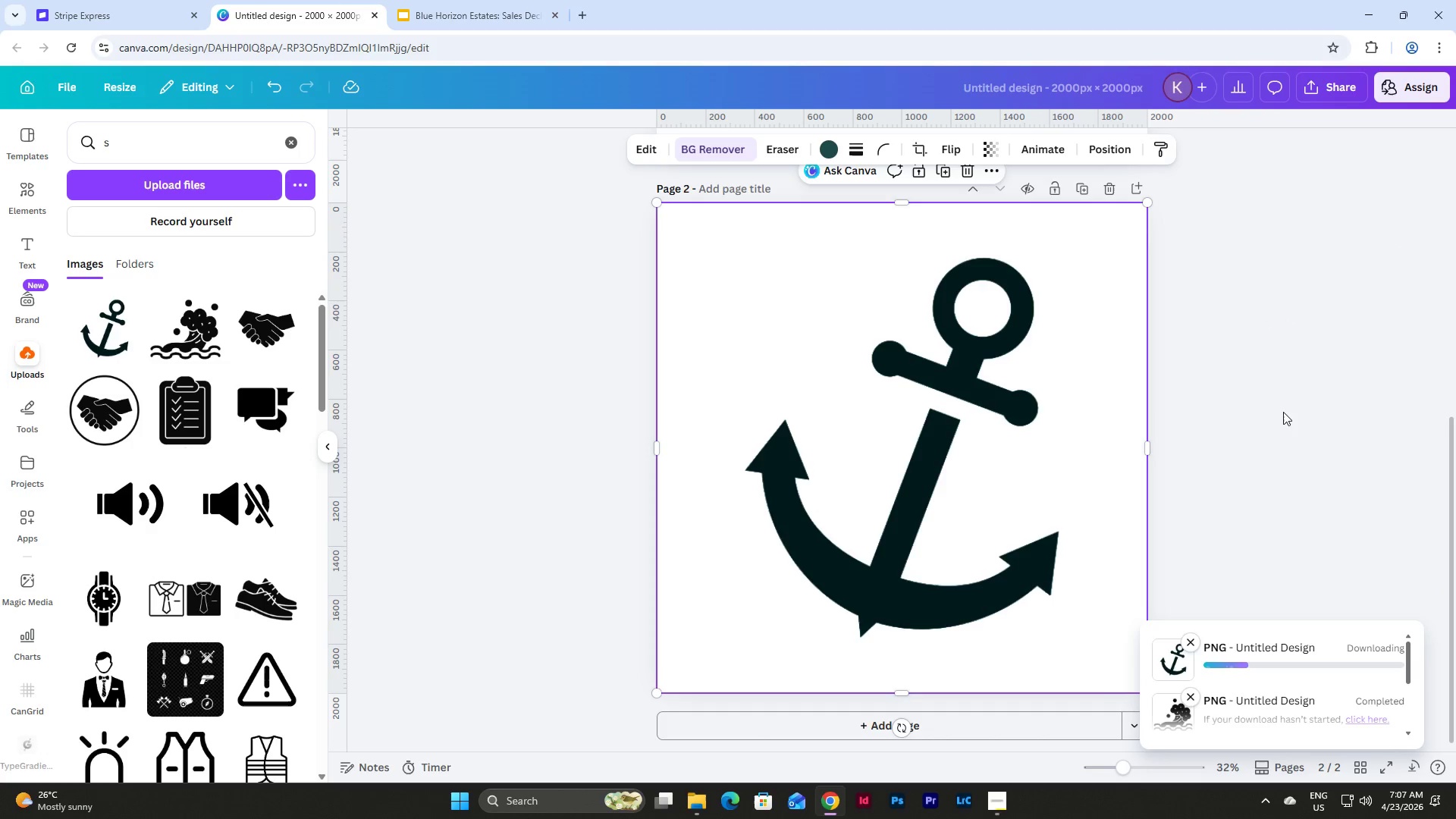 
left_click([461, 0])
 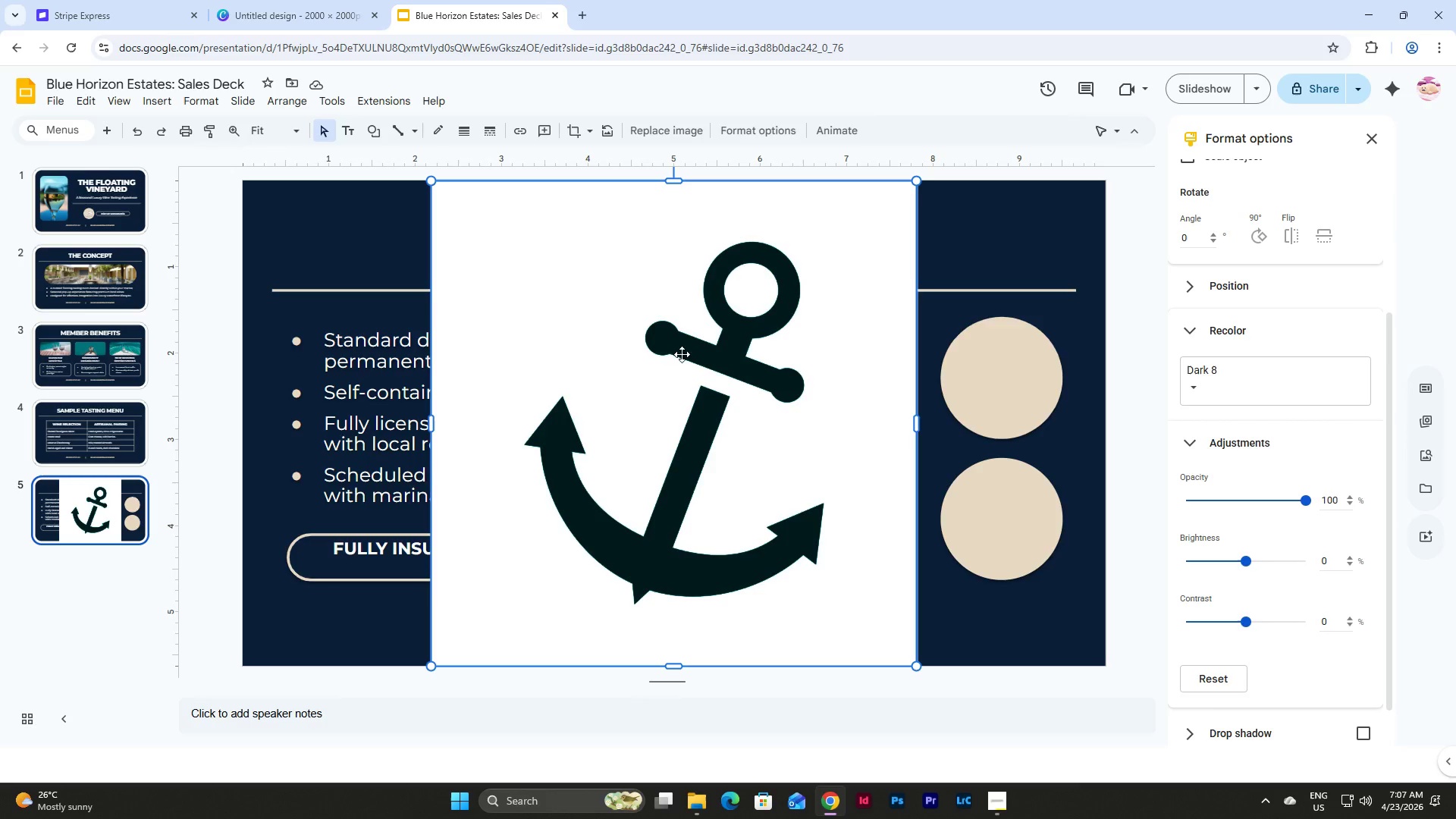 
left_click([683, 361])
 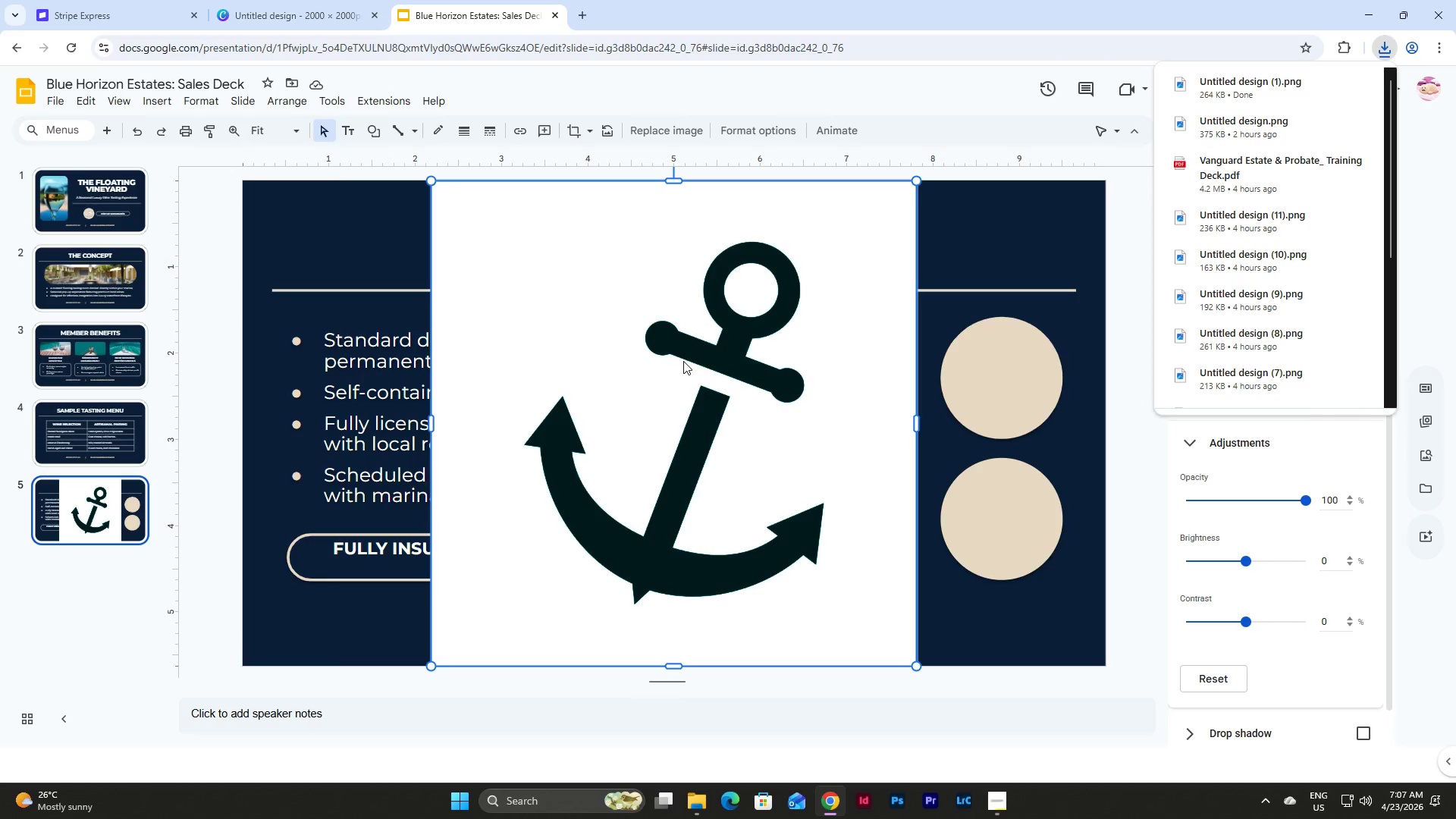 
key(Backspace)
 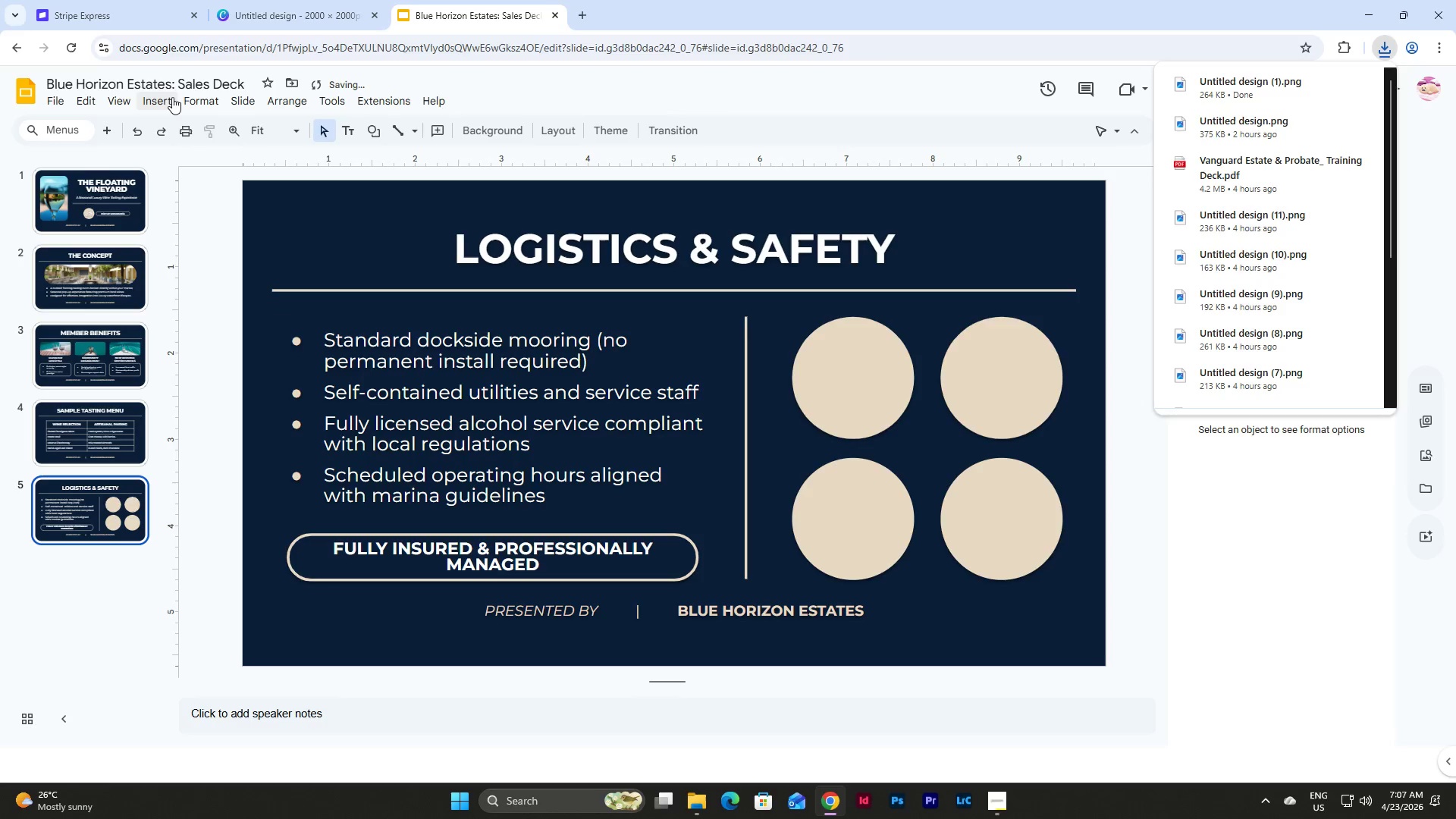 
left_click([155, 97])
 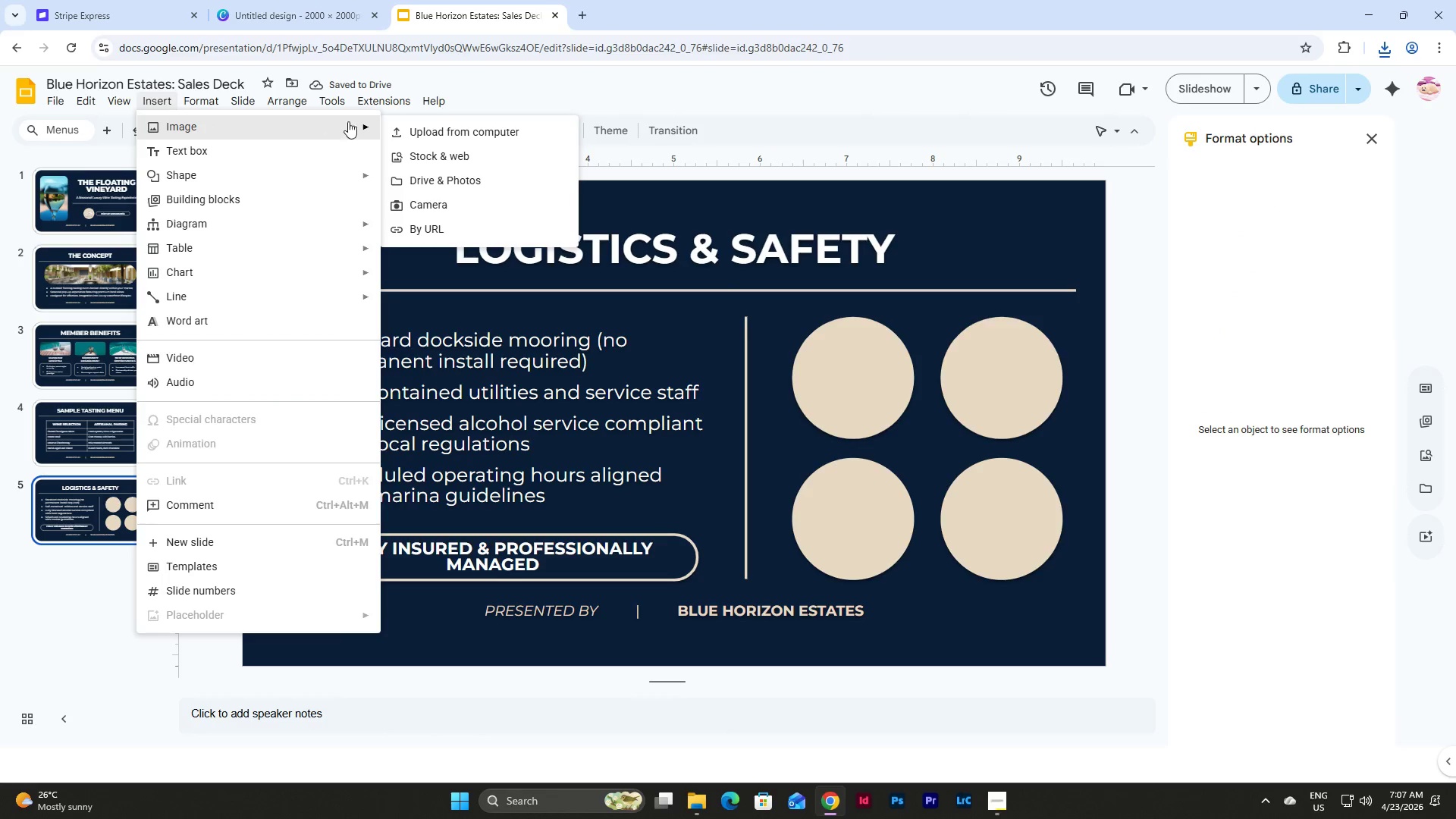 
left_click([430, 129])
 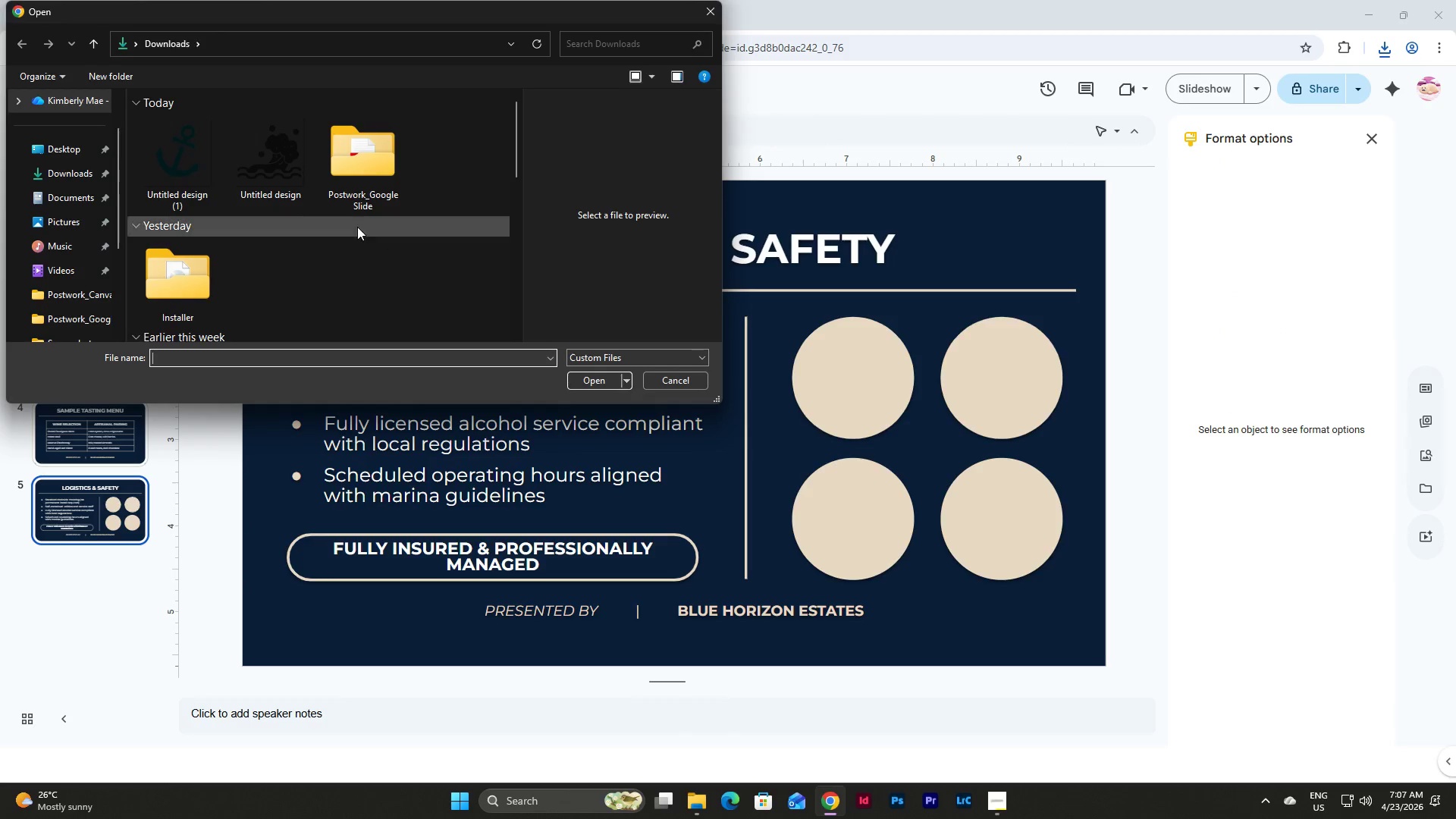 
left_click([189, 163])
 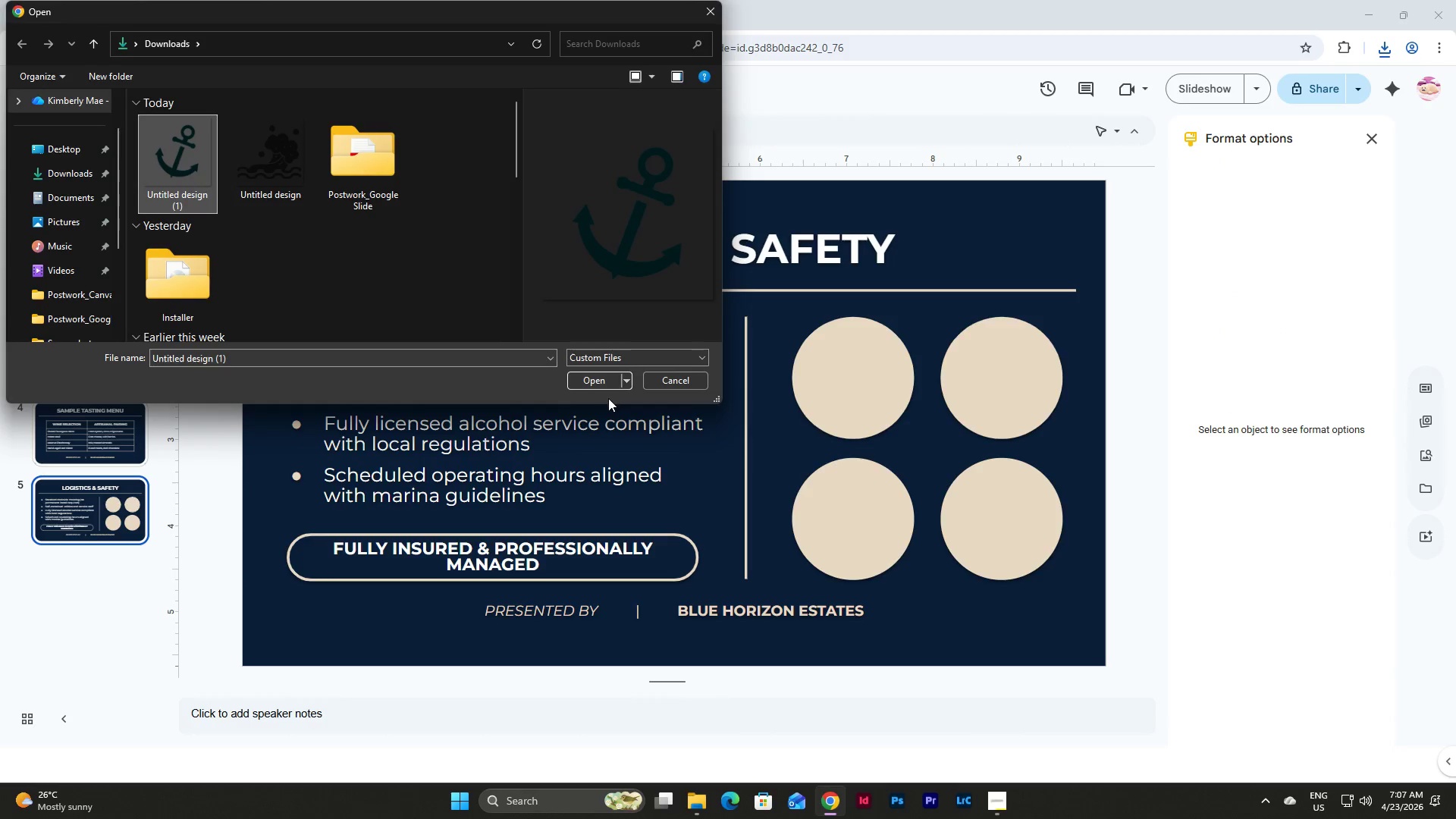 
left_click([607, 383])
 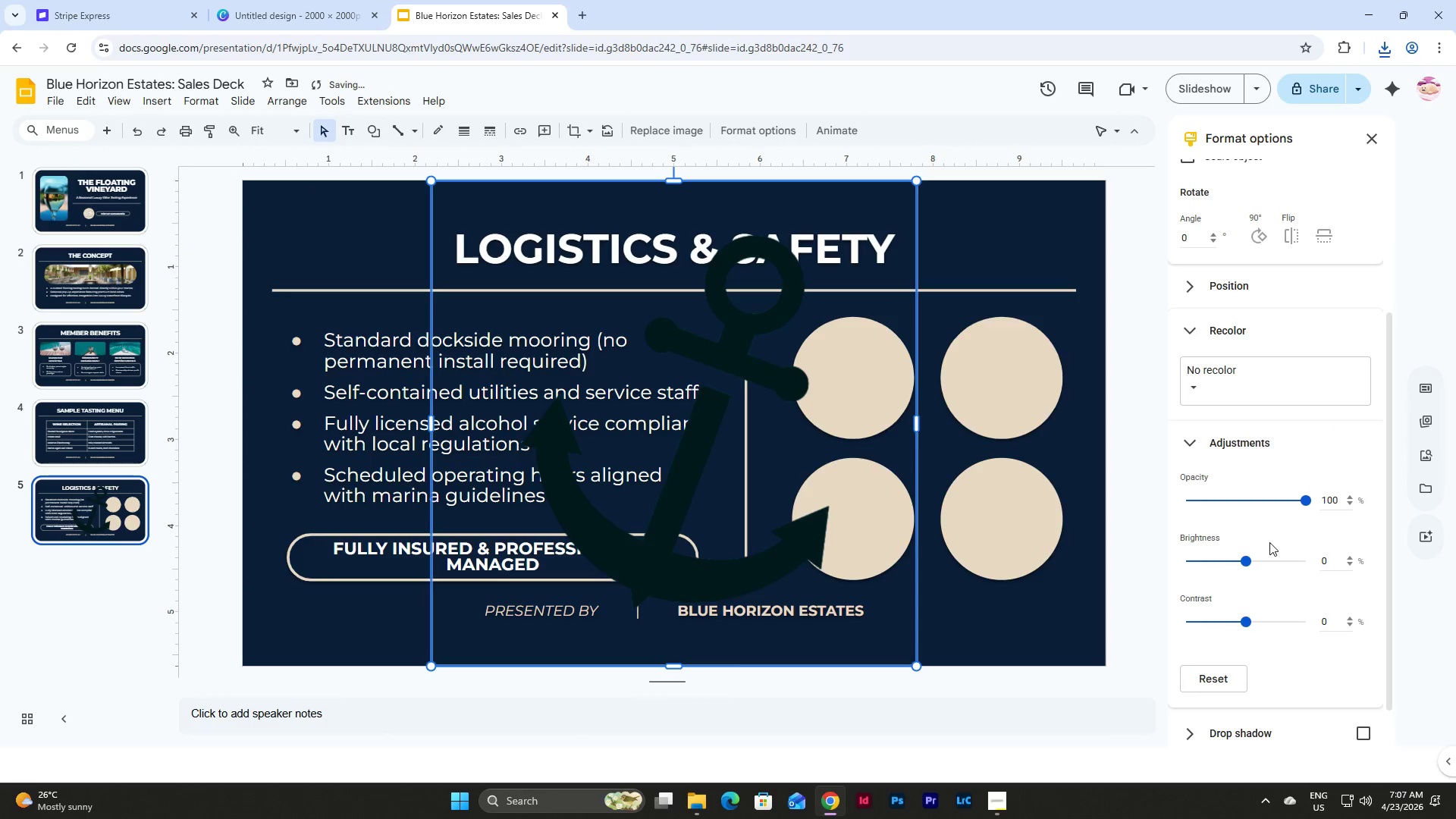 
left_click([1298, 388])
 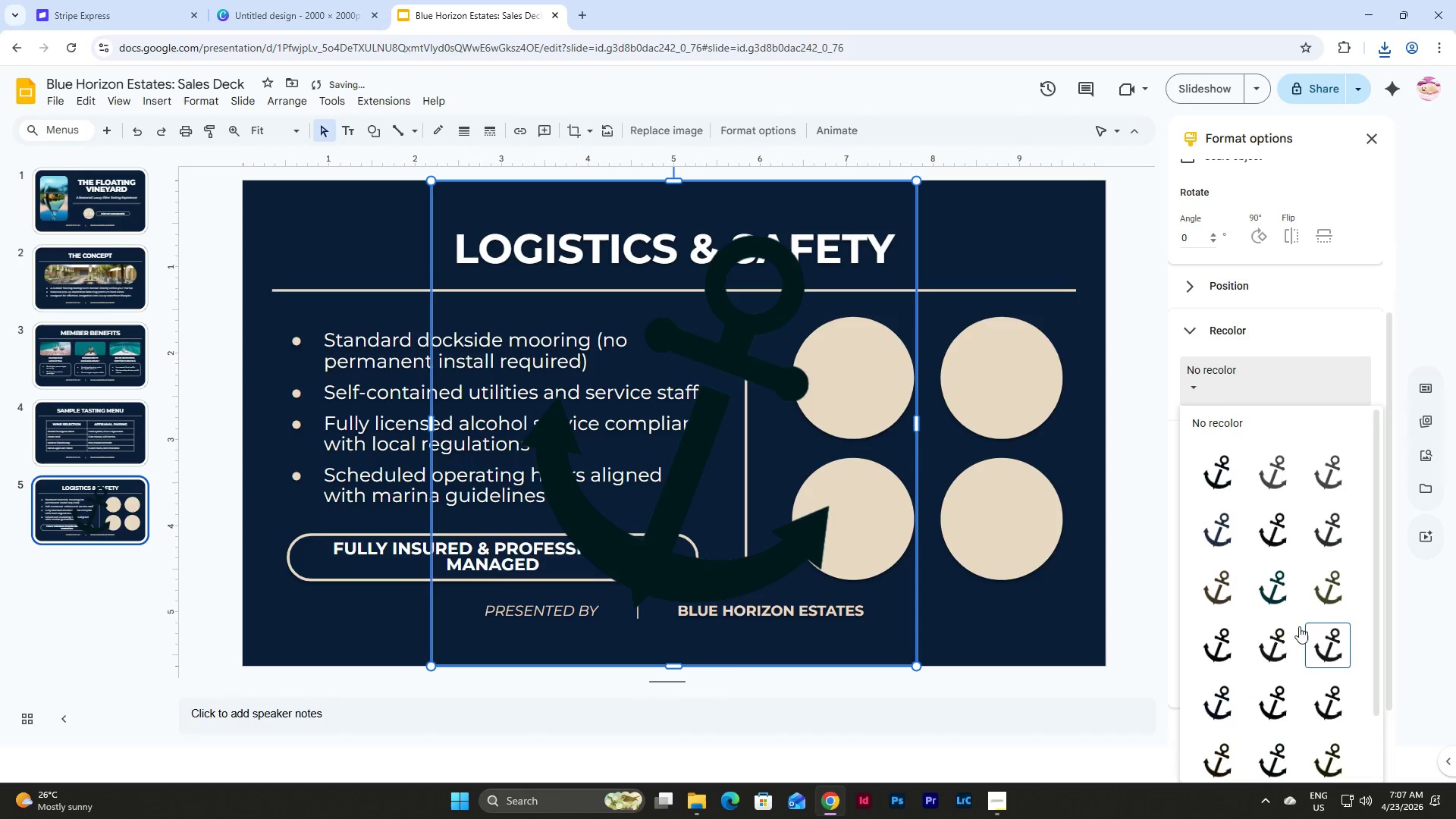 
scroll: coordinate [1297, 635], scroll_direction: down, amount: 3.0
 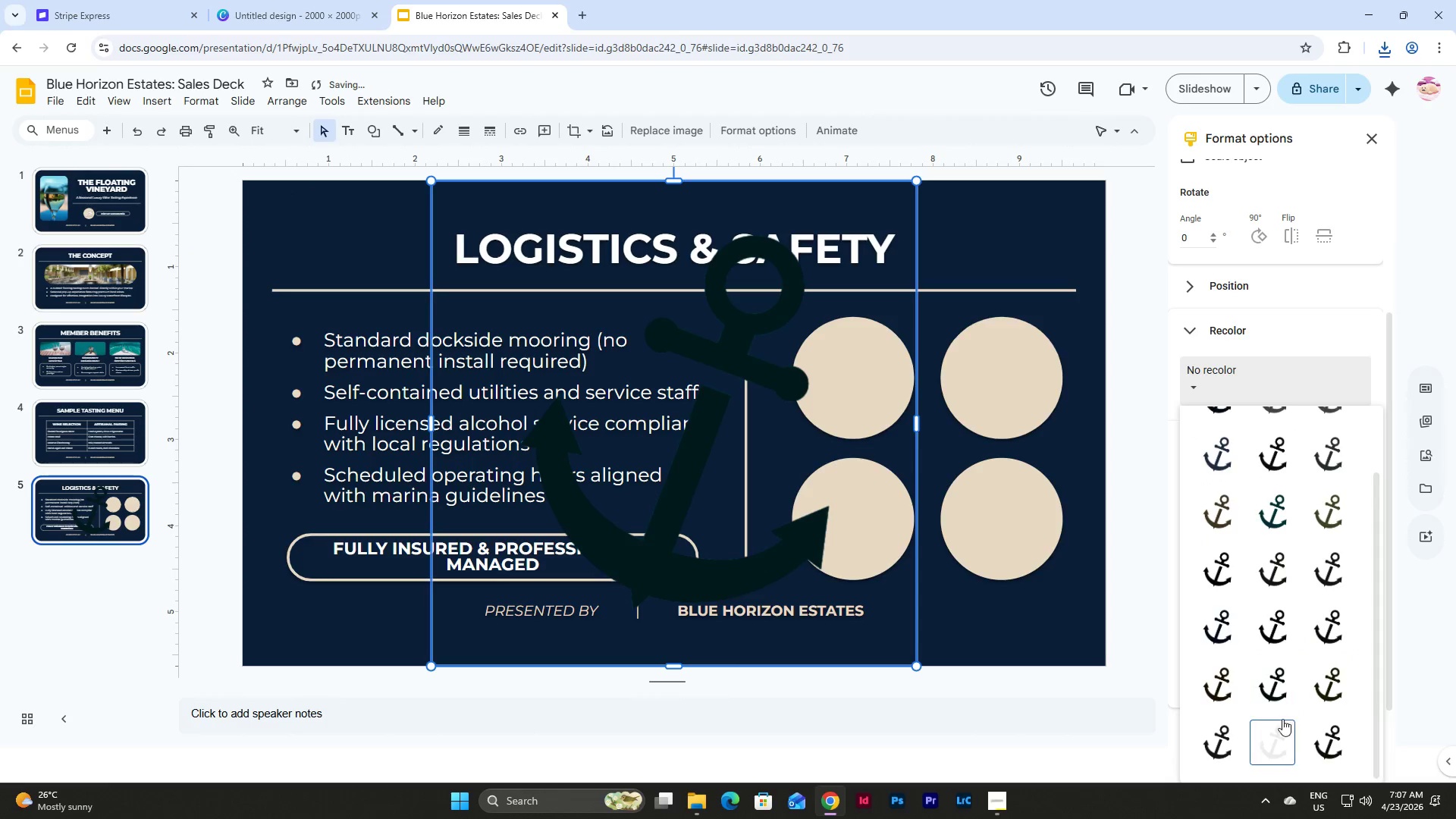 
left_click([1279, 740])
 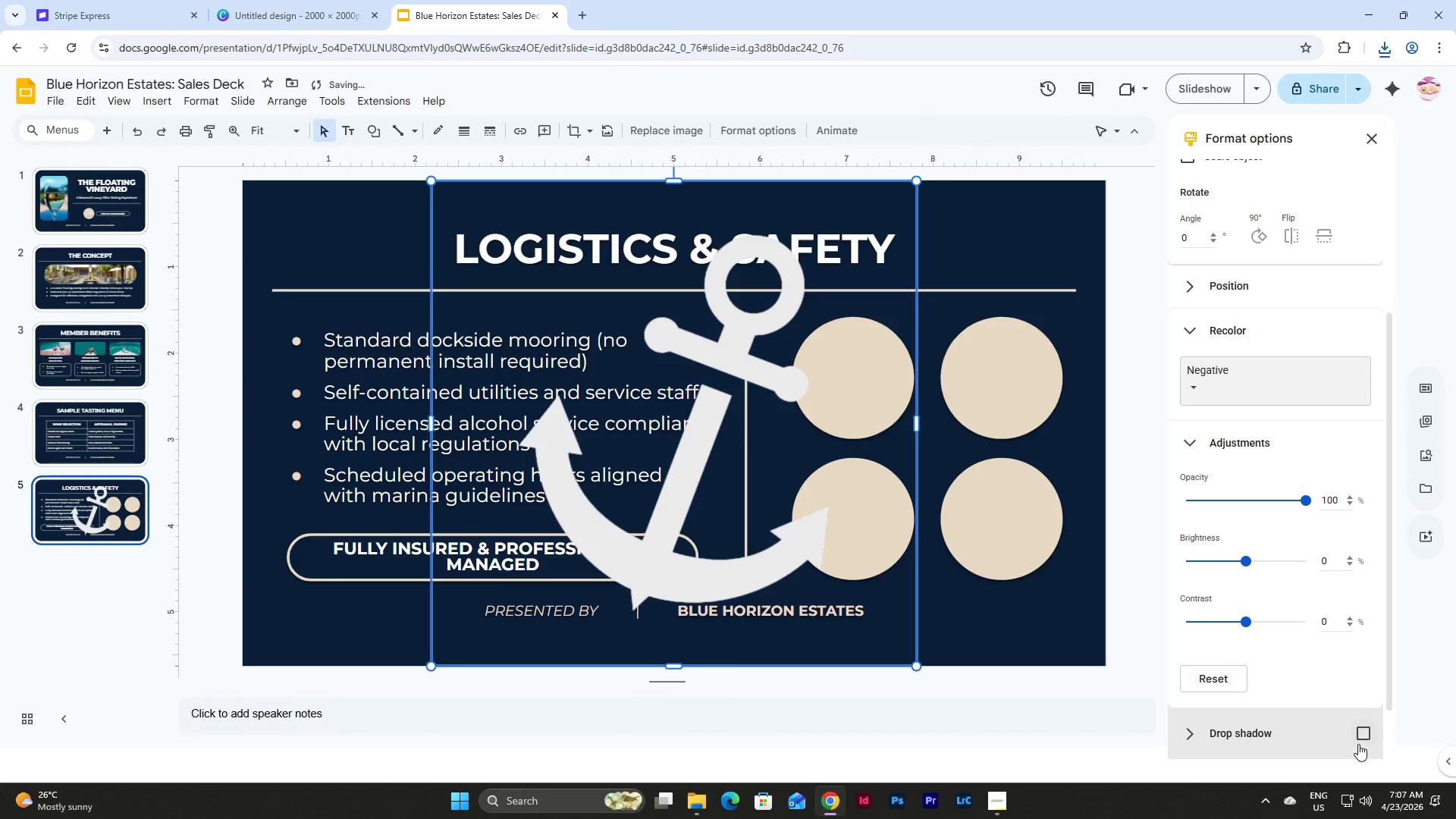 
left_click([1360, 728])
 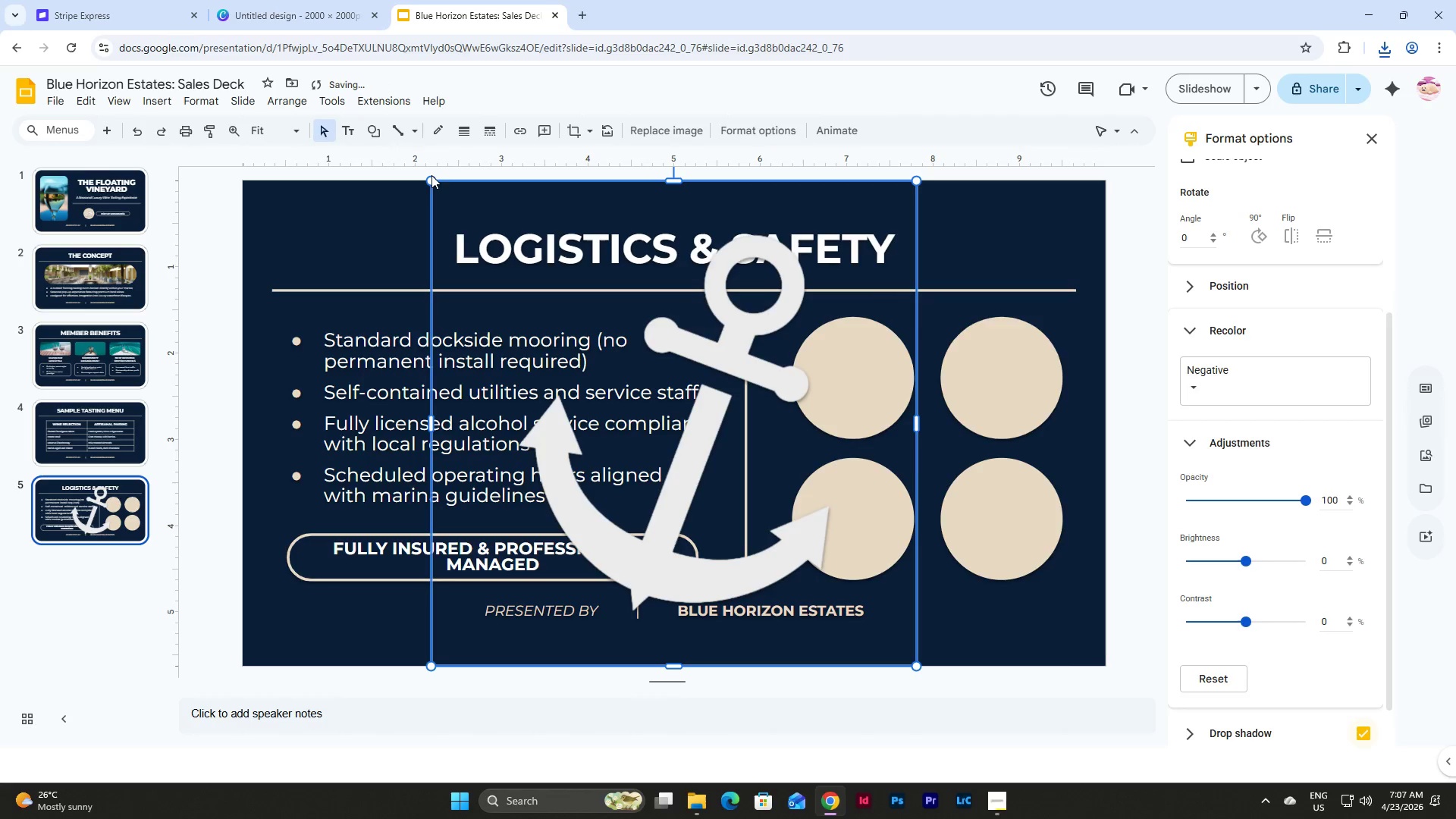 
left_click_drag(start_coordinate=[433, 184], to_coordinate=[853, 562])
 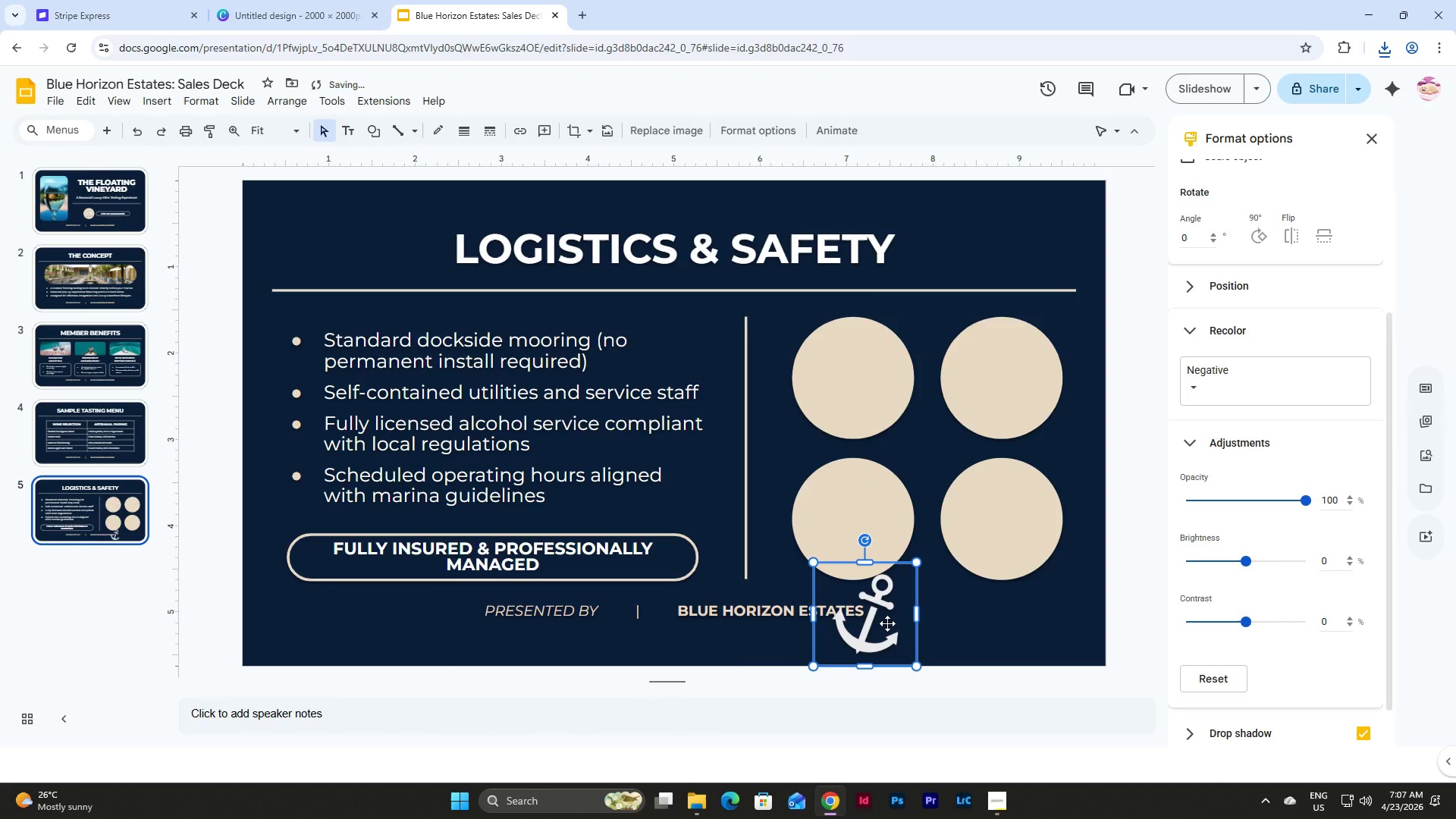 
left_click_drag(start_coordinate=[887, 623], to_coordinate=[874, 389])
 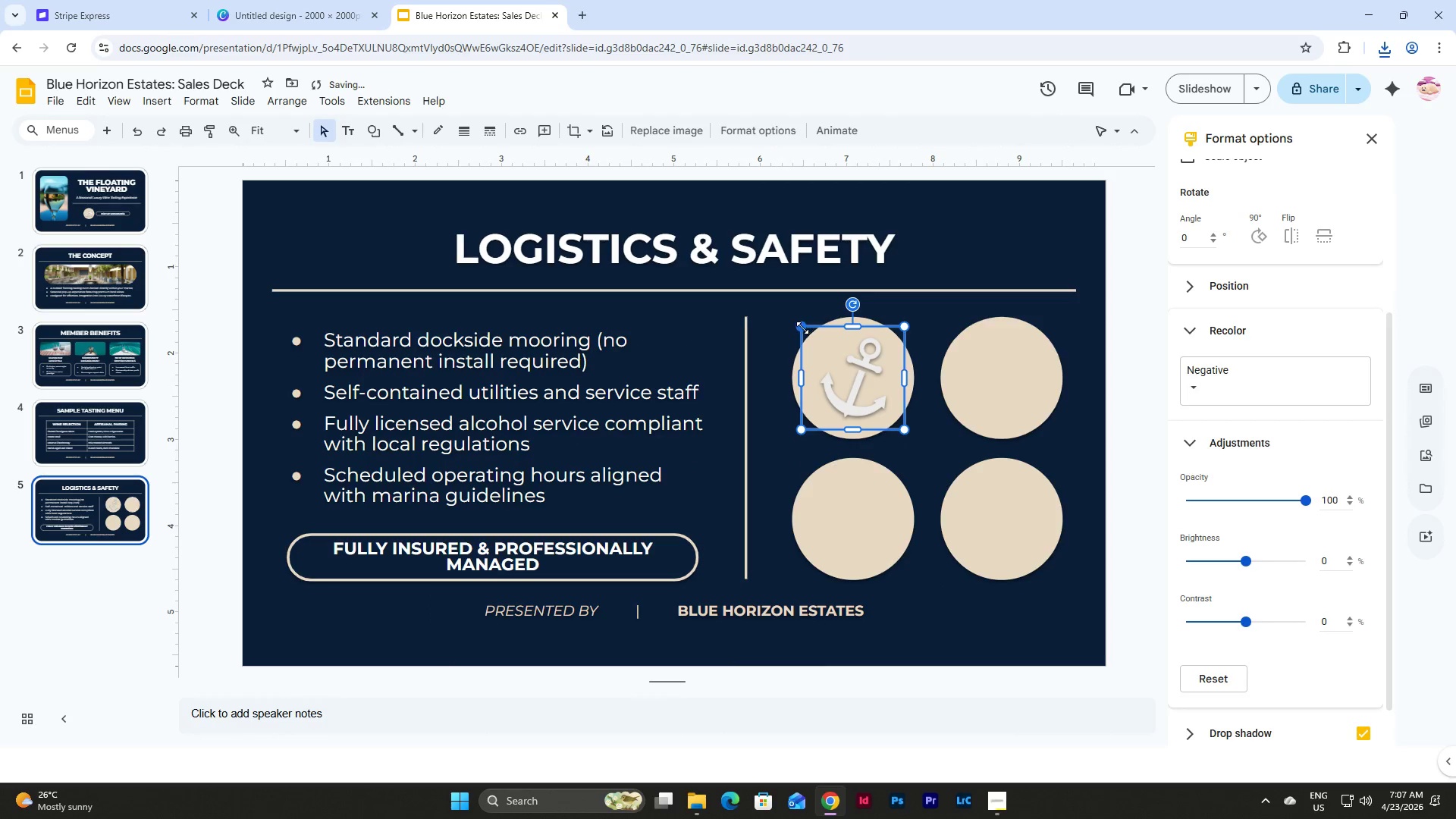 
left_click_drag(start_coordinate=[802, 328], to_coordinate=[811, 338])
 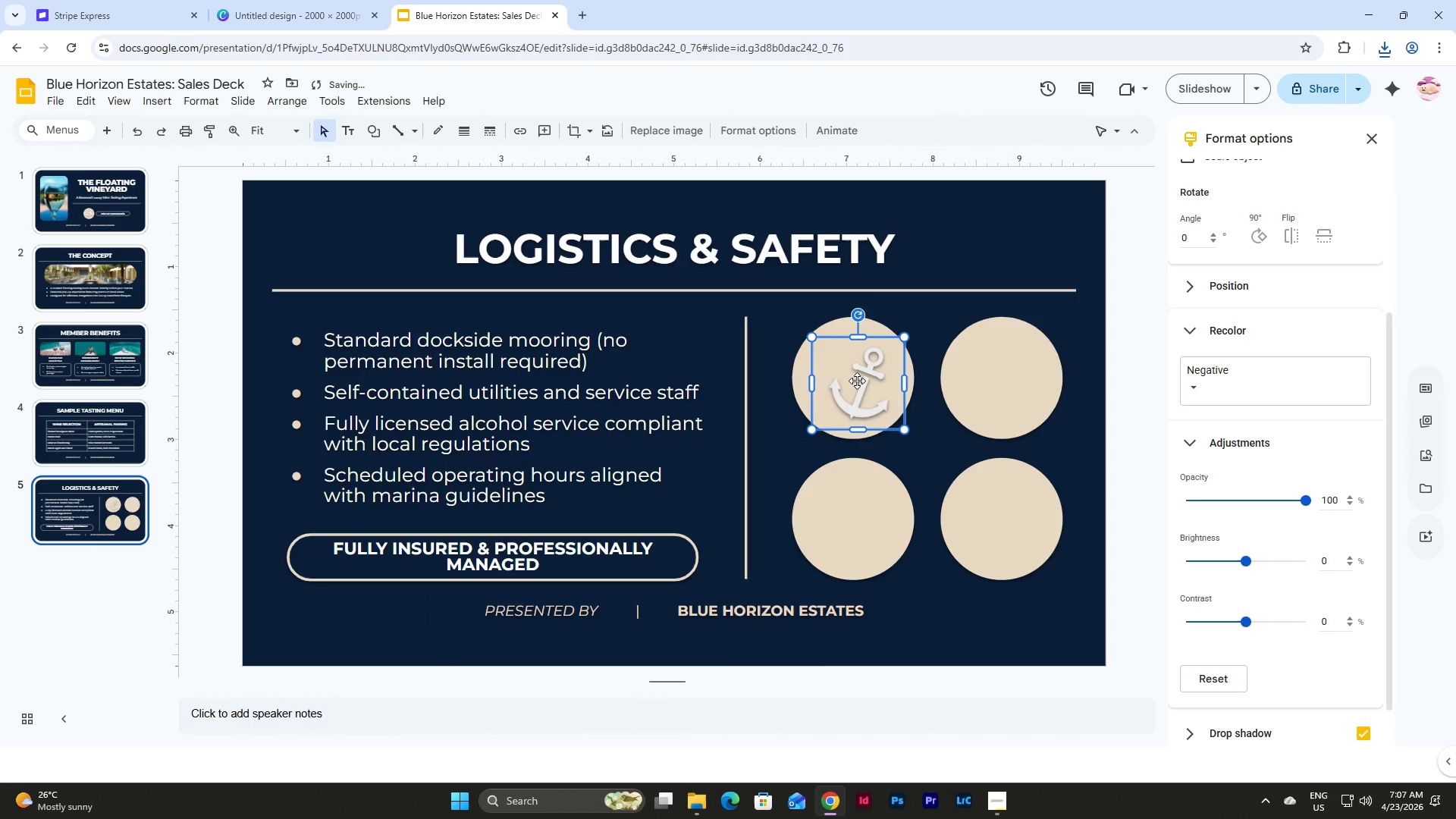 
left_click_drag(start_coordinate=[855, 379], to_coordinate=[848, 372])
 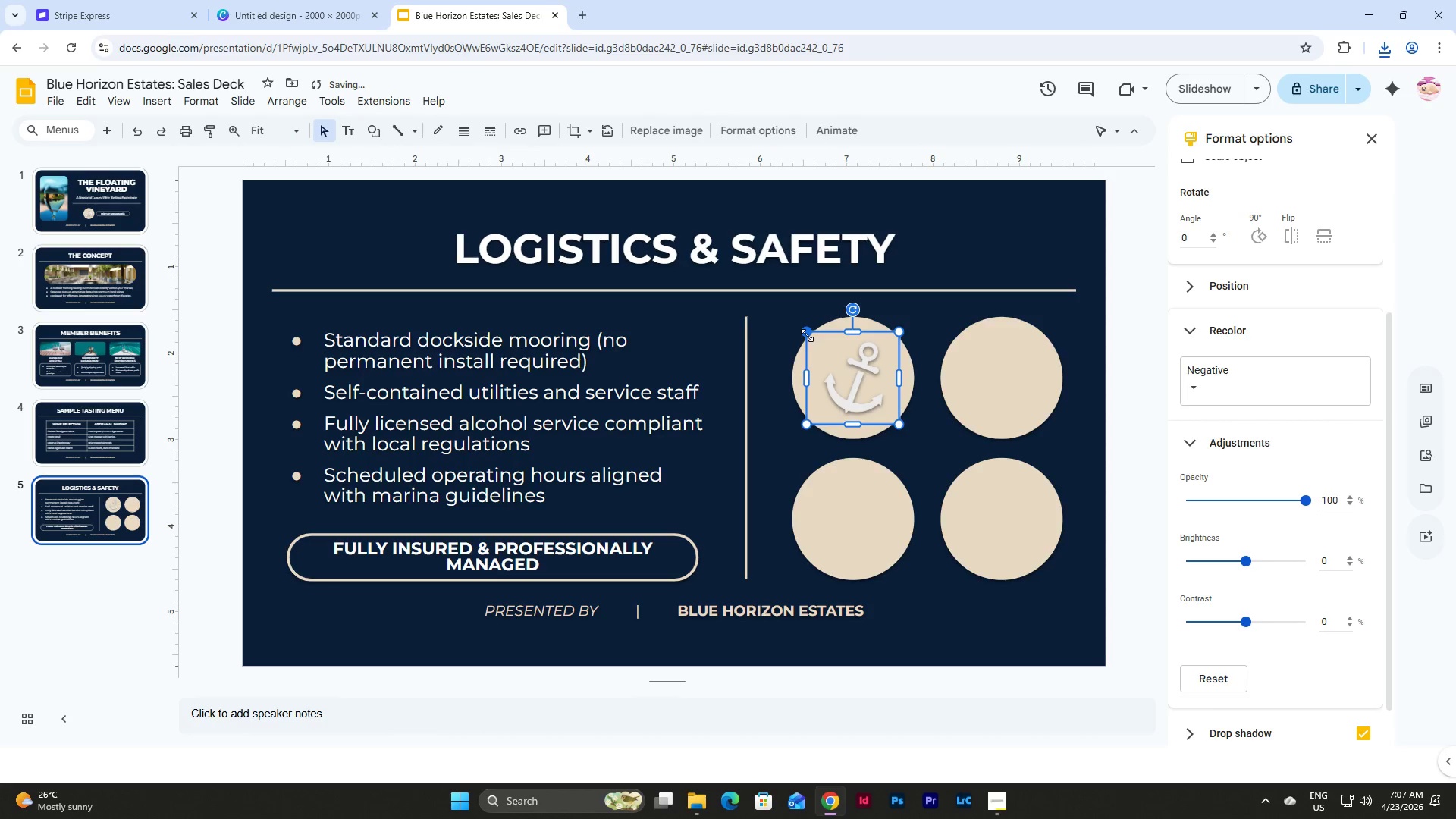 
left_click_drag(start_coordinate=[807, 335], to_coordinate=[811, 338])
 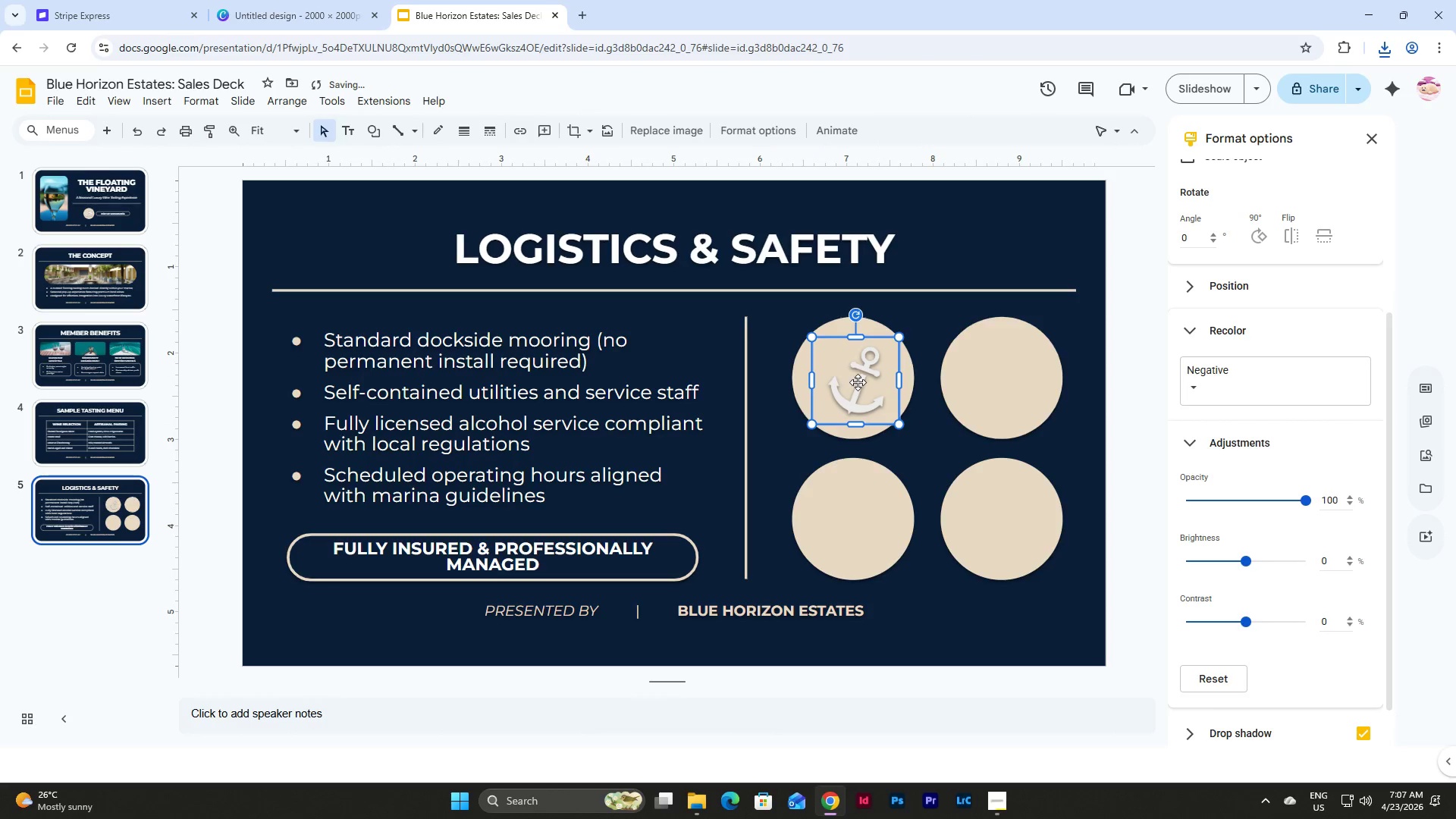 
left_click_drag(start_coordinate=[860, 384], to_coordinate=[856, 380])
 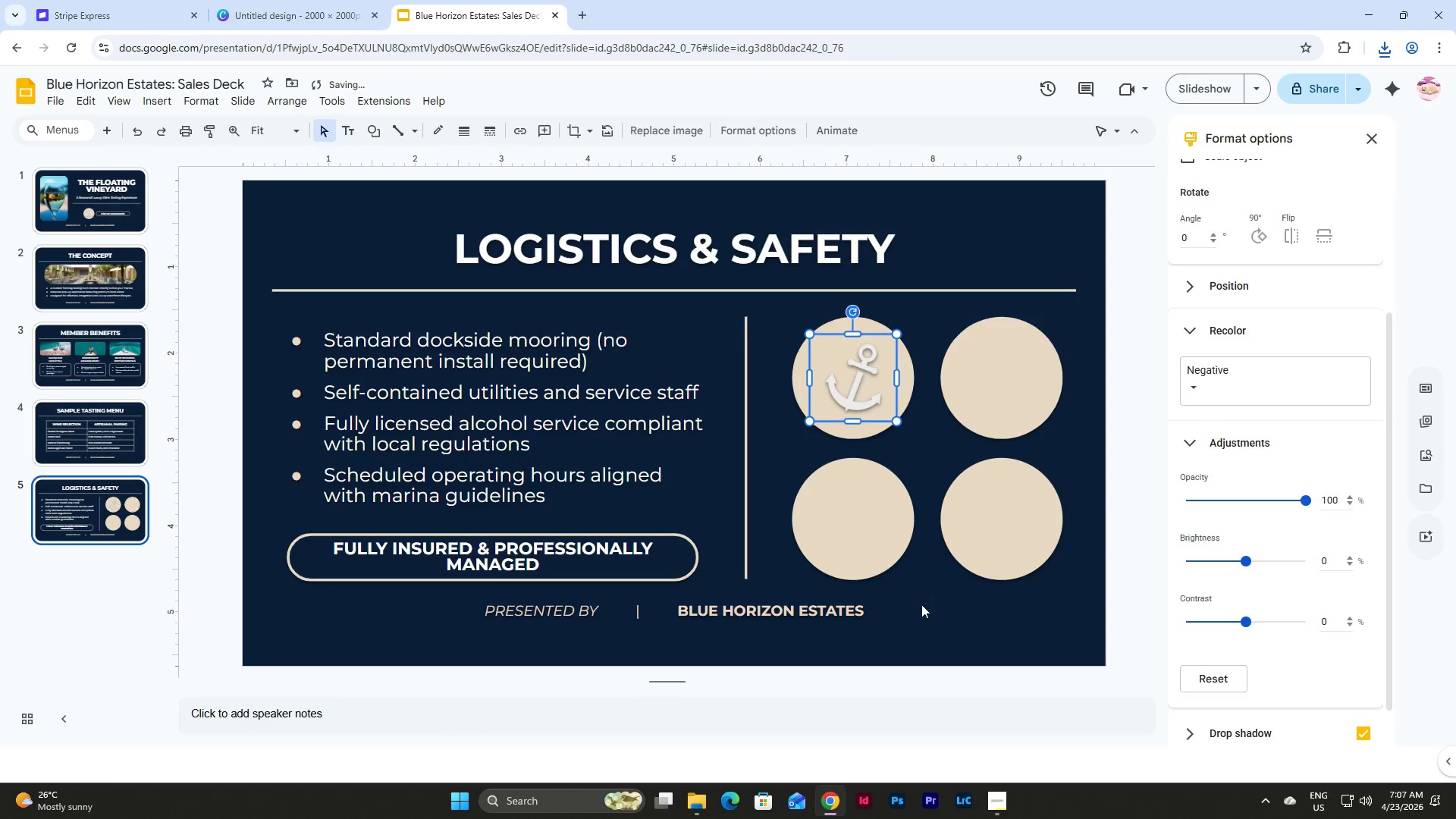 
left_click([940, 595])
 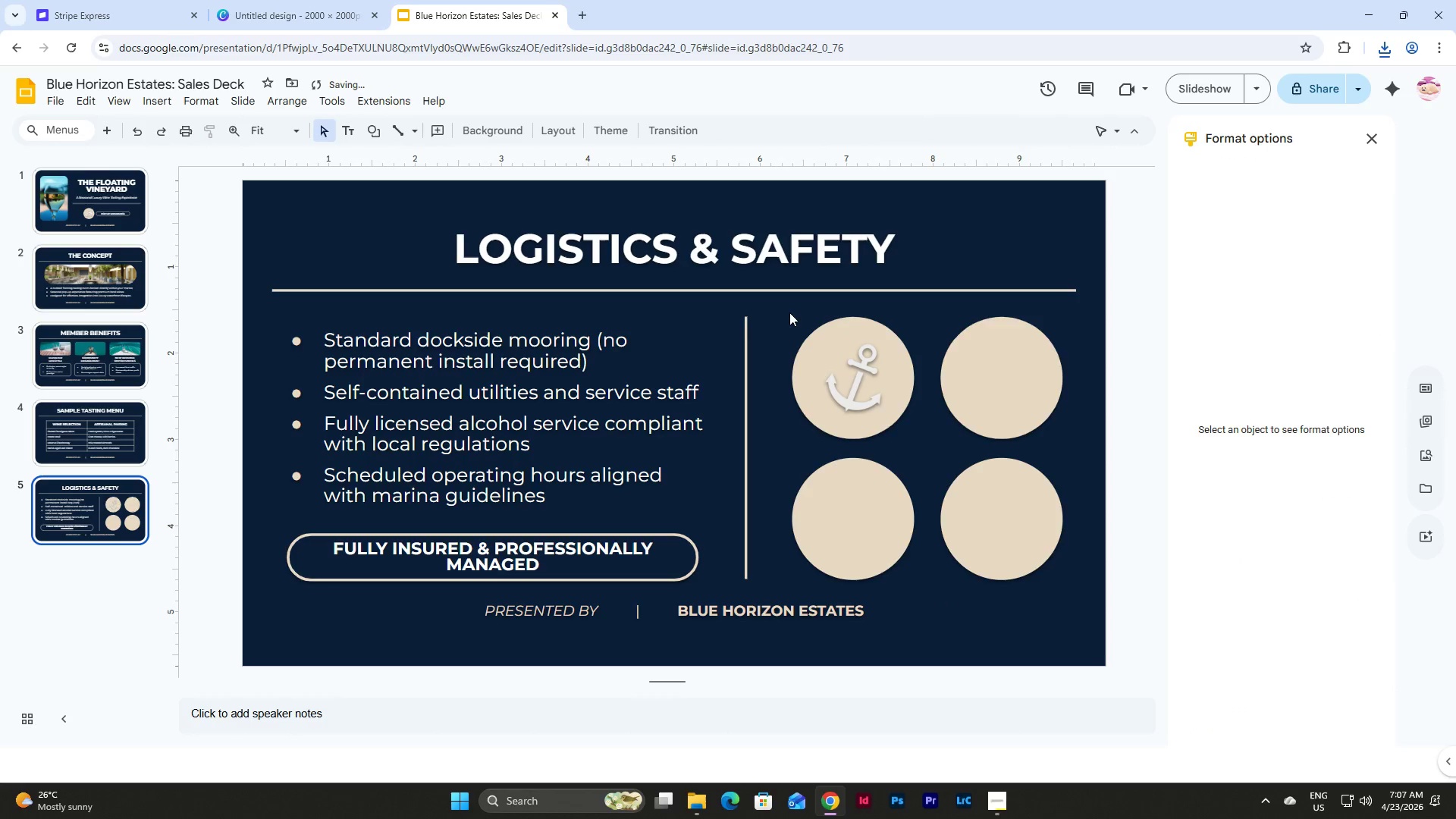 
left_click_drag(start_coordinate=[789, 312], to_coordinate=[893, 402])
 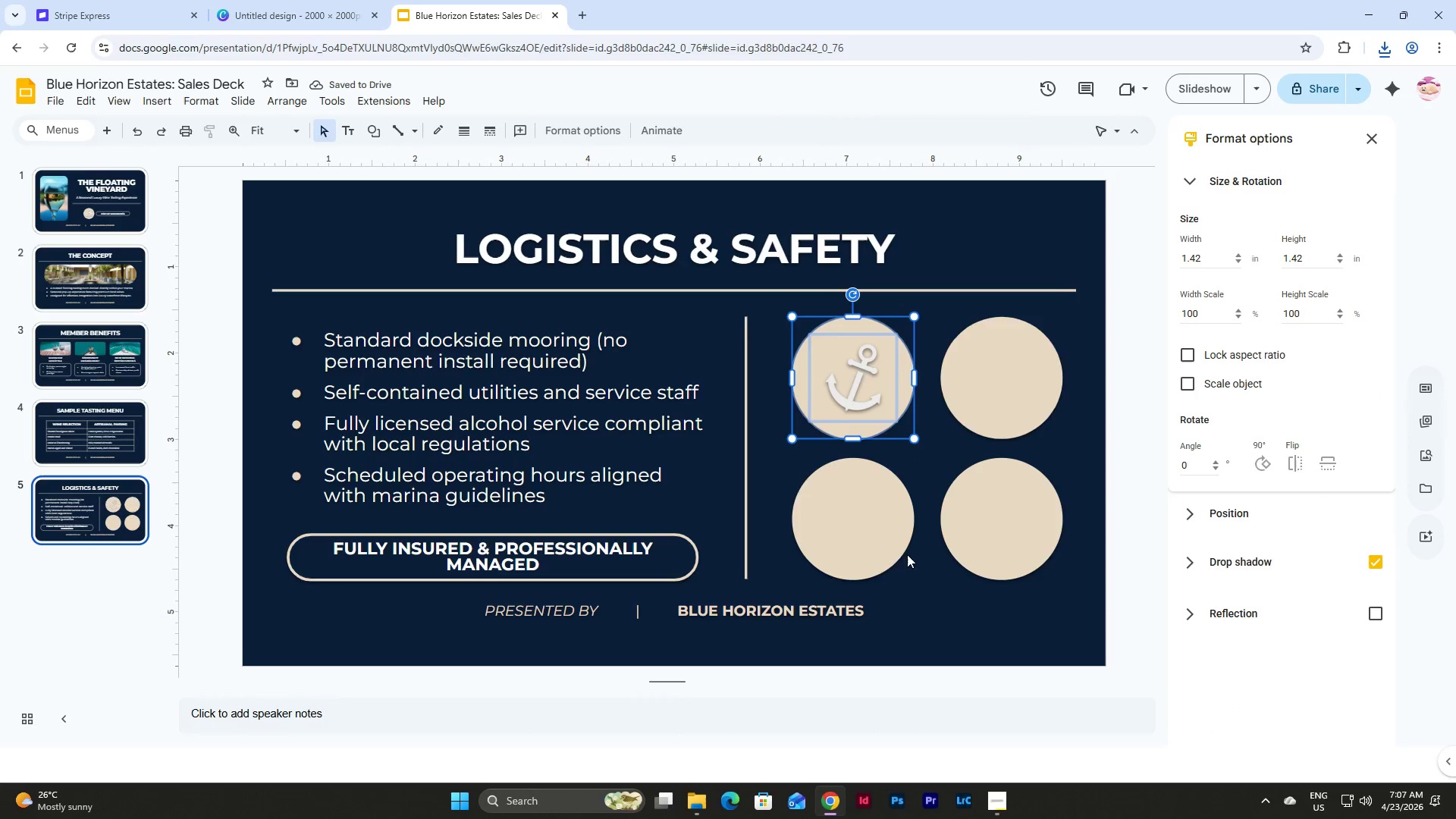 
left_click([929, 585])
 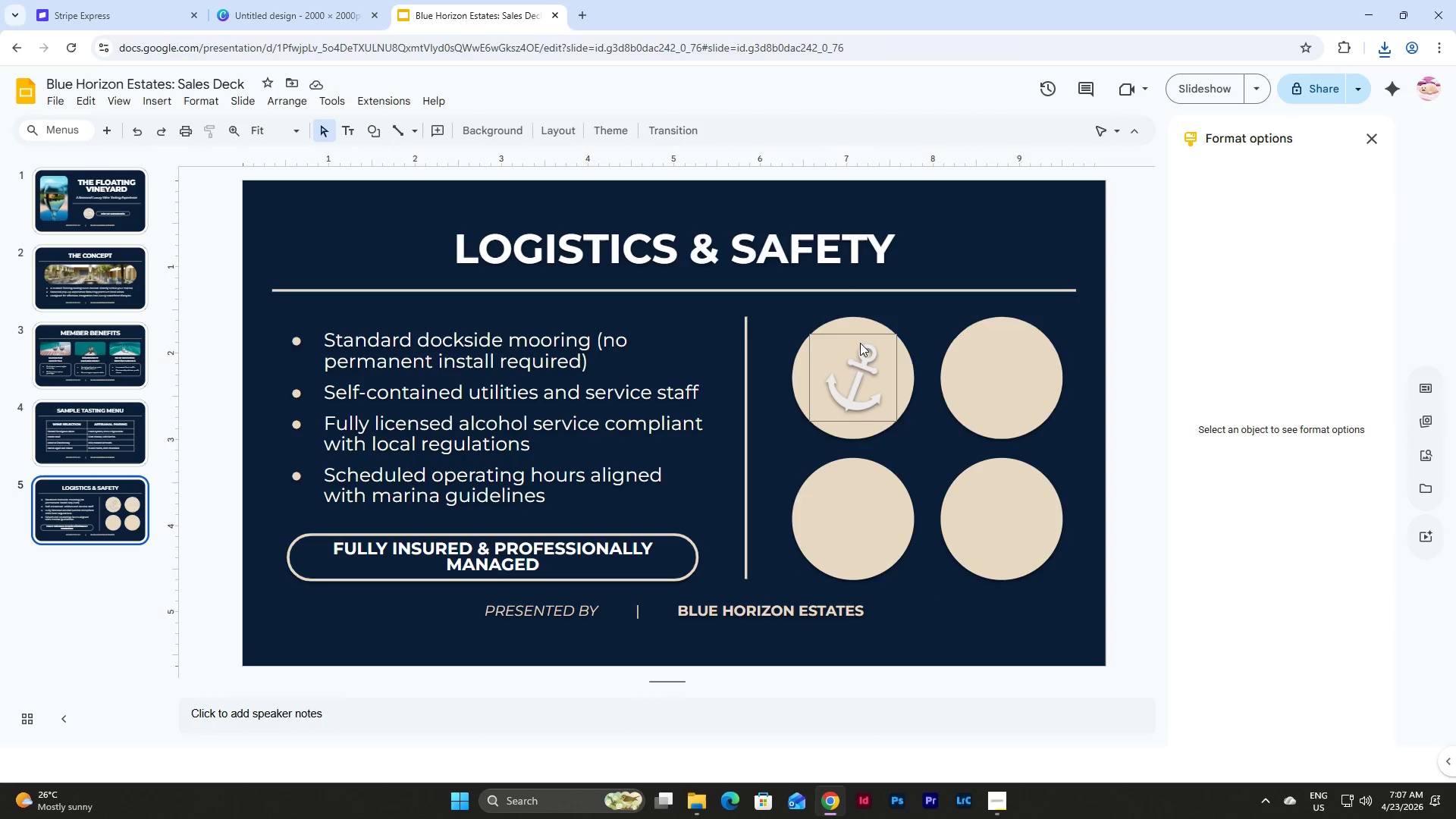 
left_click([860, 342])
 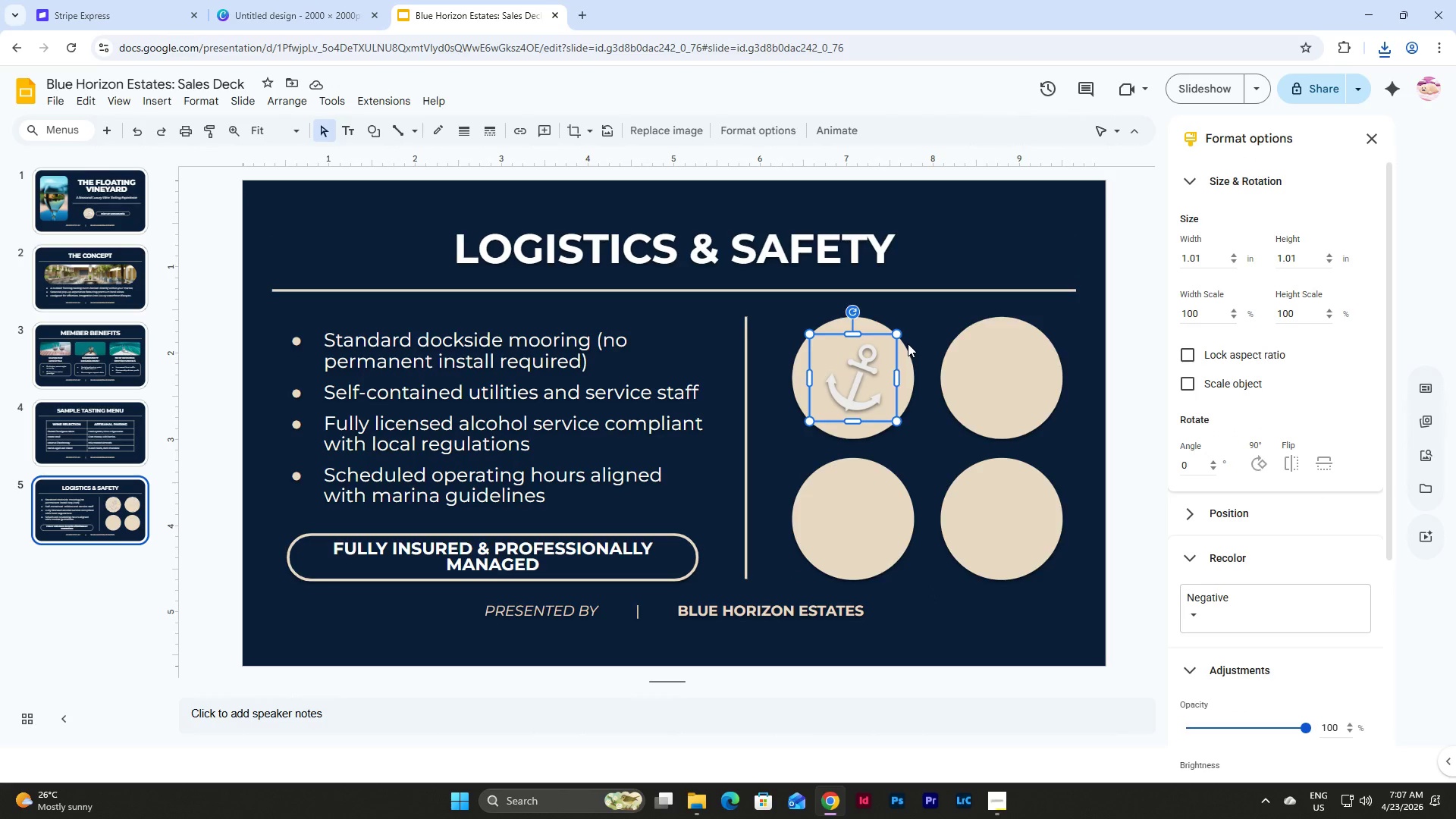 
wait(8.95)
 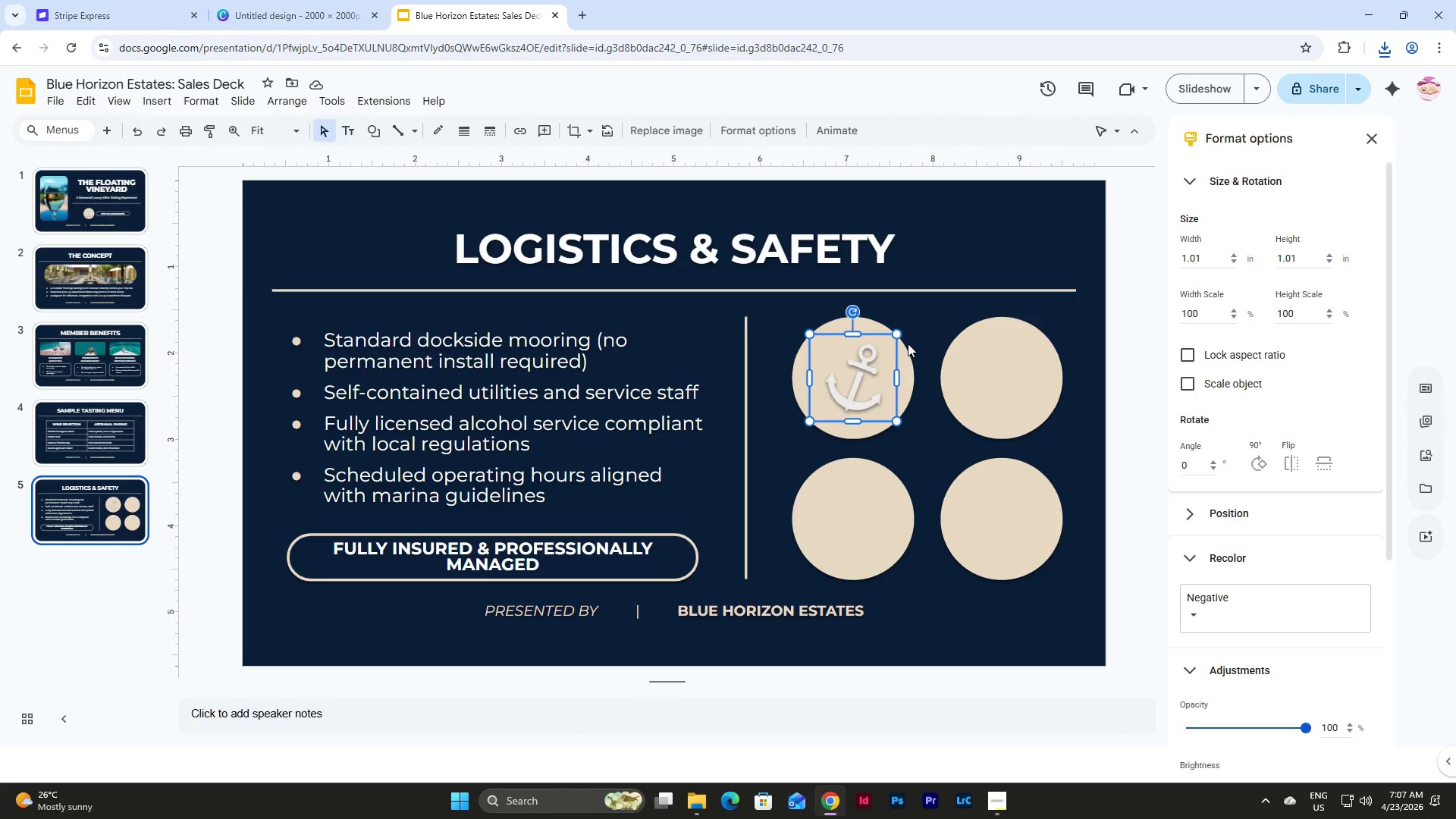 
left_click([1262, 463])
 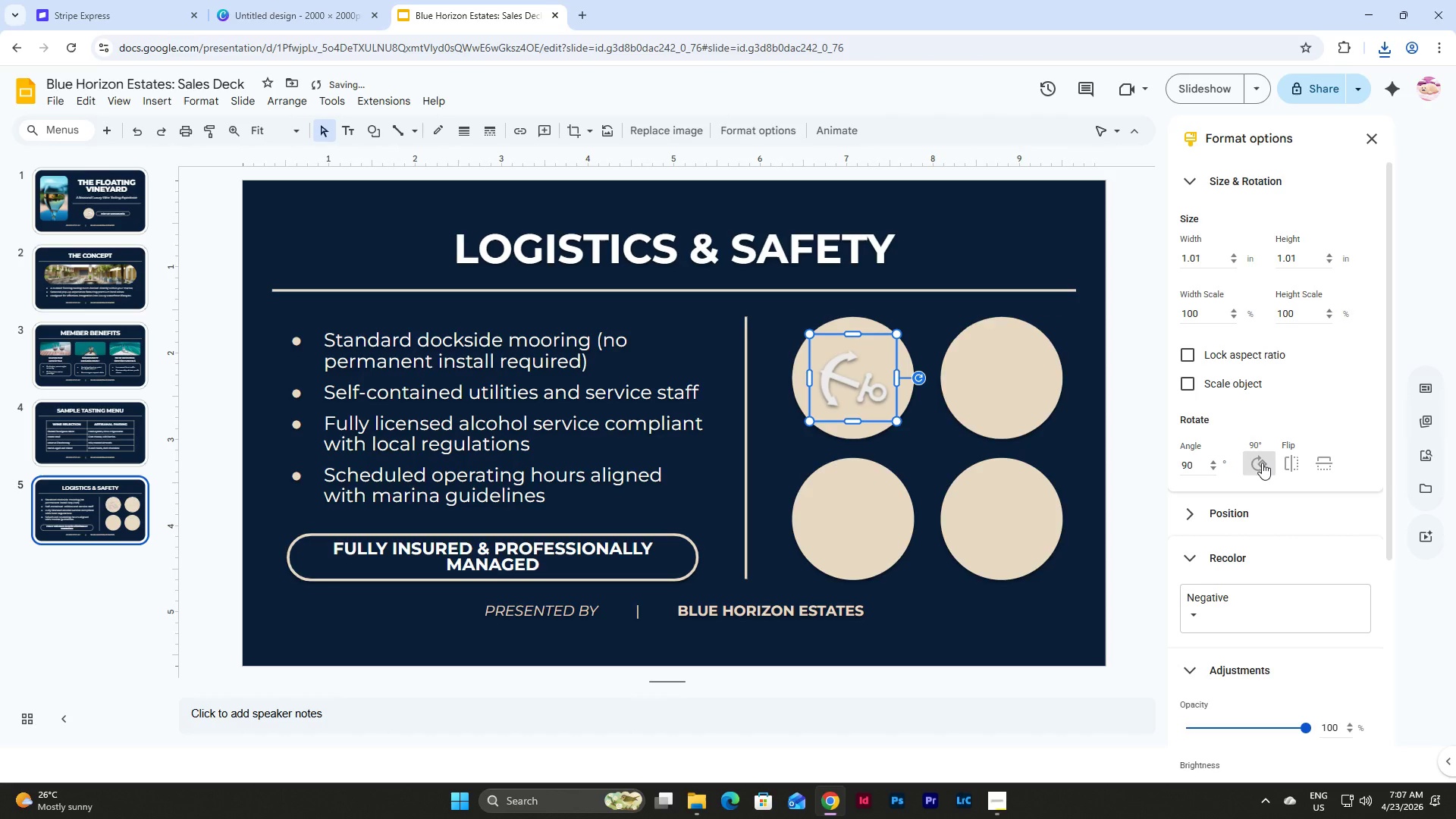 
key(Control+Z)
 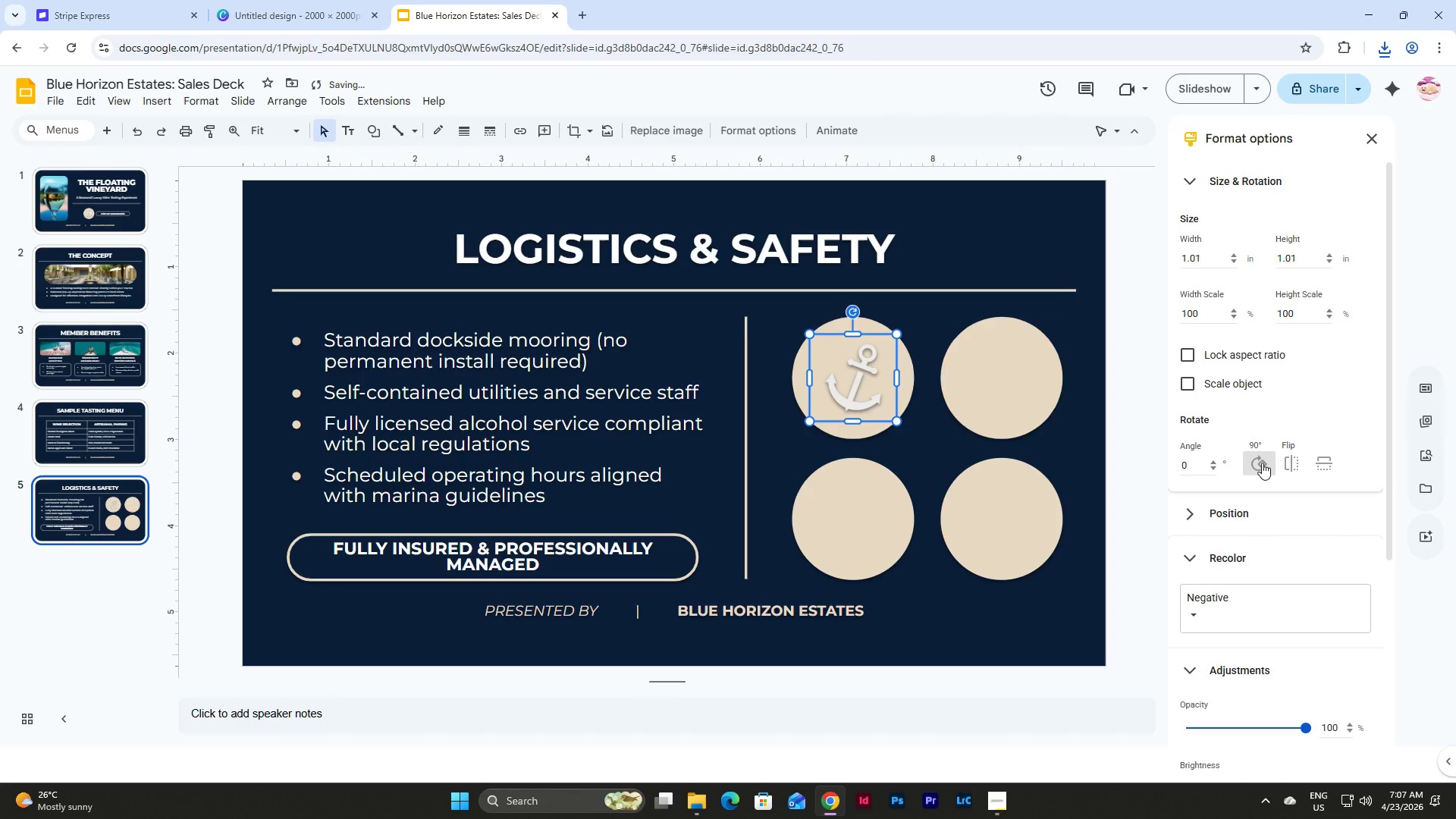 
left_click_drag(start_coordinate=[1183, 463], to_coordinate=[1175, 464])
 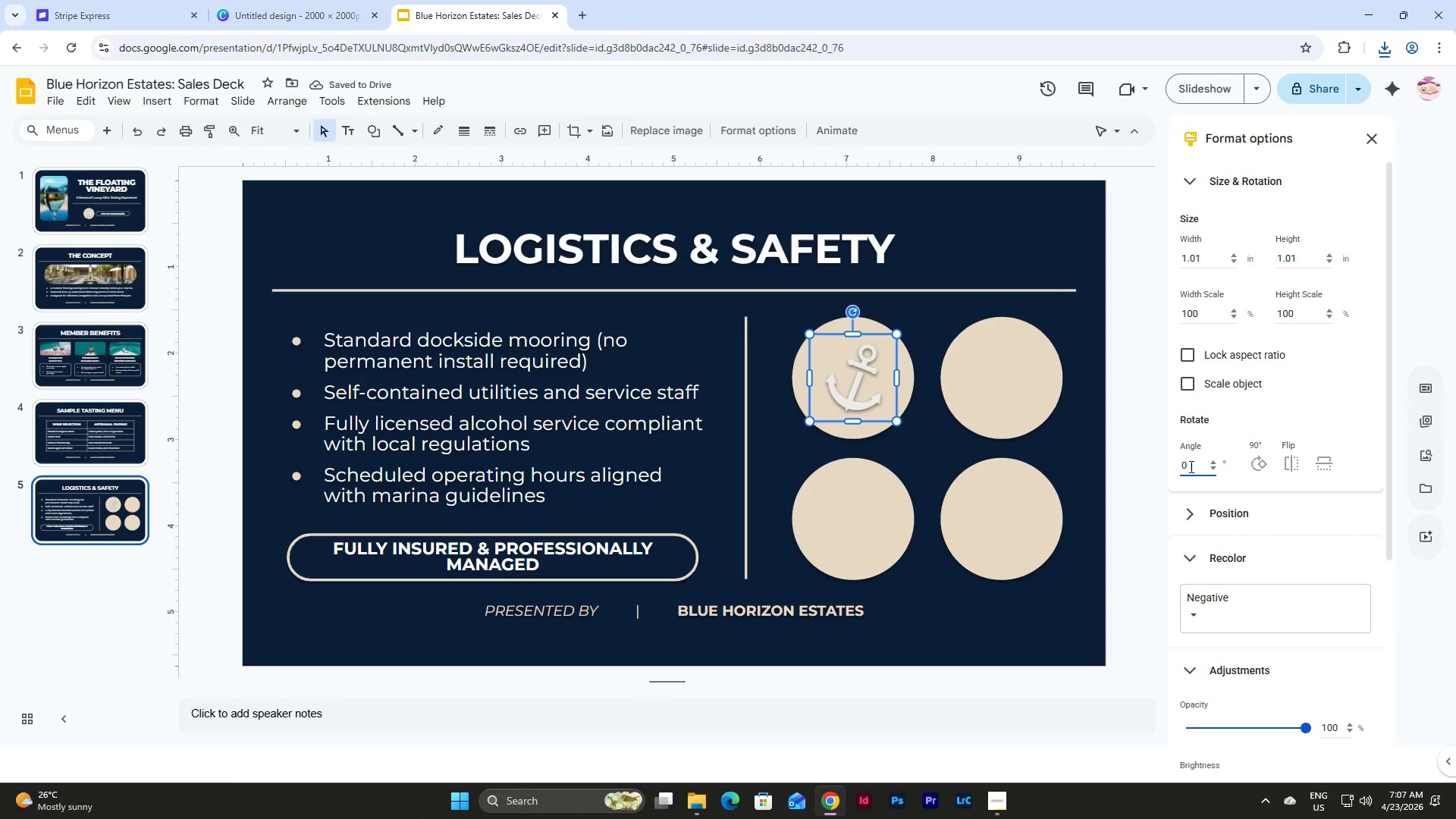 
left_click_drag(start_coordinate=[1190, 466], to_coordinate=[1170, 466])
 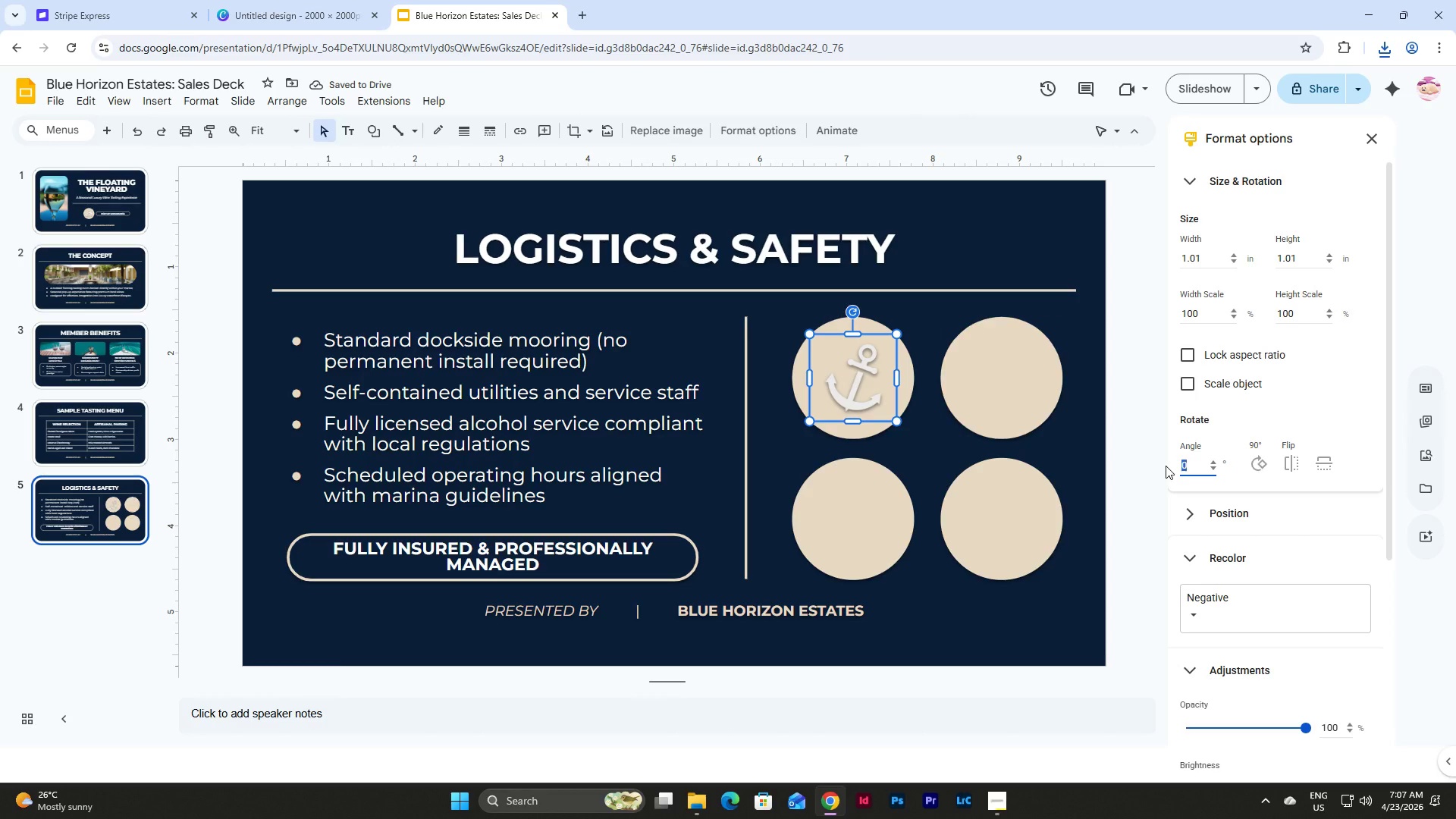 
key(Numpad4)
 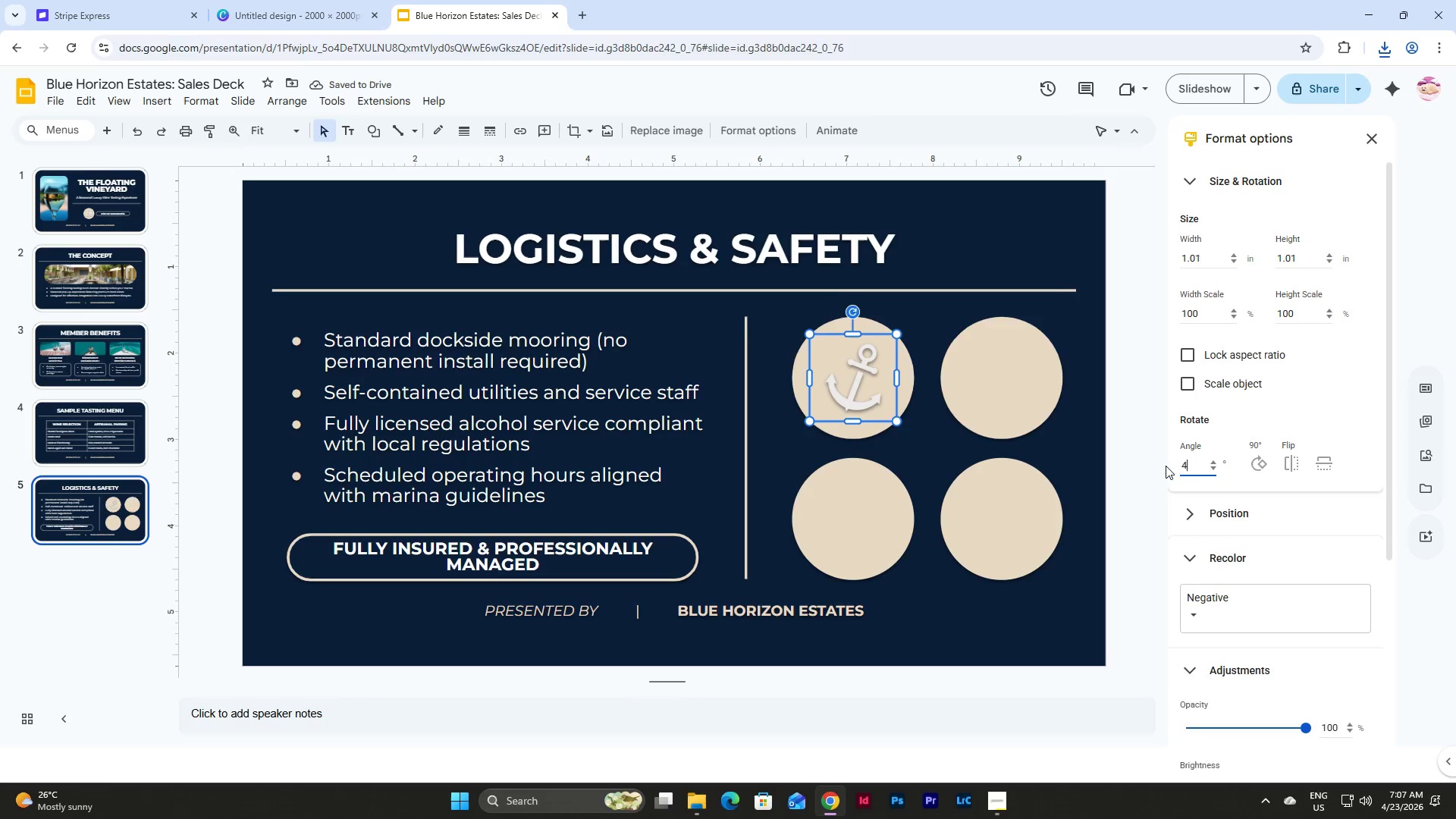 
key(Numpad5)
 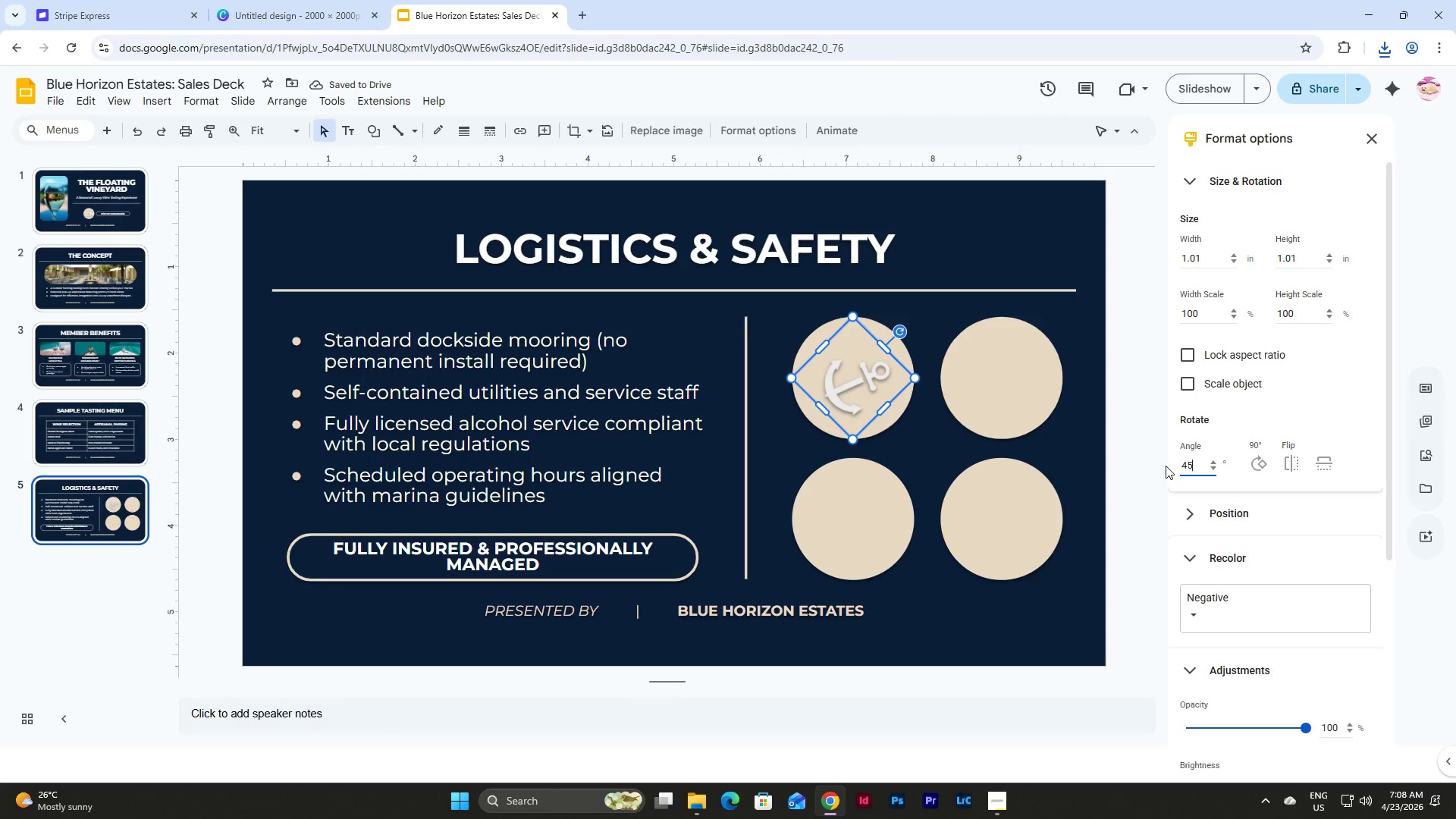 
left_click_drag(start_coordinate=[1200, 463], to_coordinate=[1167, 466])
 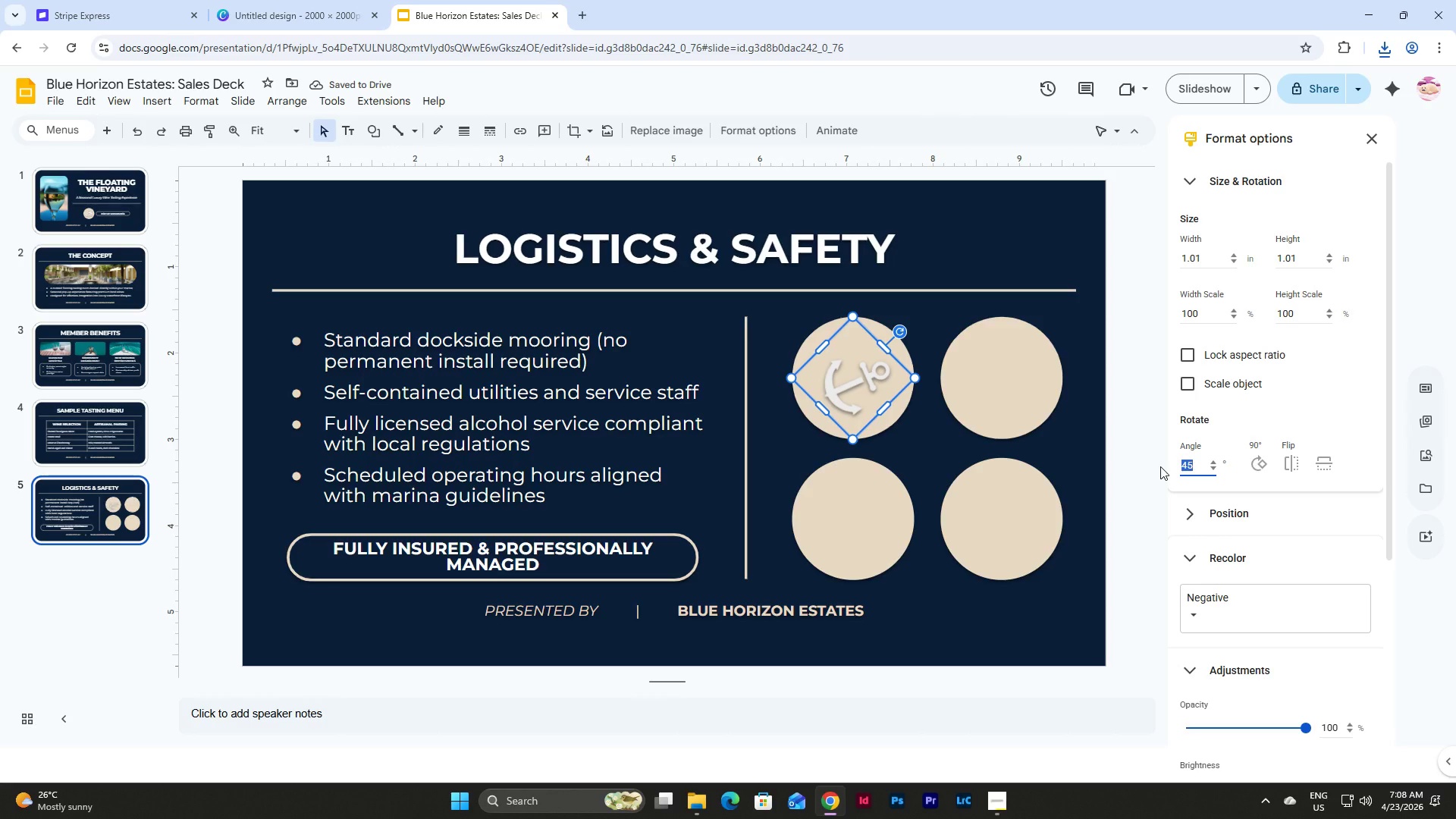 
key(NumpadSubtract)
 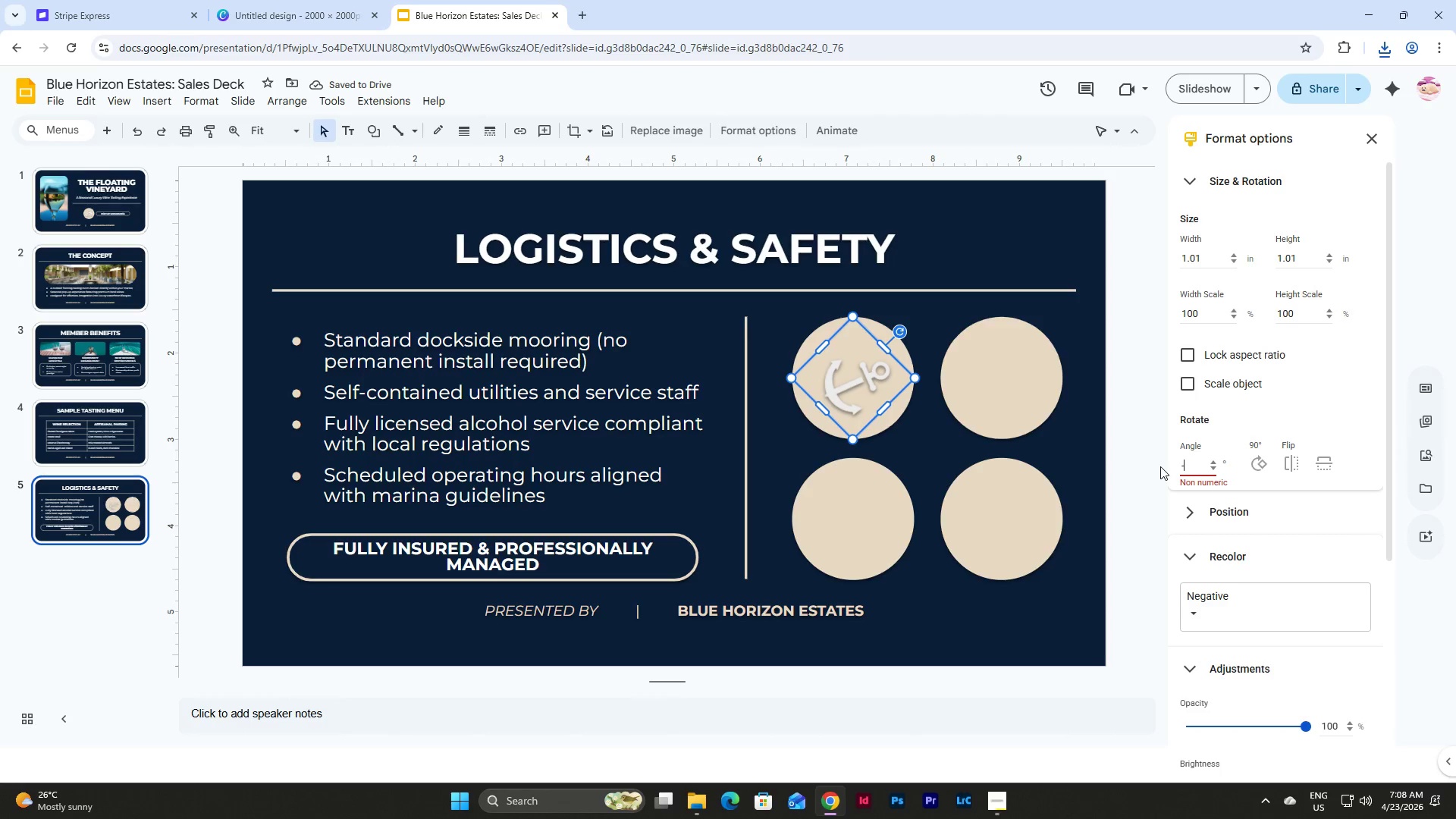 
key(Numpad4)
 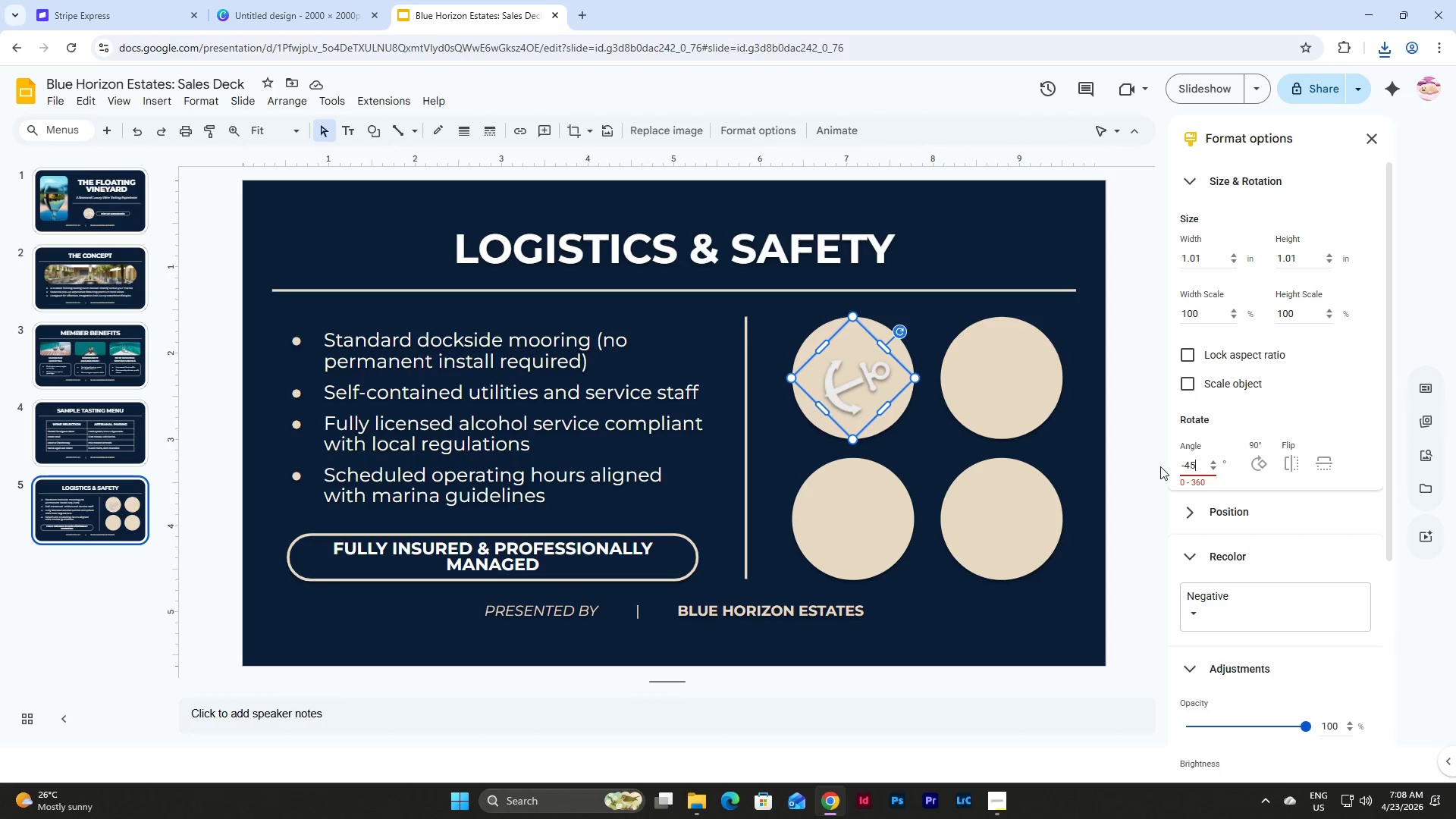 
key(Numpad5)
 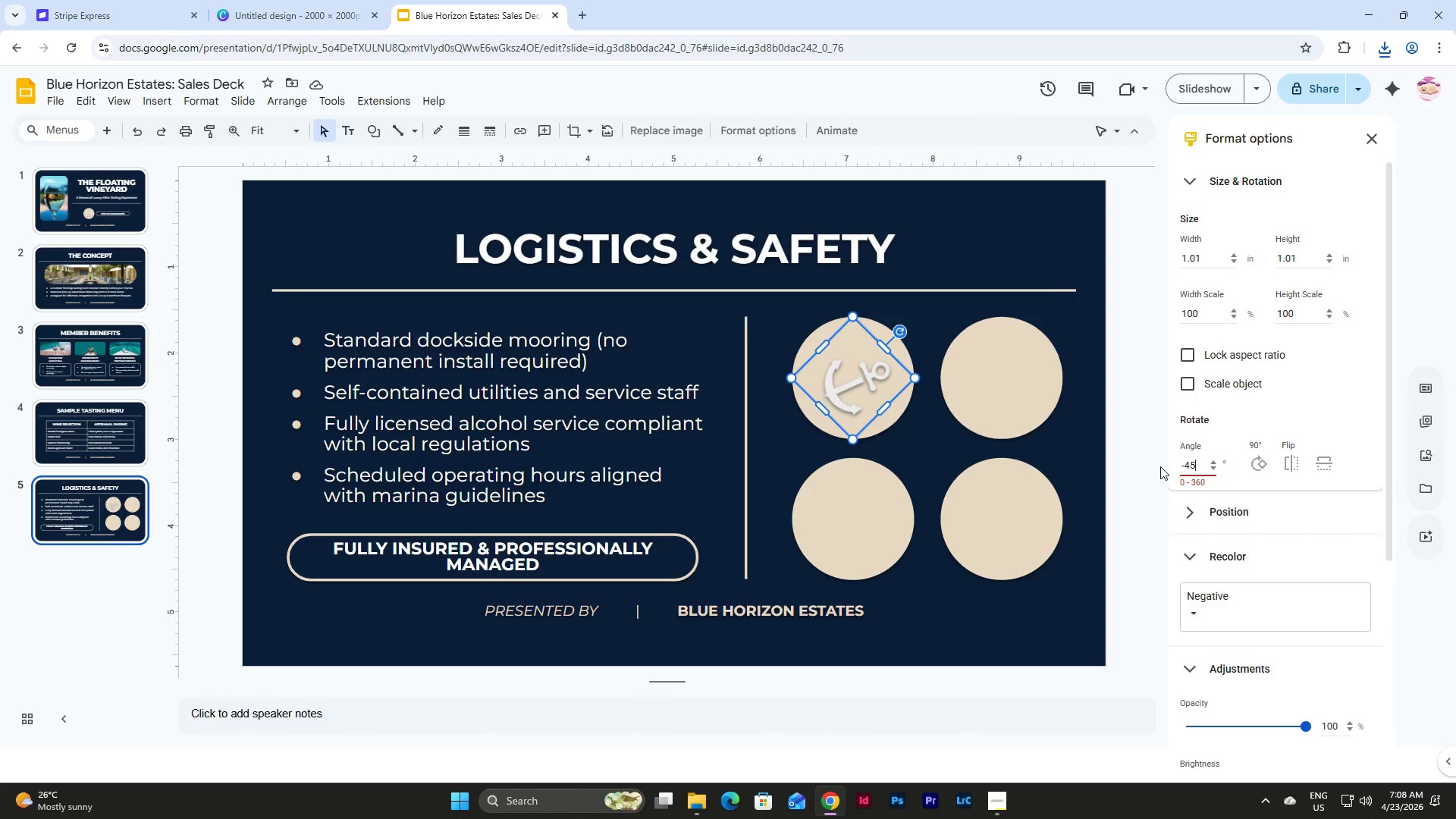 
key(NumpadEnter)
 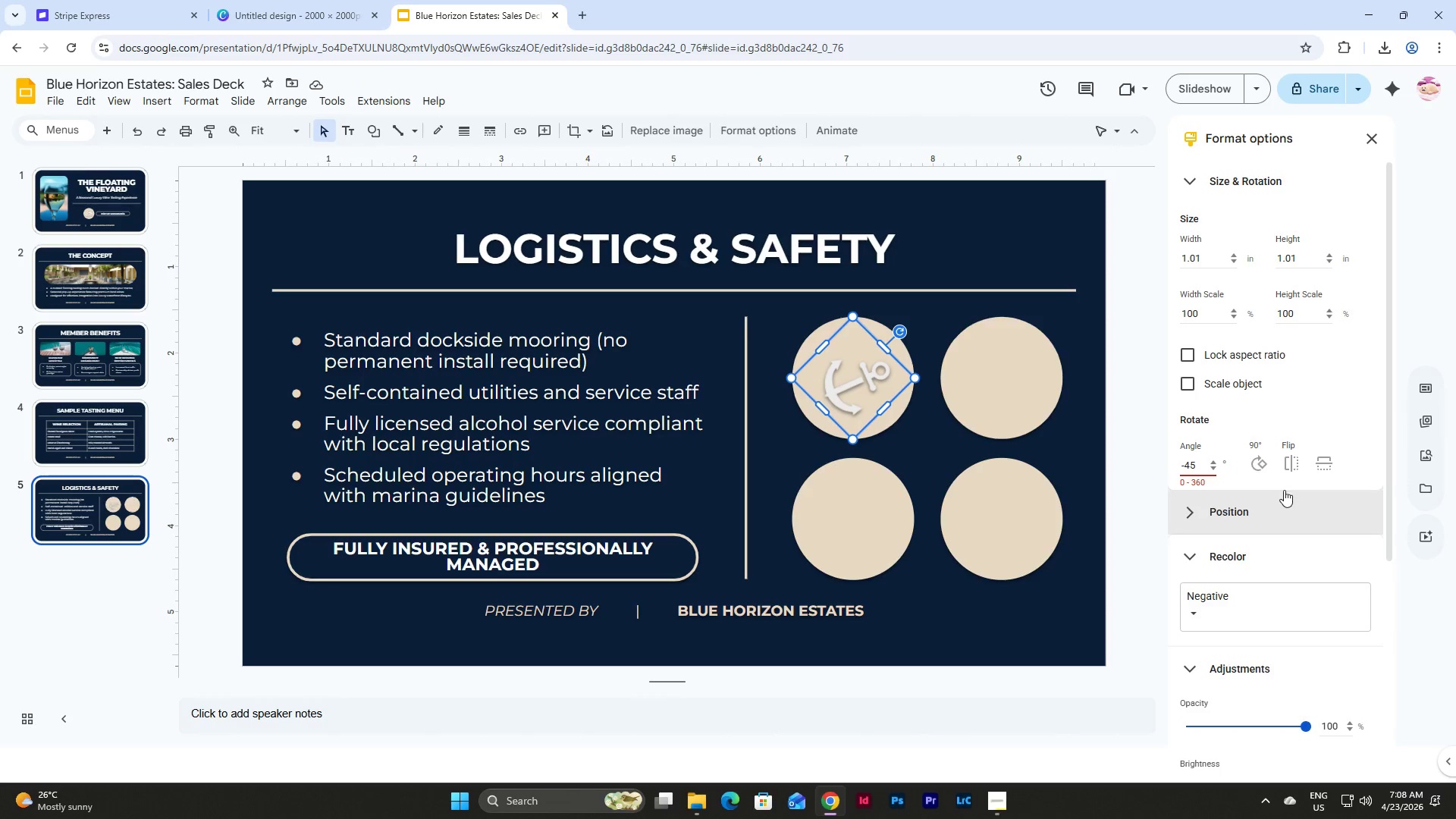 
left_click([1213, 464])
 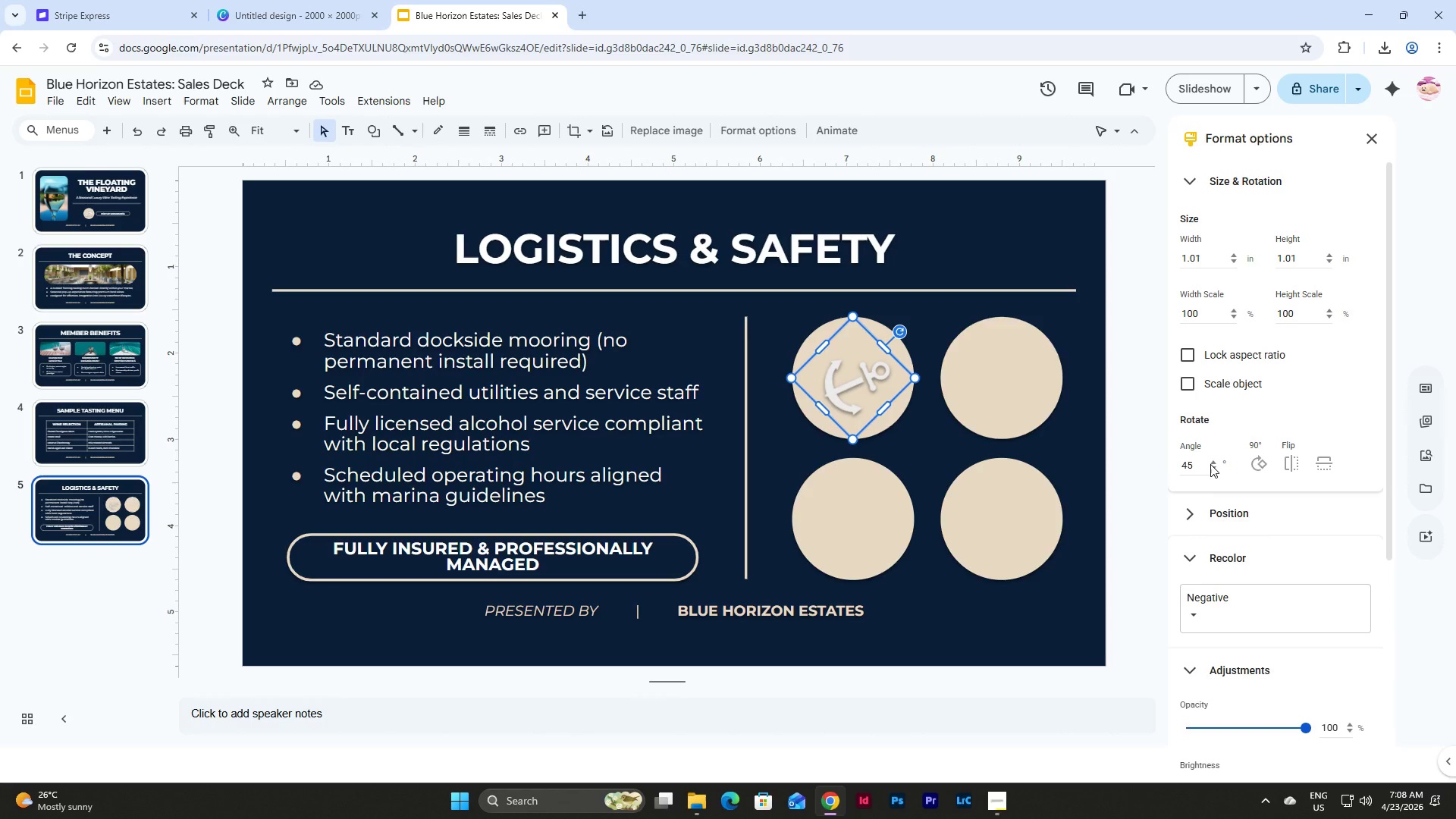 
left_click([1210, 464])
 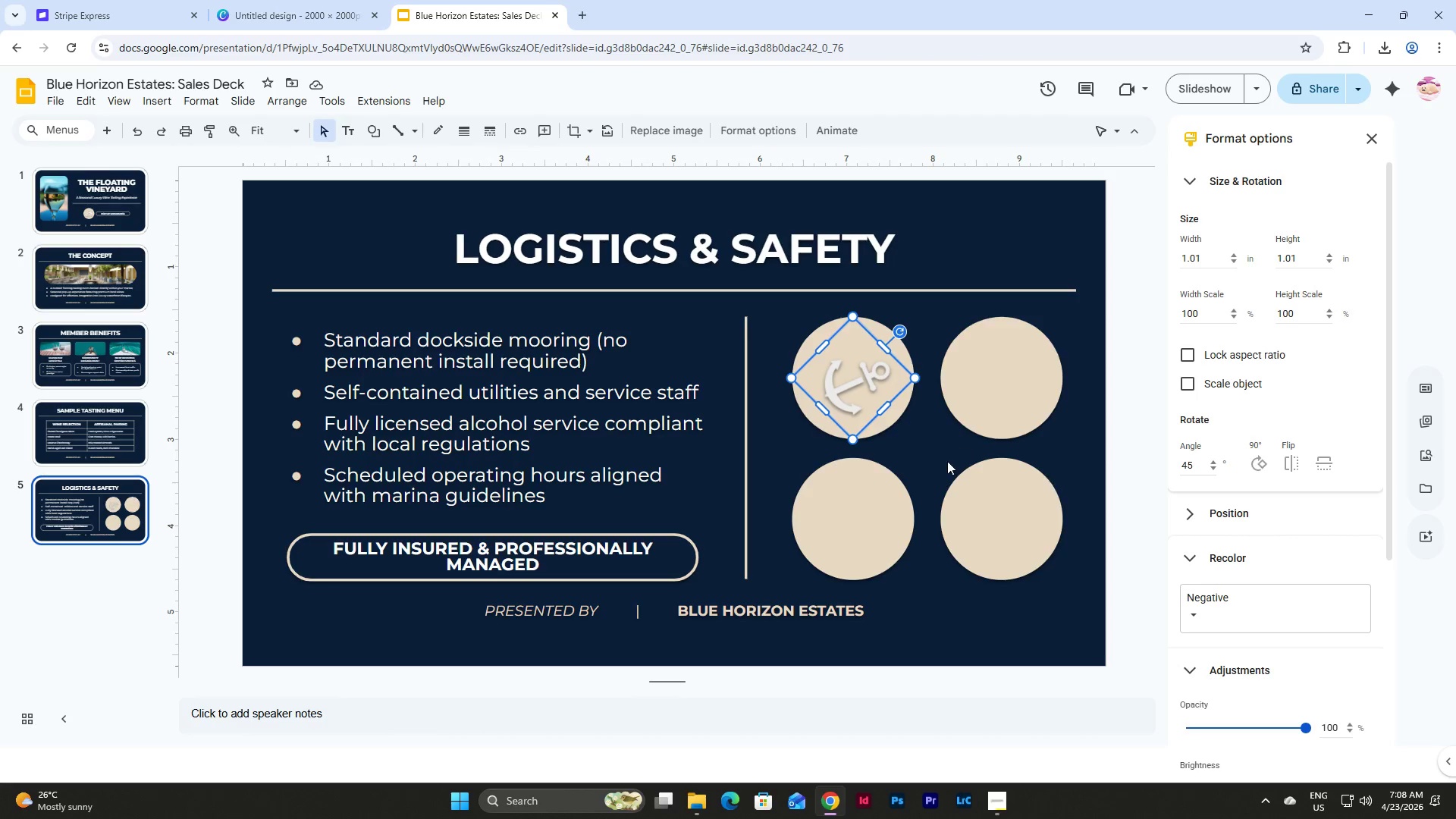 
key(Control+Z)
 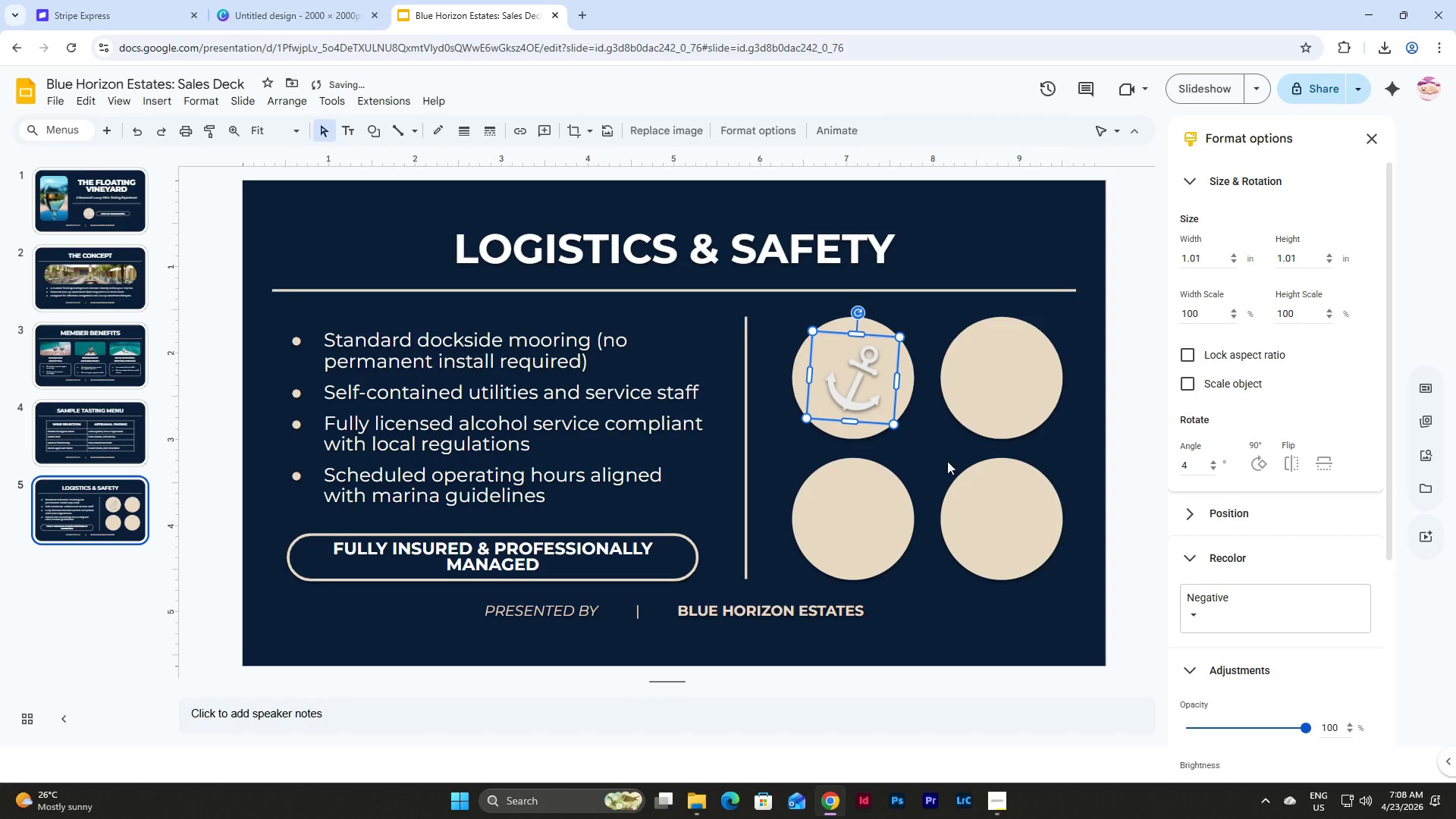 
key(Control+Z)
 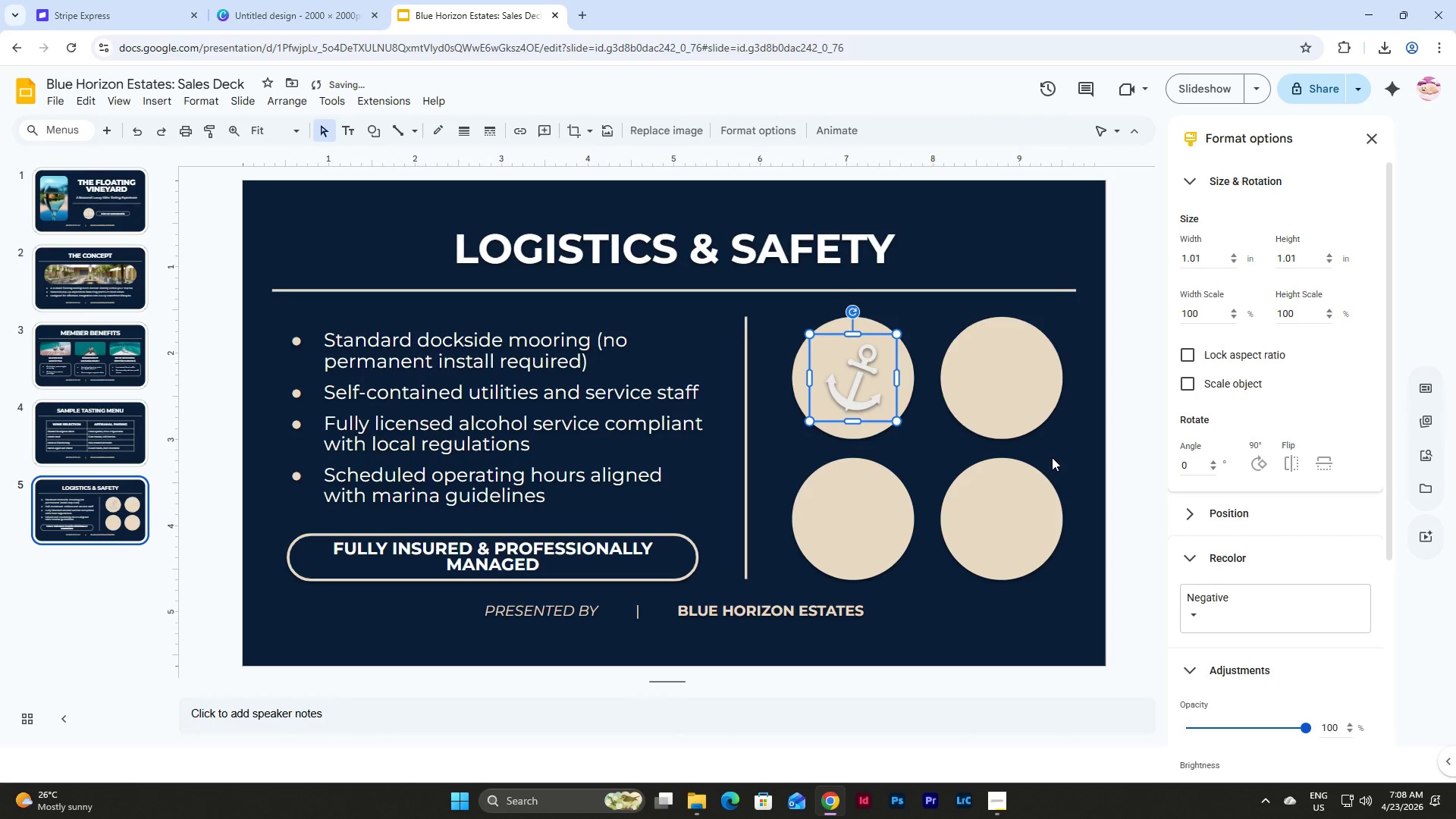 
left_click([1052, 457])
 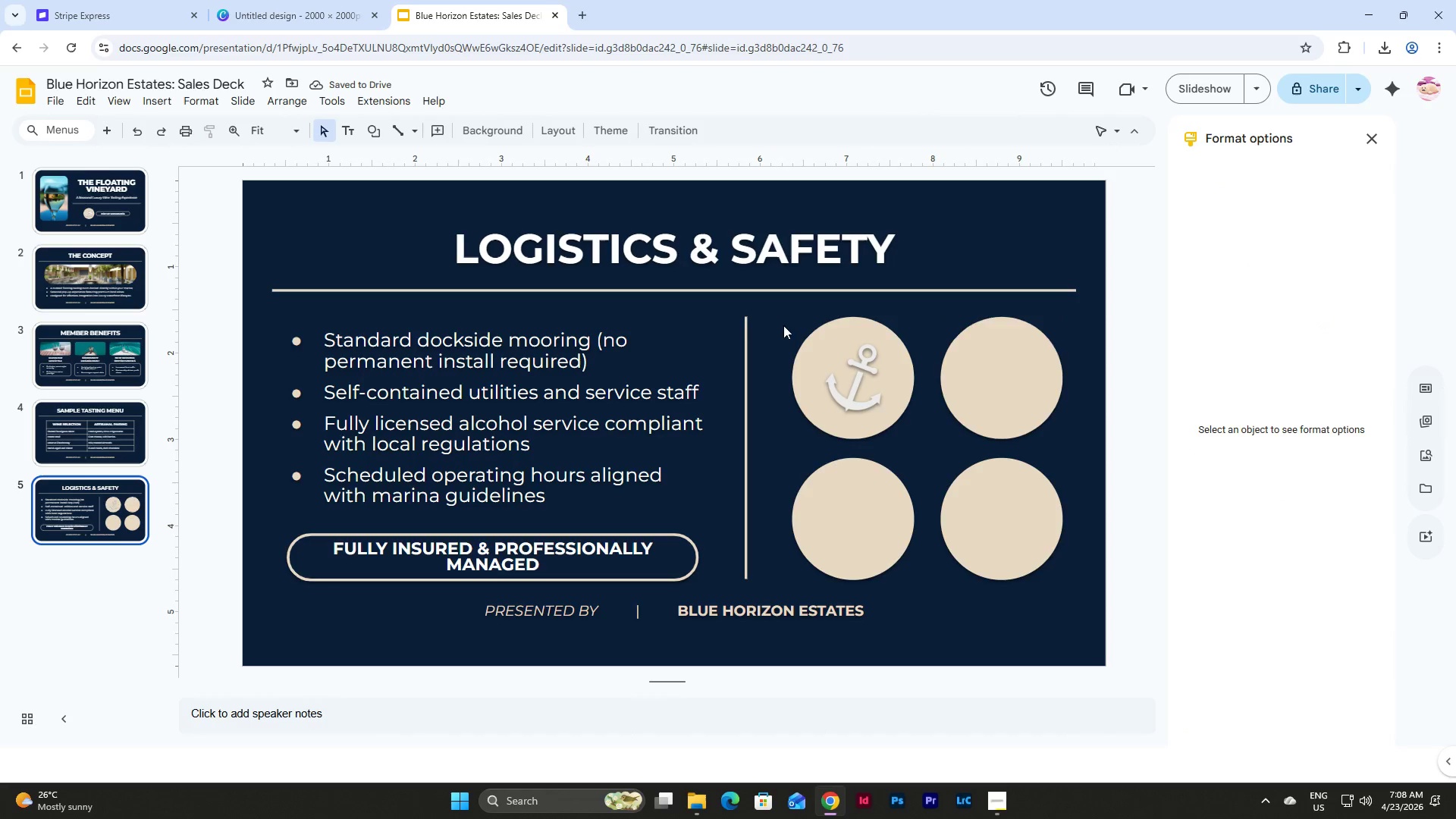 
left_click_drag(start_coordinate=[777, 316], to_coordinate=[912, 442])
 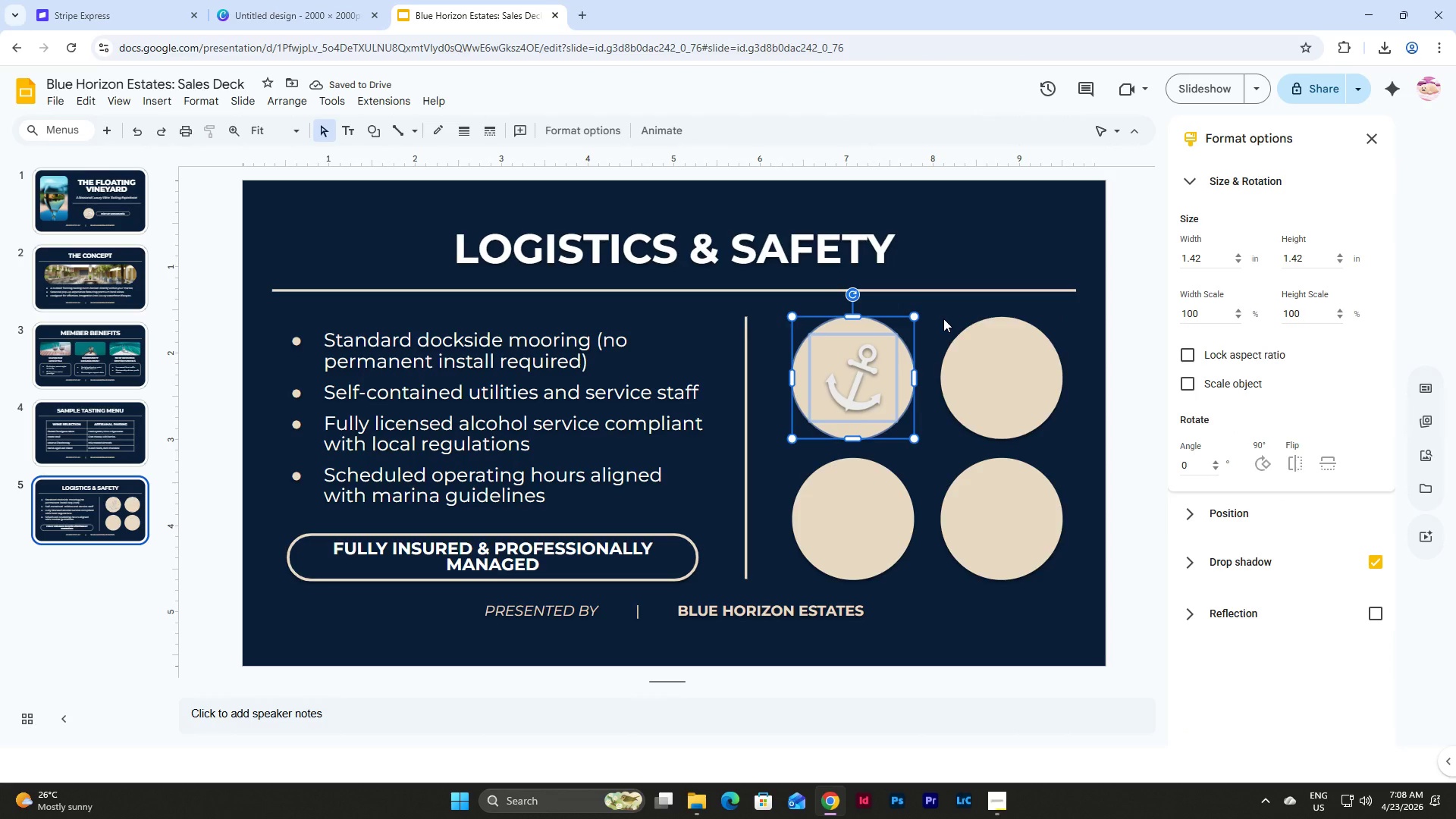 
left_click([943, 318])
 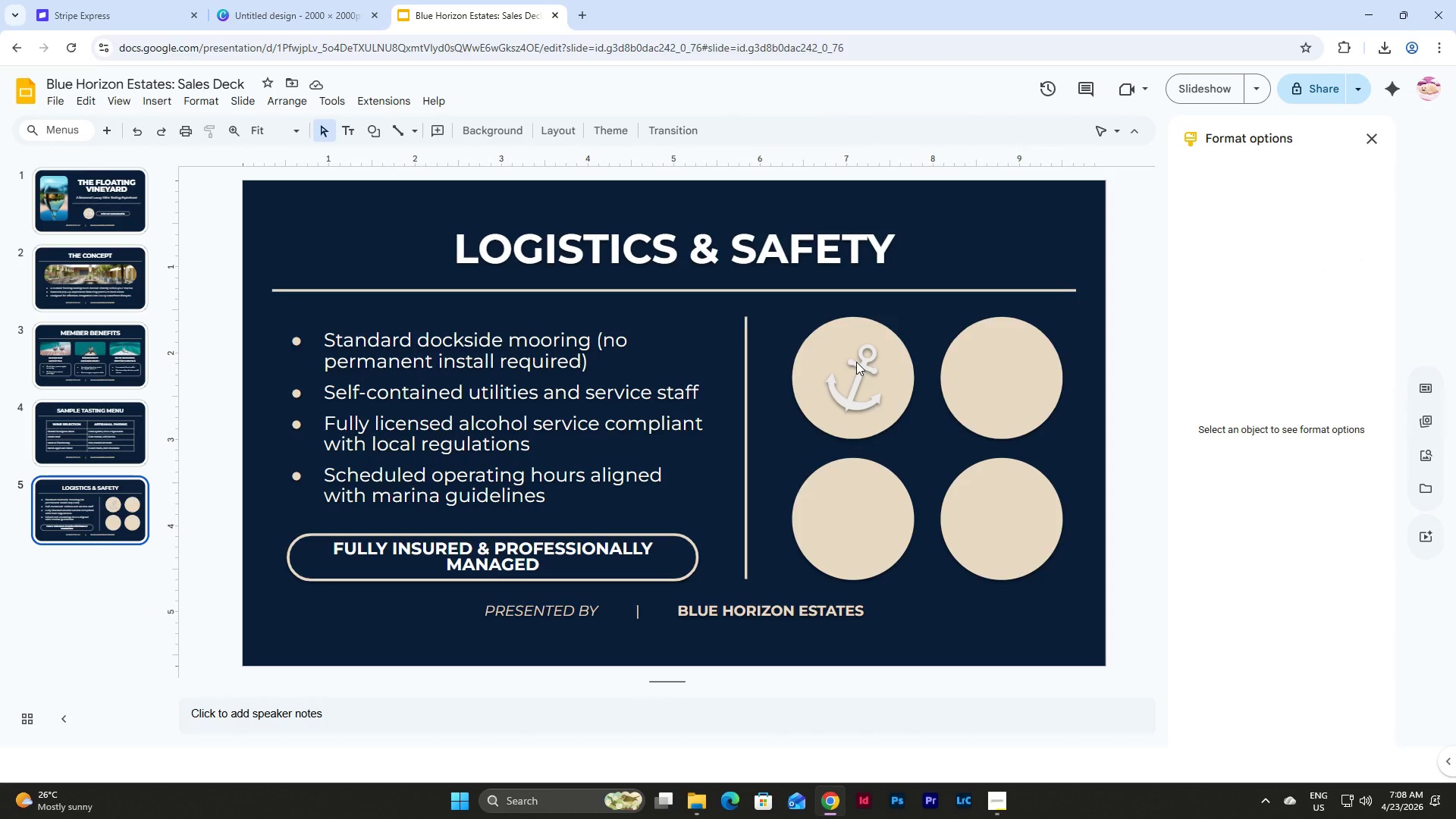 
left_click([849, 364])
 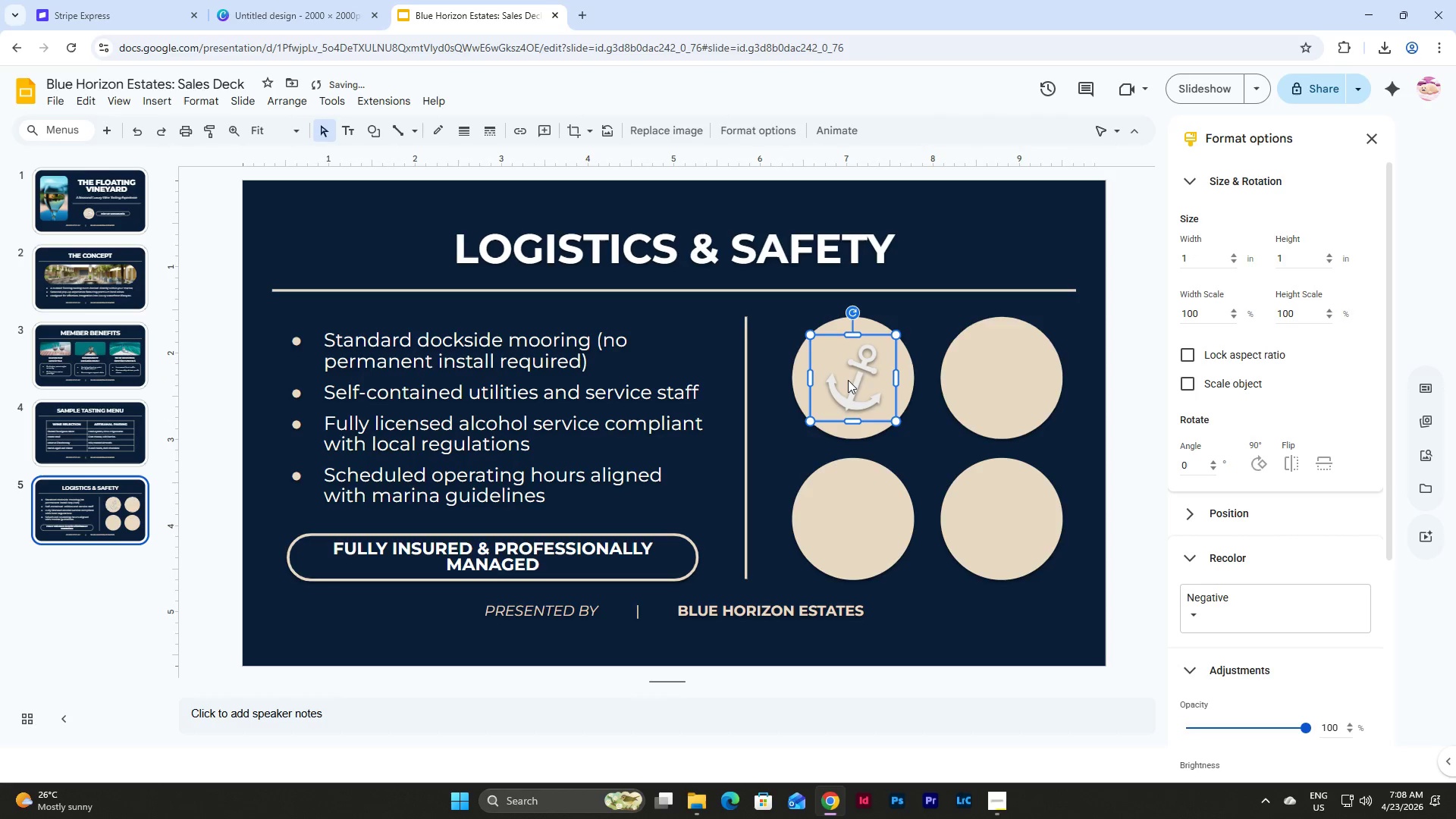 
wait(6.88)
 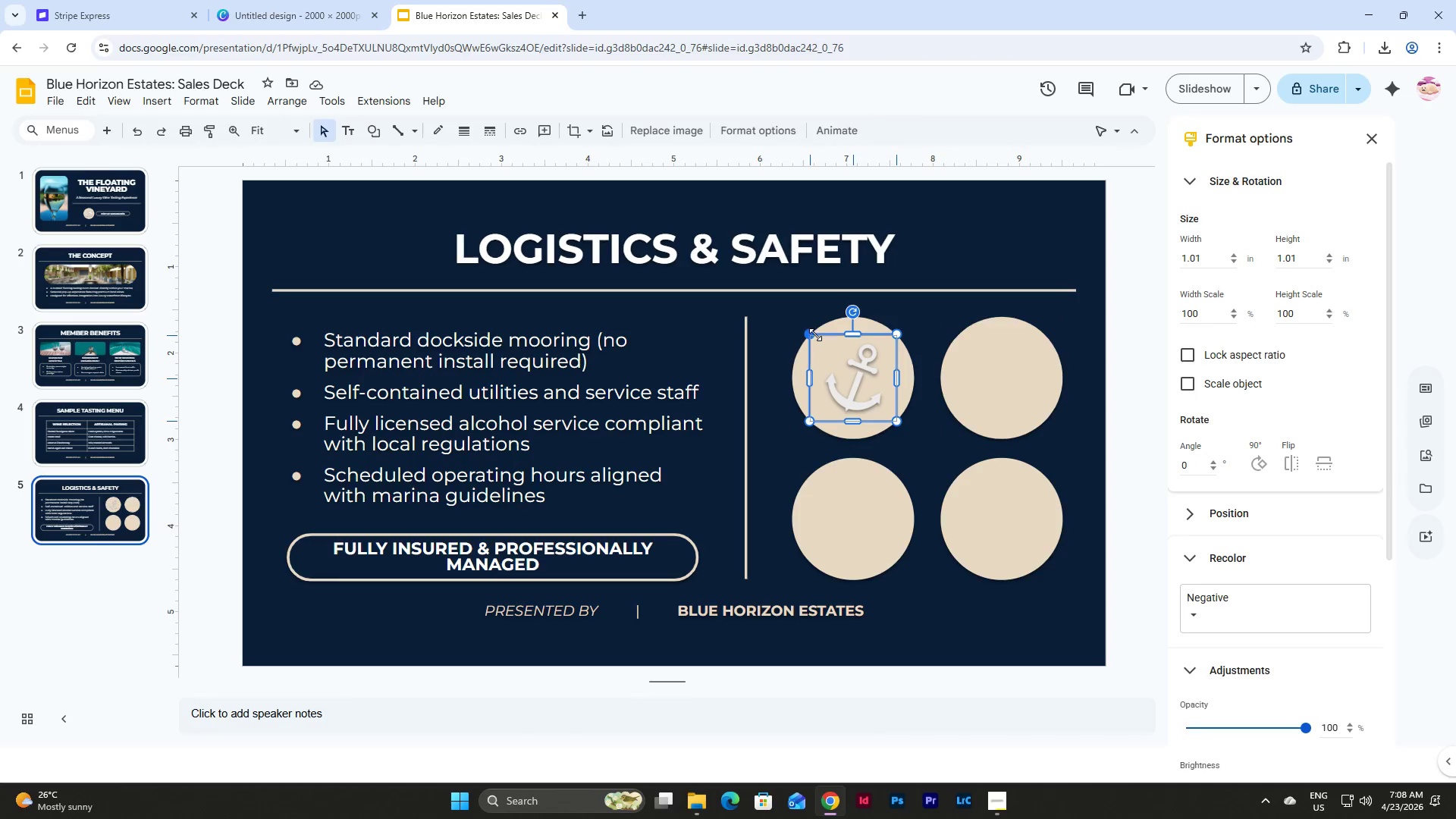 
left_click([1070, 422])
 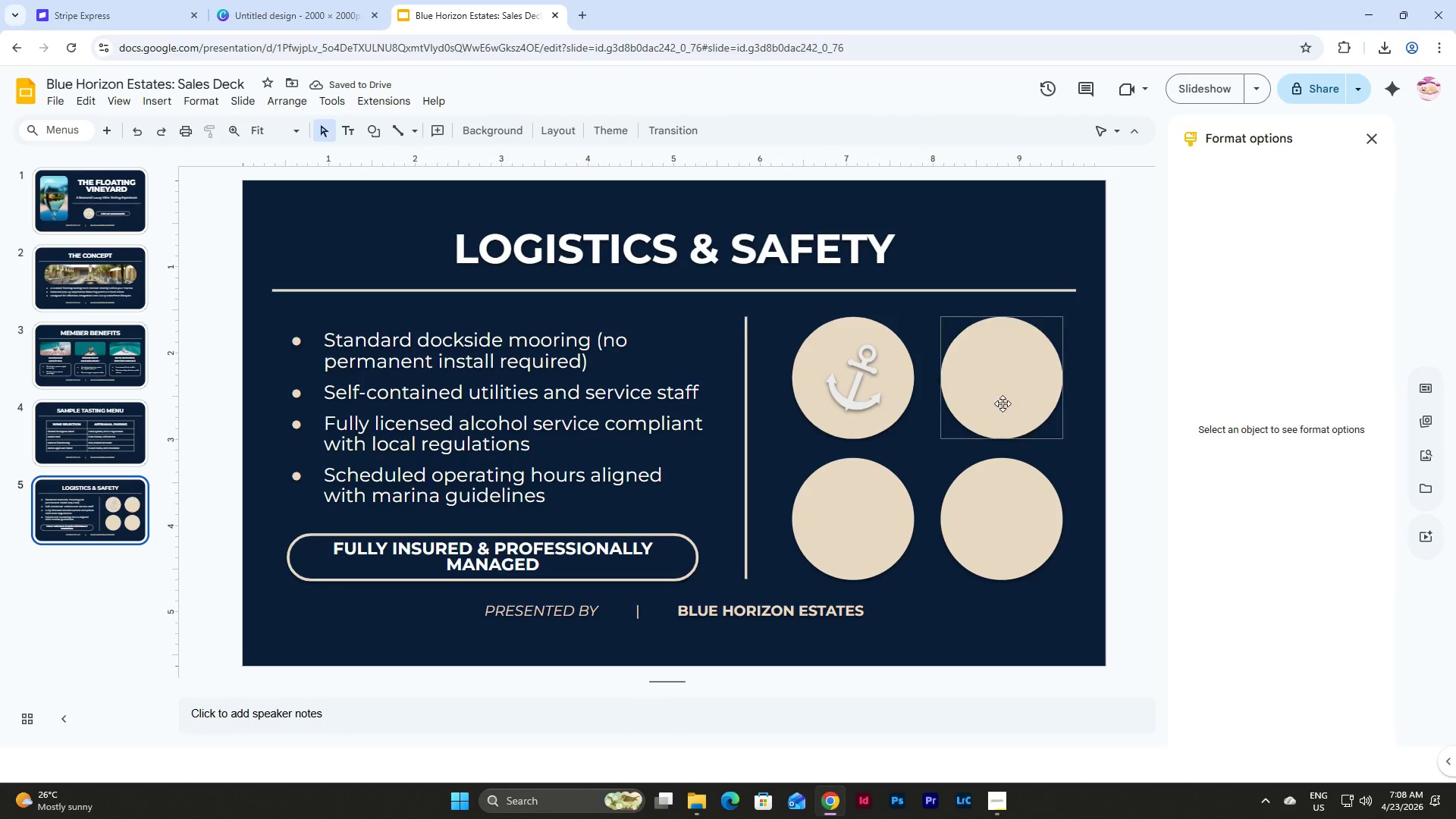 
left_click([843, 332])
 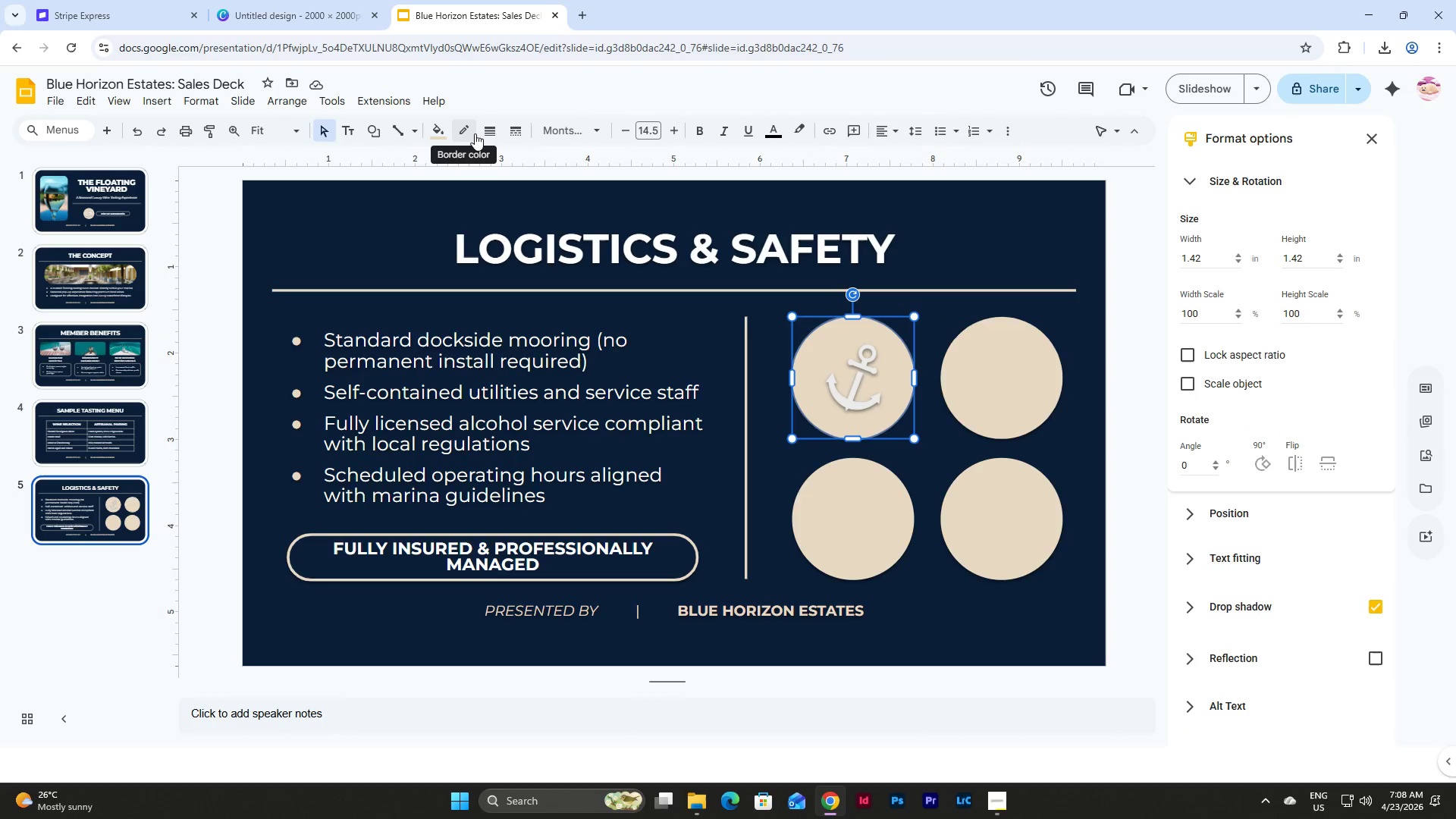 
left_click([486, 133])
 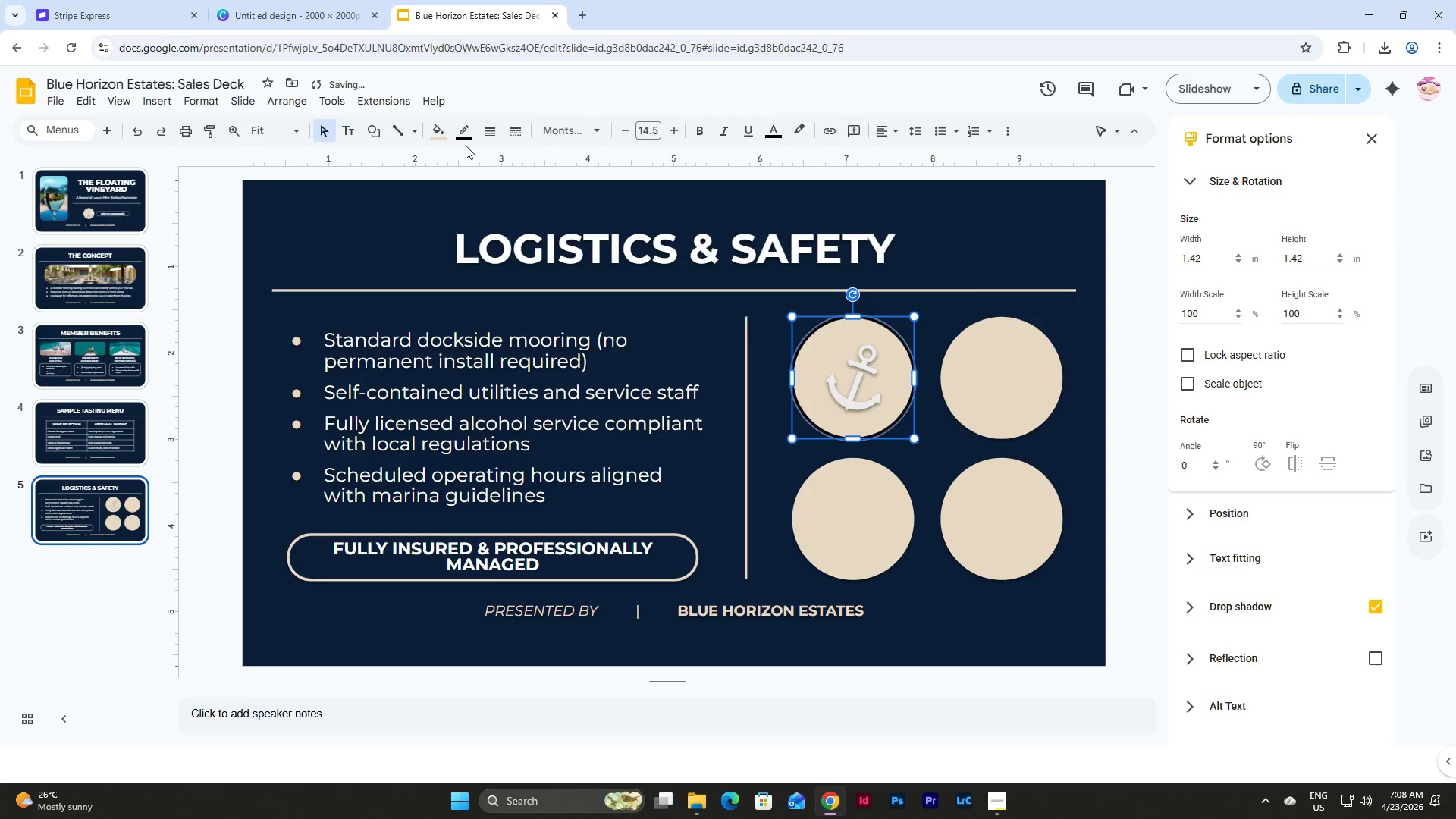 
double_click([466, 122])
 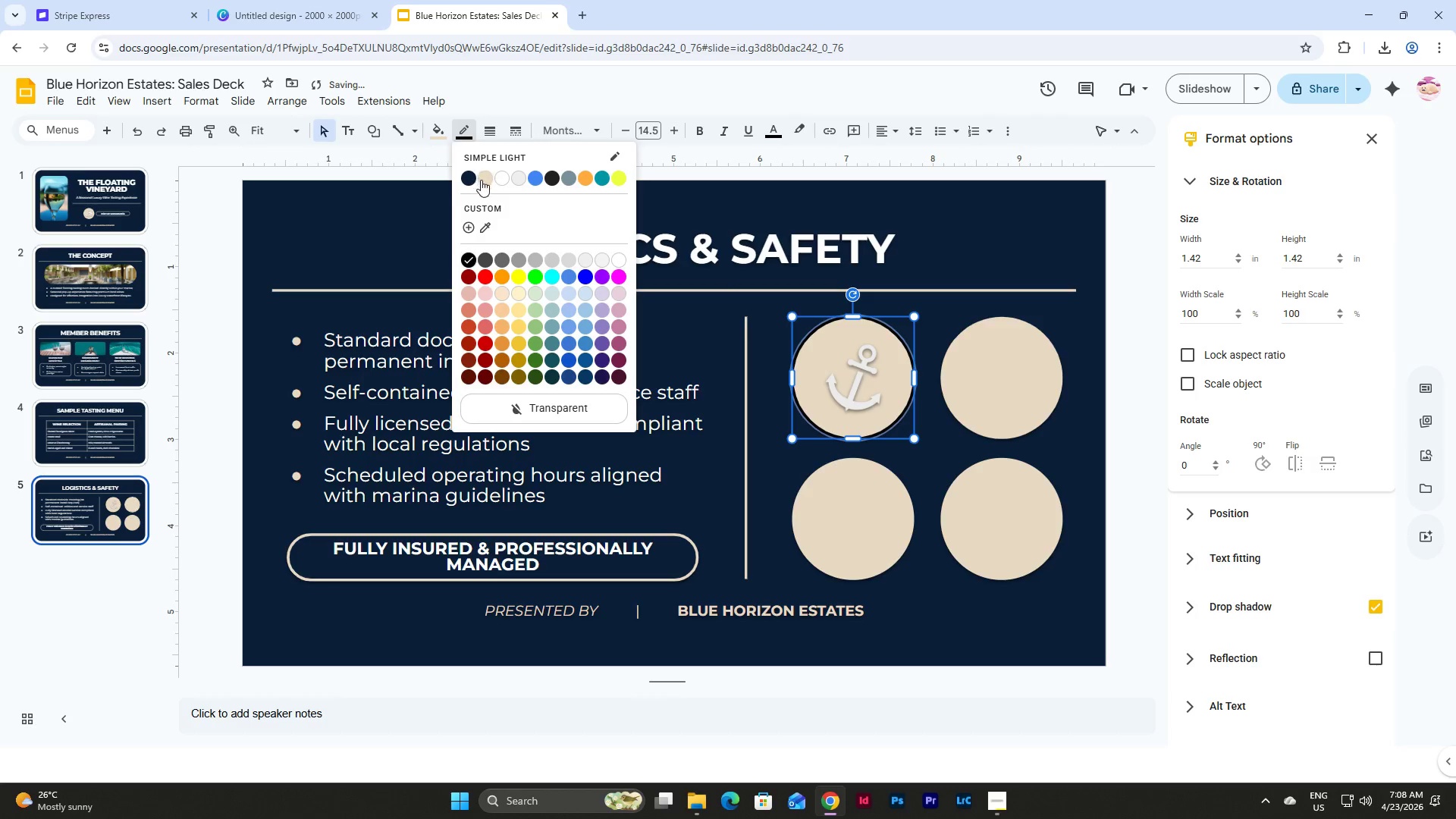 
left_click([481, 180])
 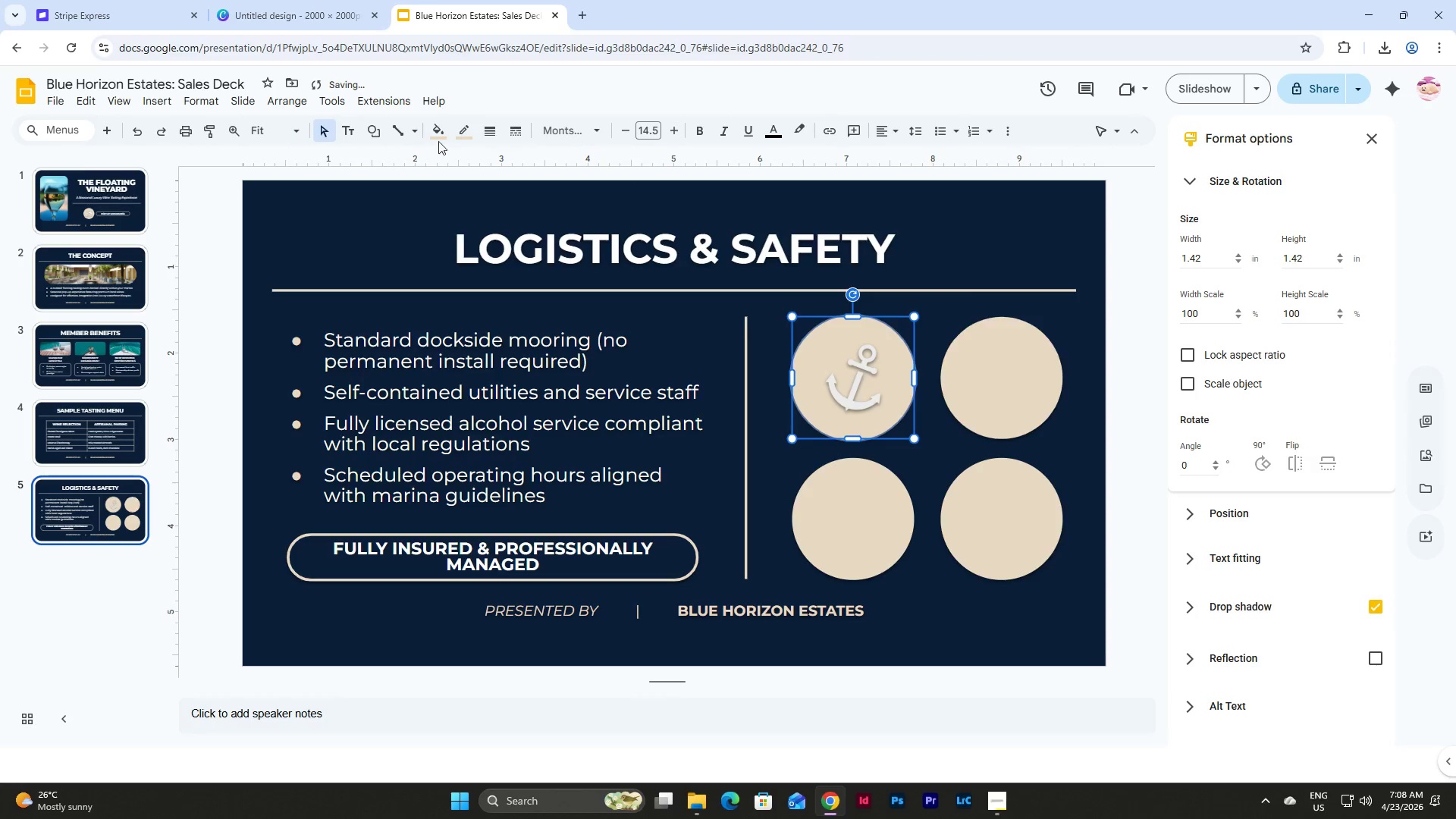 
left_click([438, 137])
 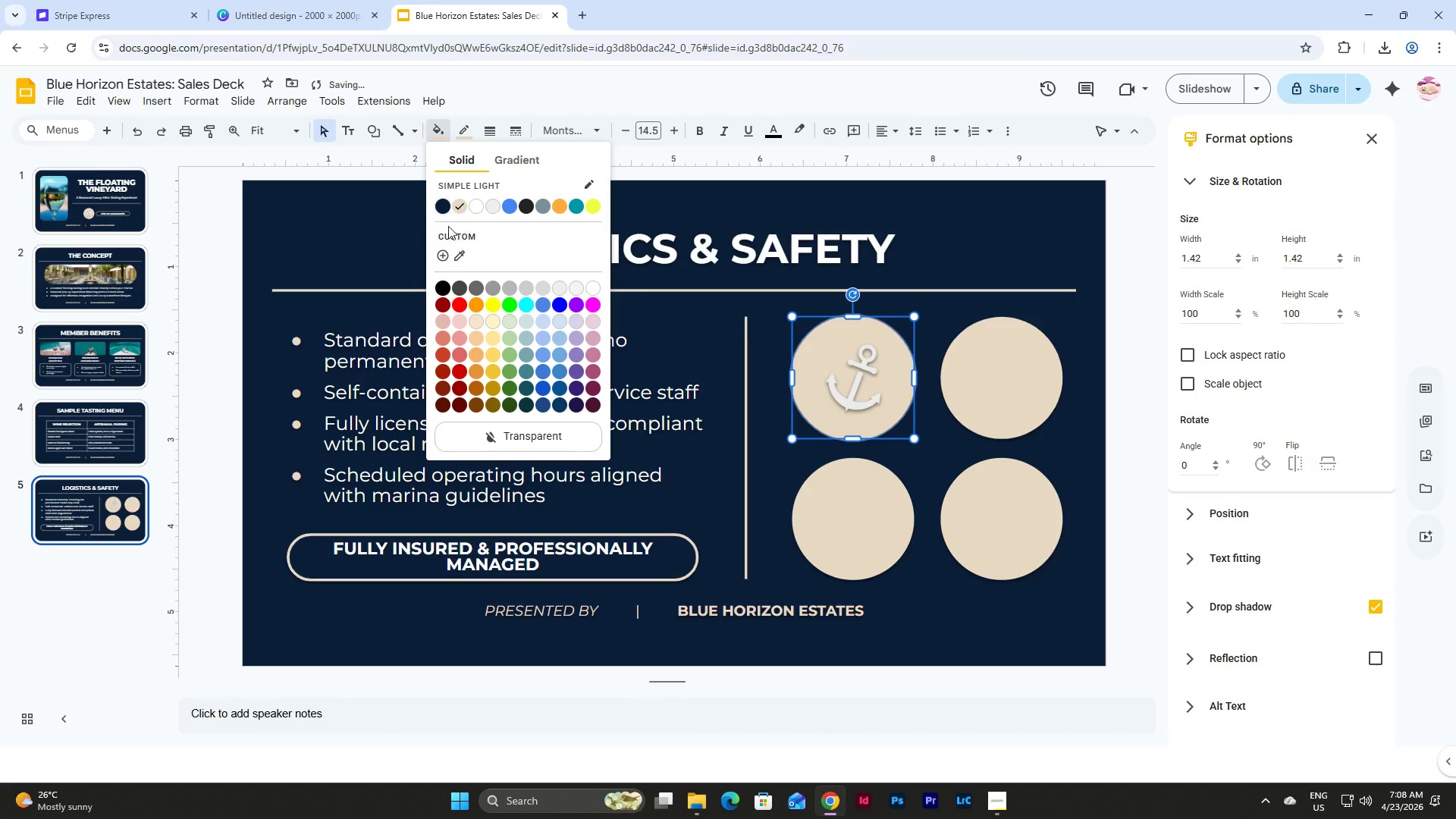 
left_click([442, 207])
 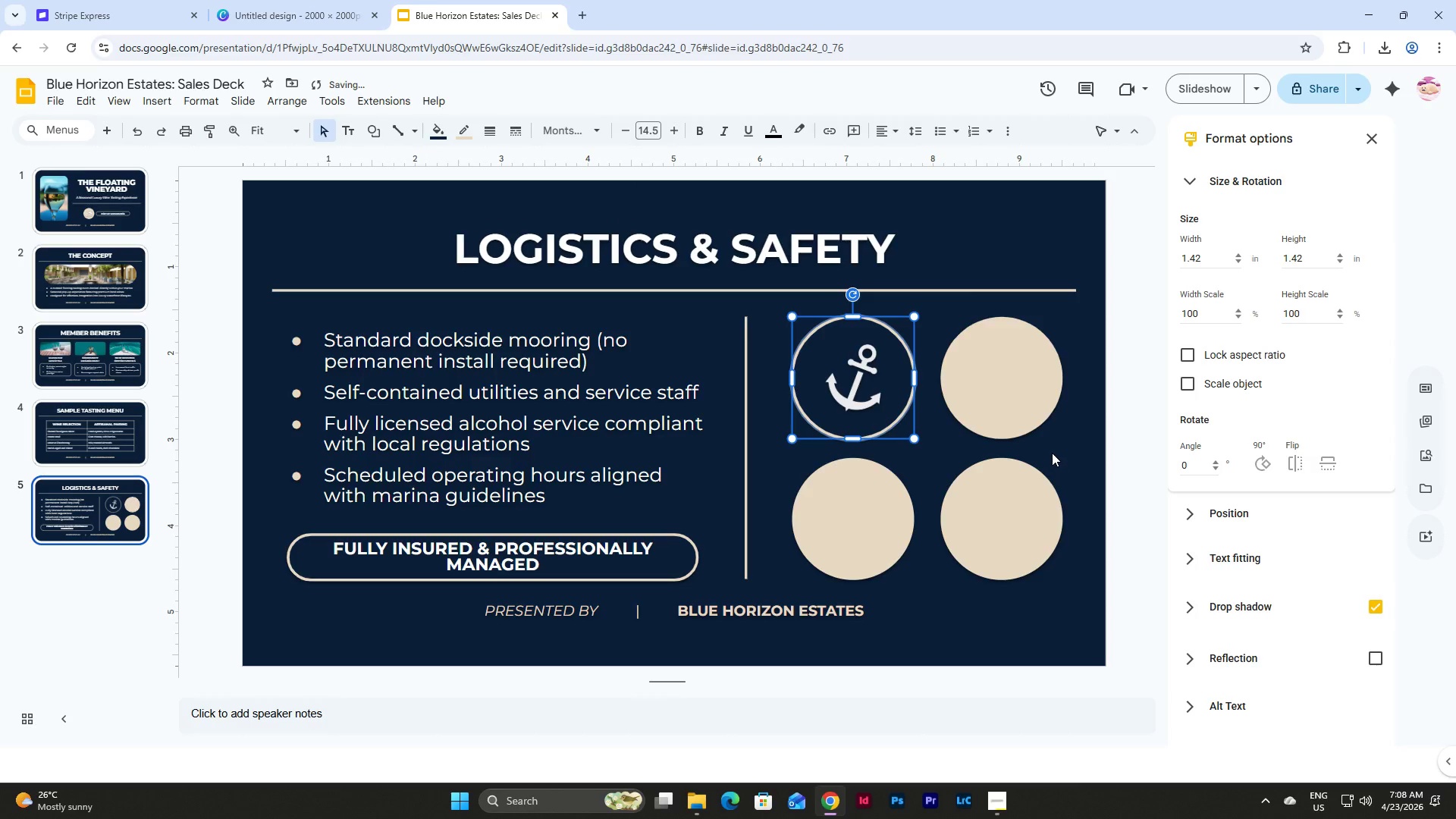 
left_click([1049, 432])
 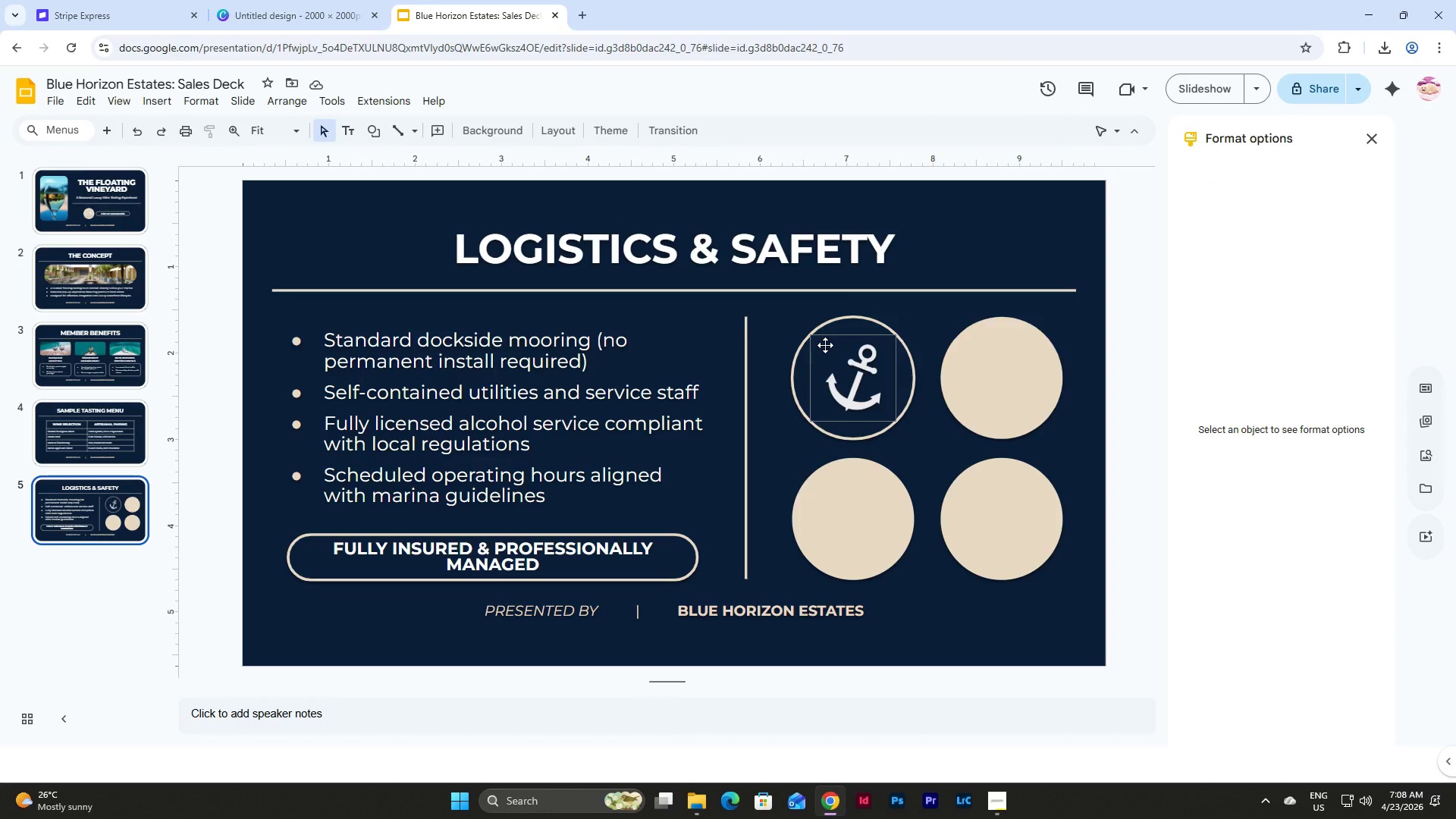 
left_click([825, 345])
 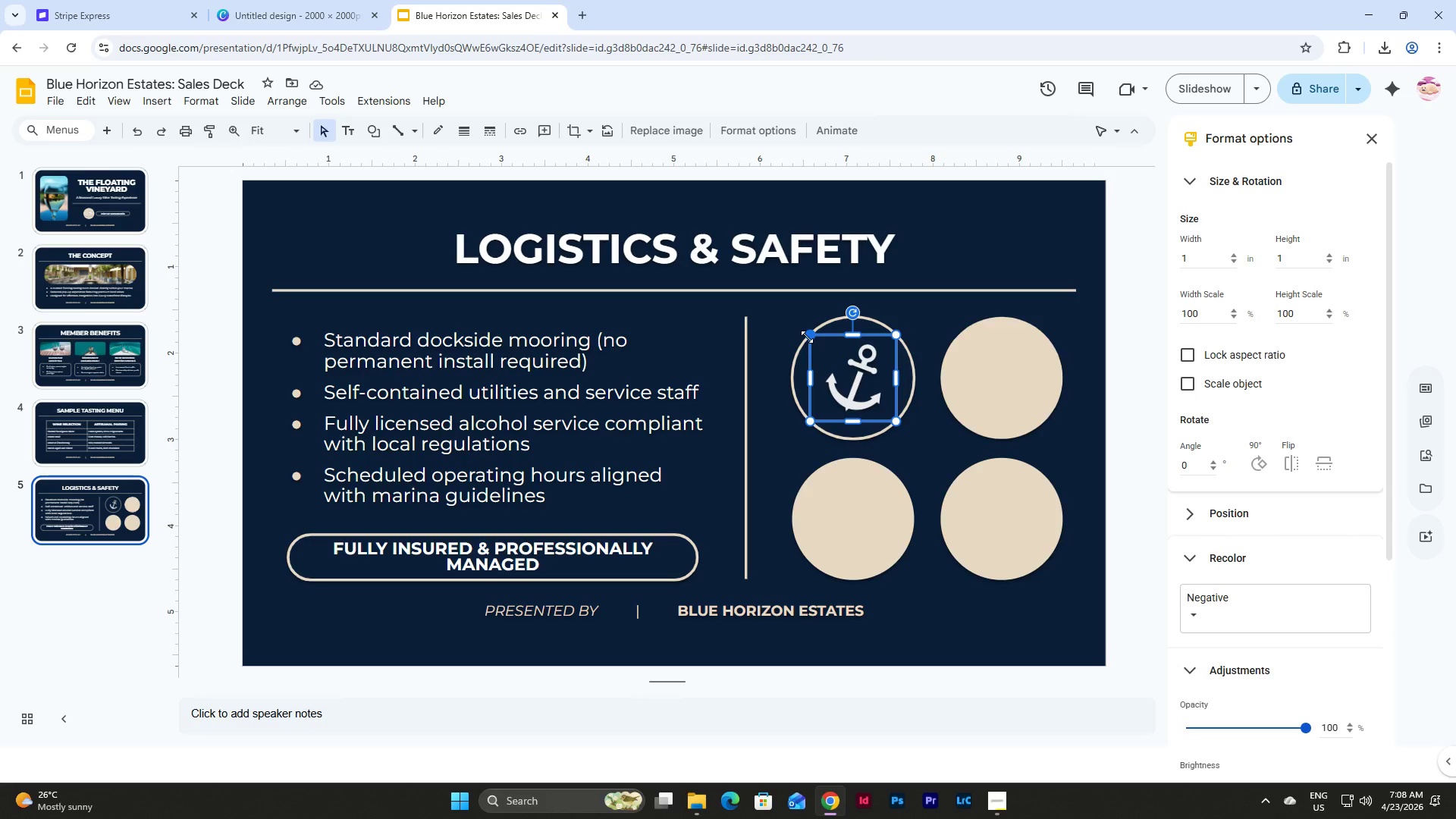 
wait(9.42)
 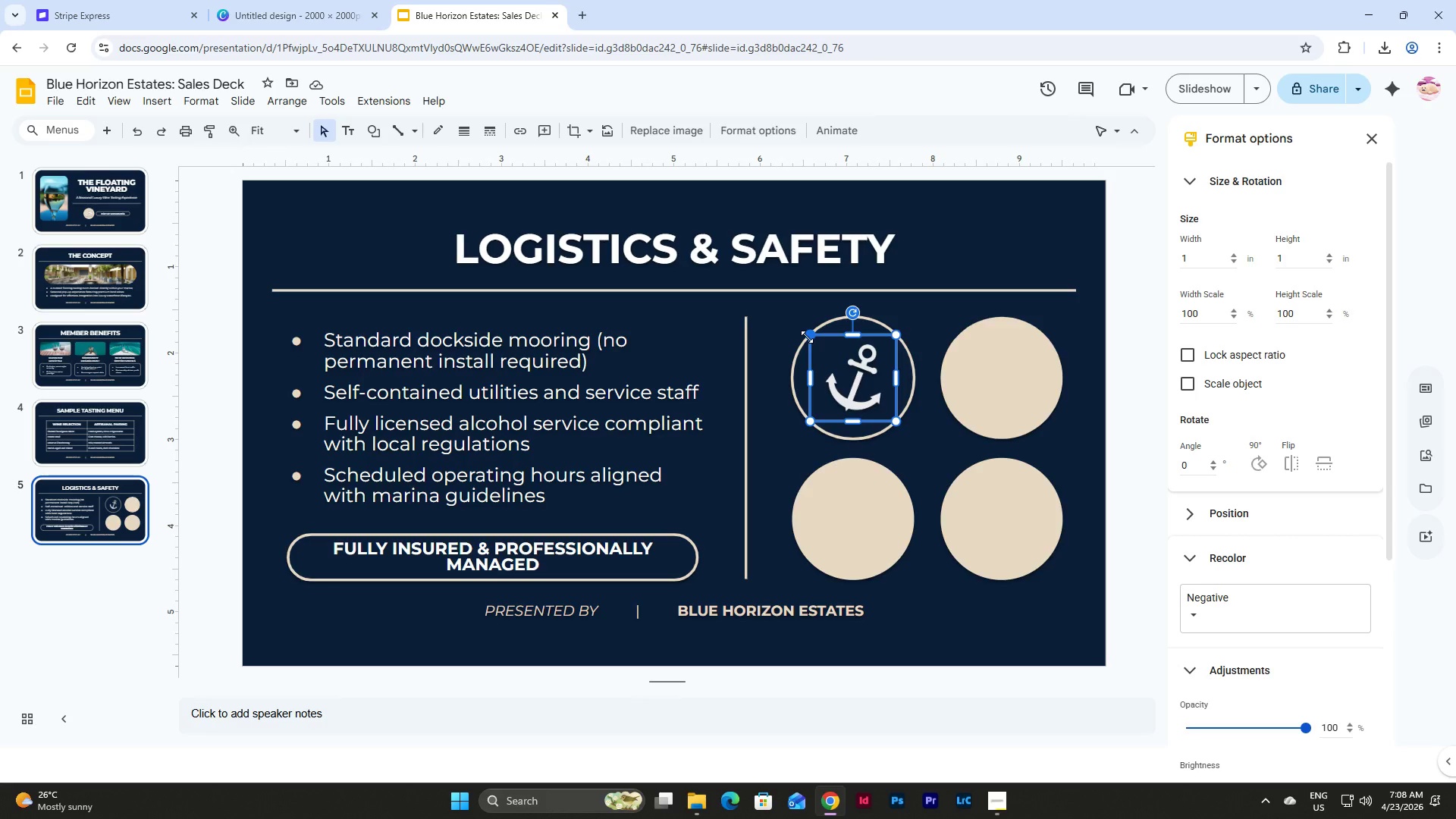 
left_click_drag(start_coordinate=[865, 375], to_coordinate=[861, 374])
 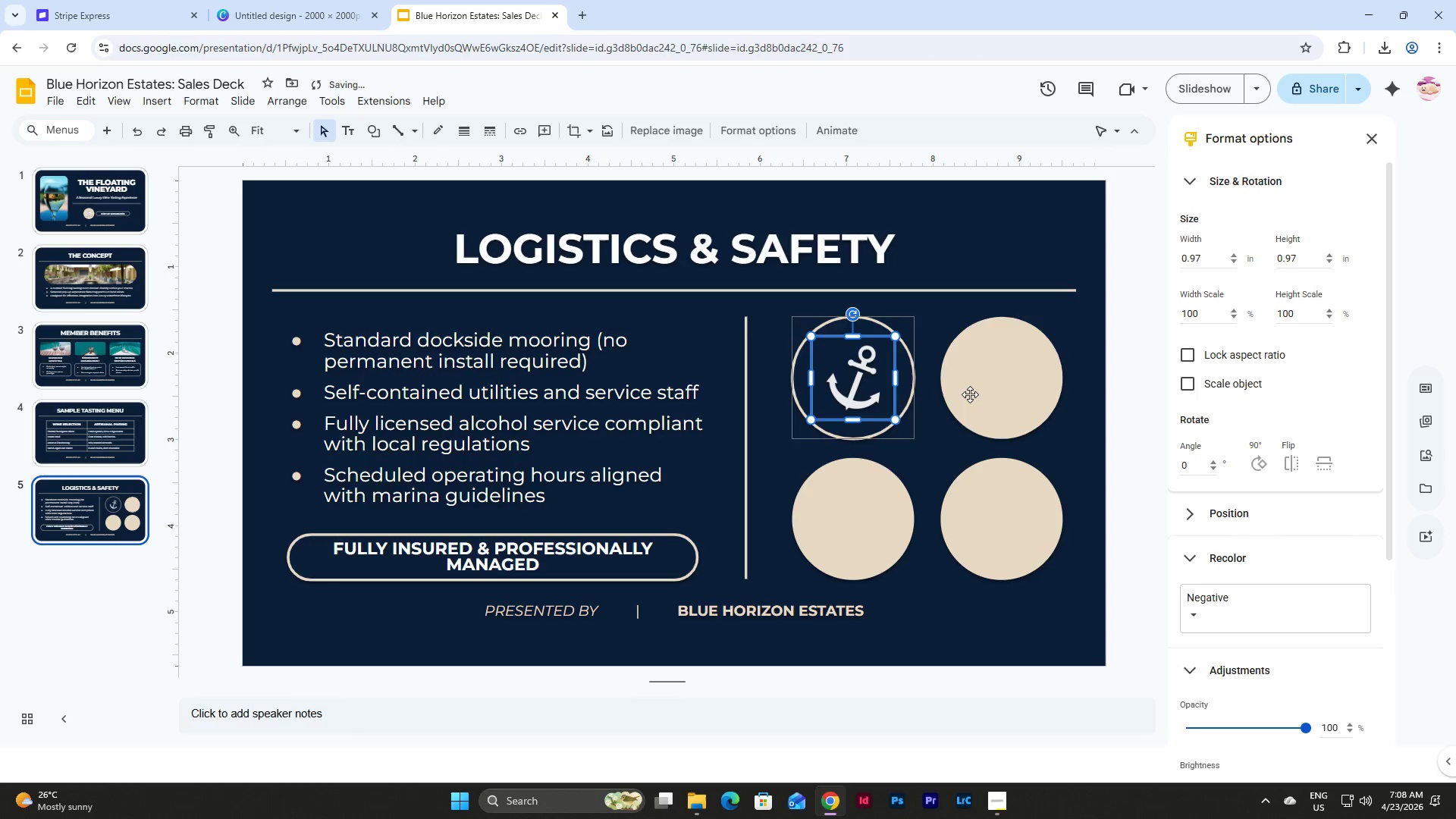 
left_click([992, 388])
 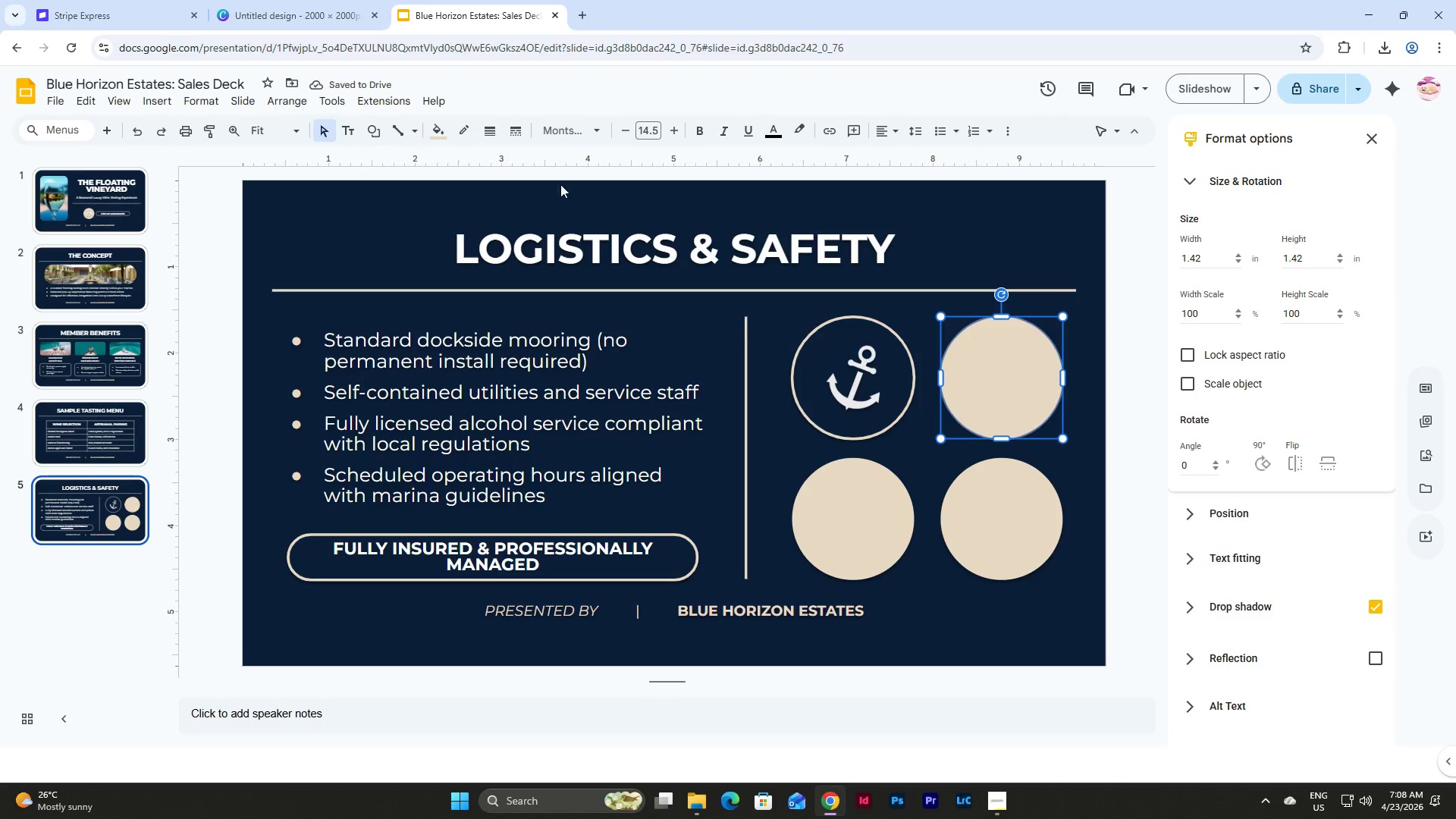 
left_click([483, 129])
 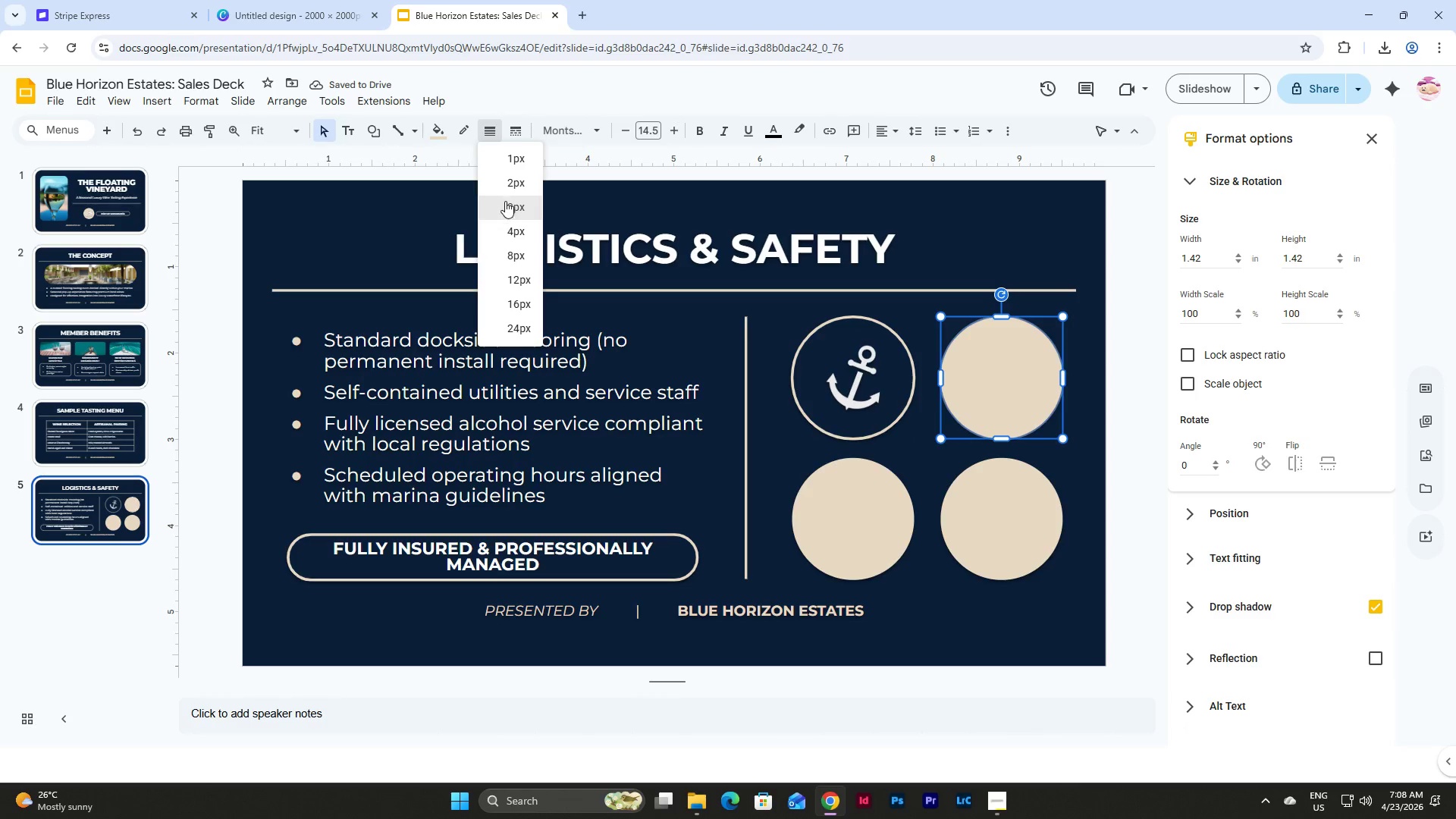 
left_click([506, 204])
 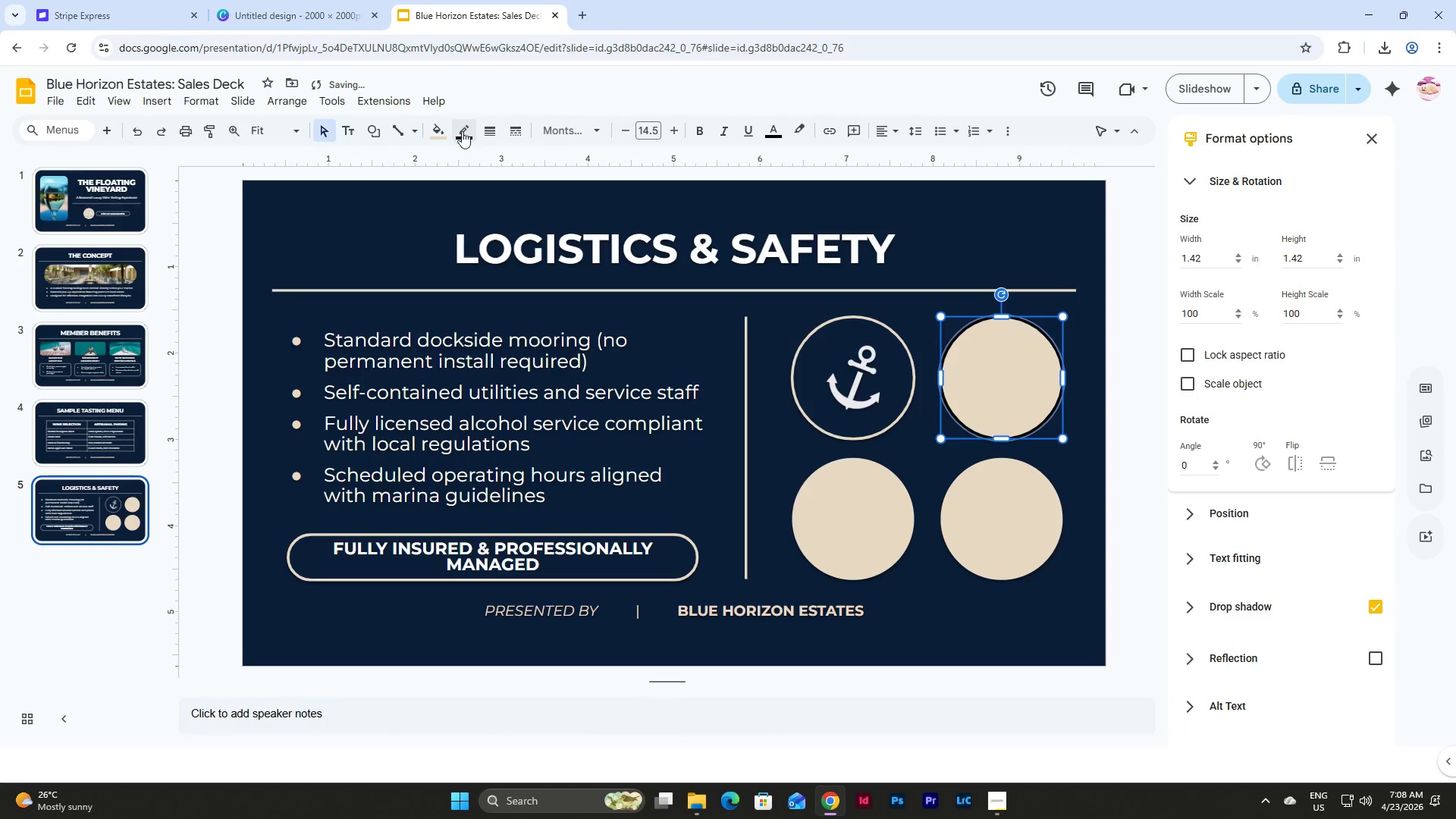 
left_click([464, 129])
 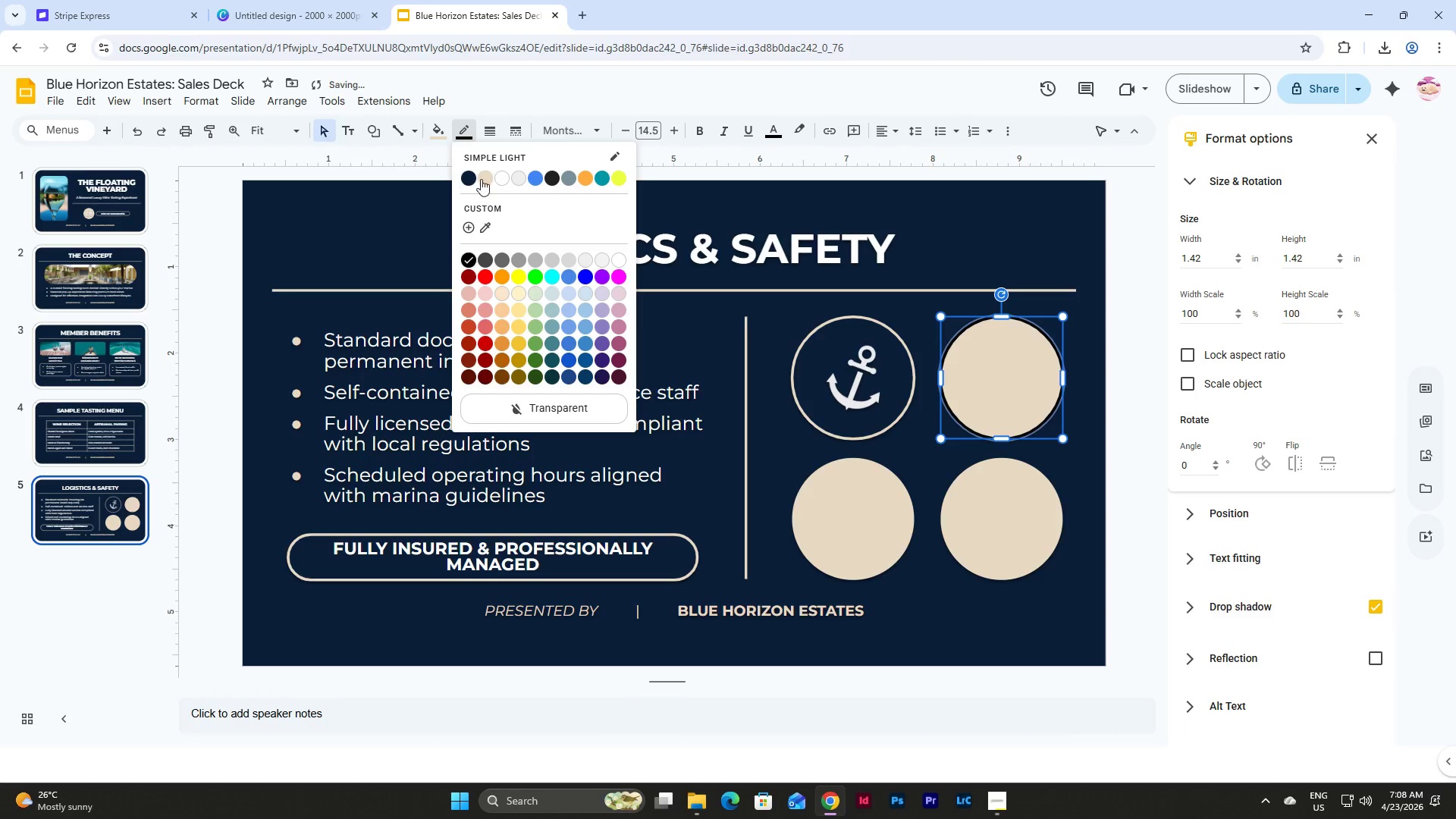 
left_click([483, 175])
 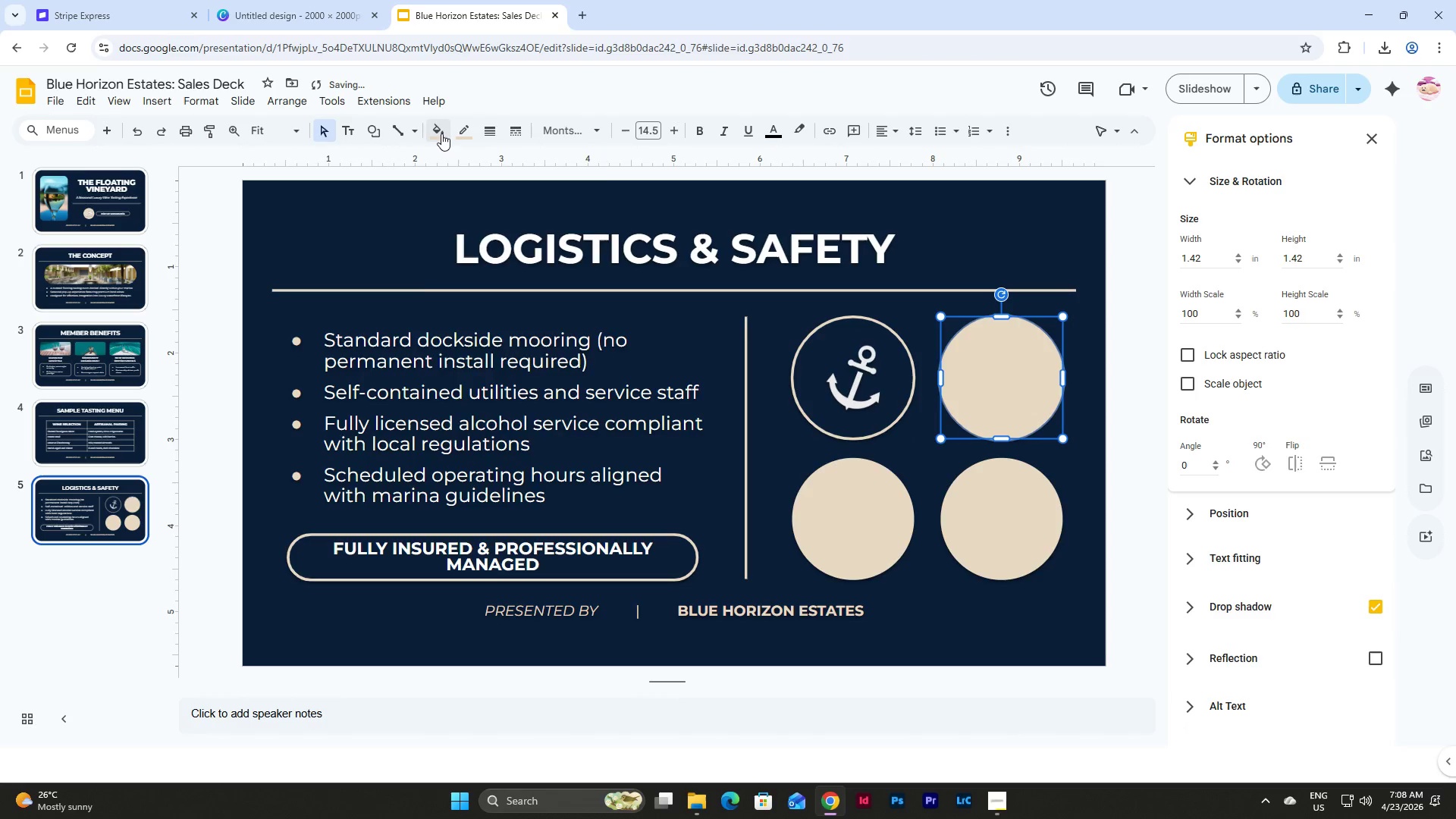 
left_click([438, 130])
 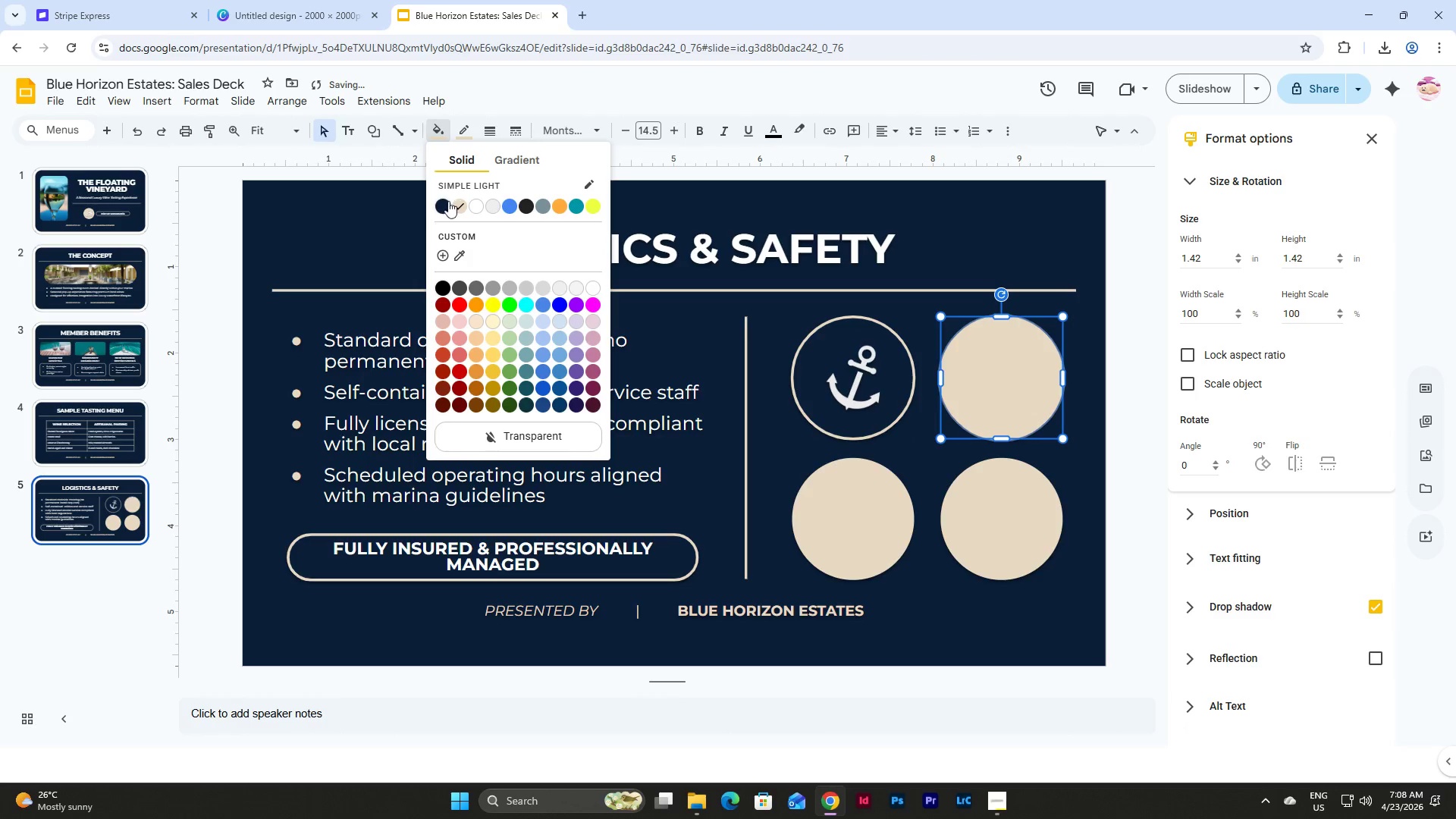 
left_click([444, 204])
 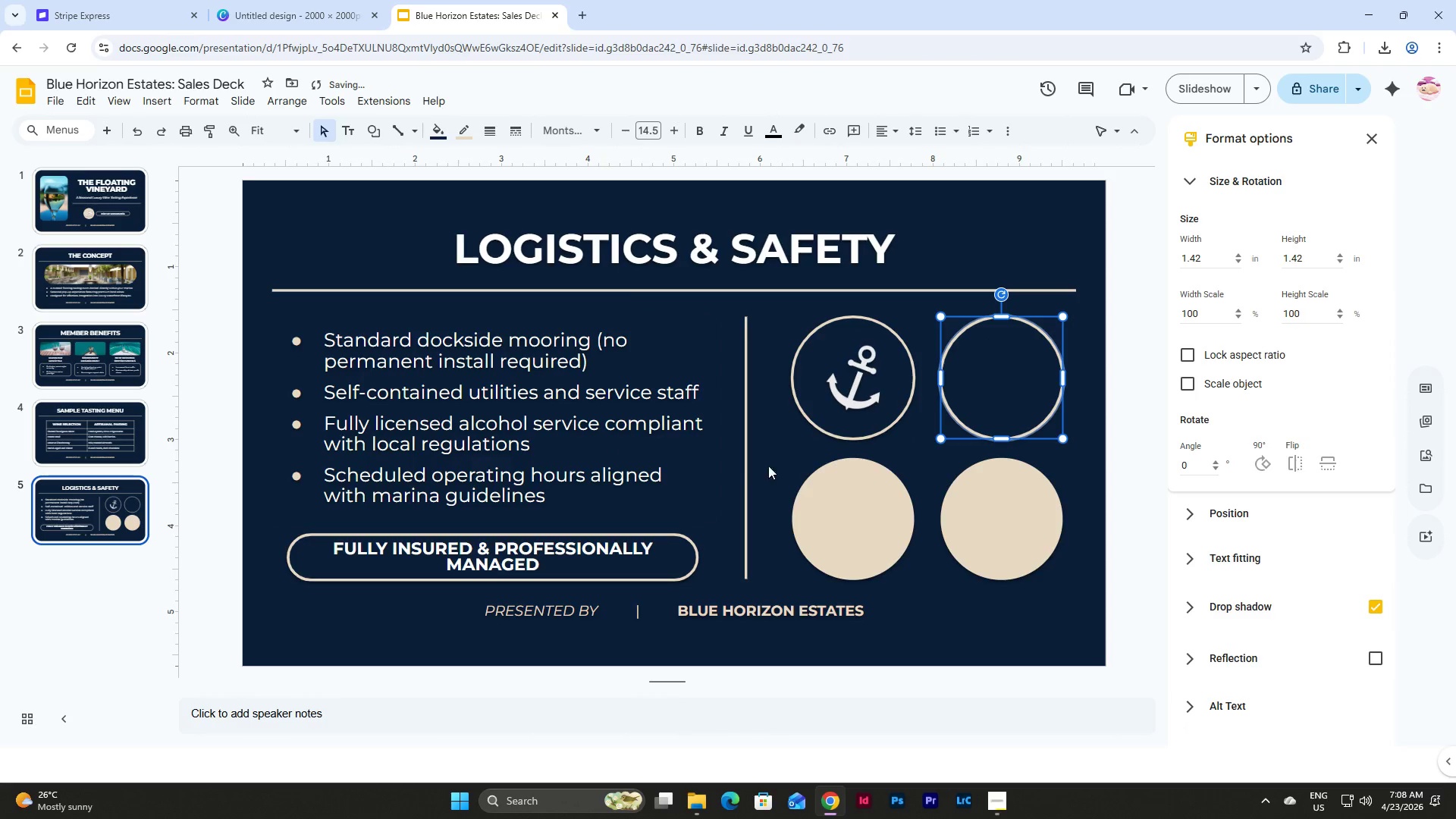 
left_click([873, 488])
 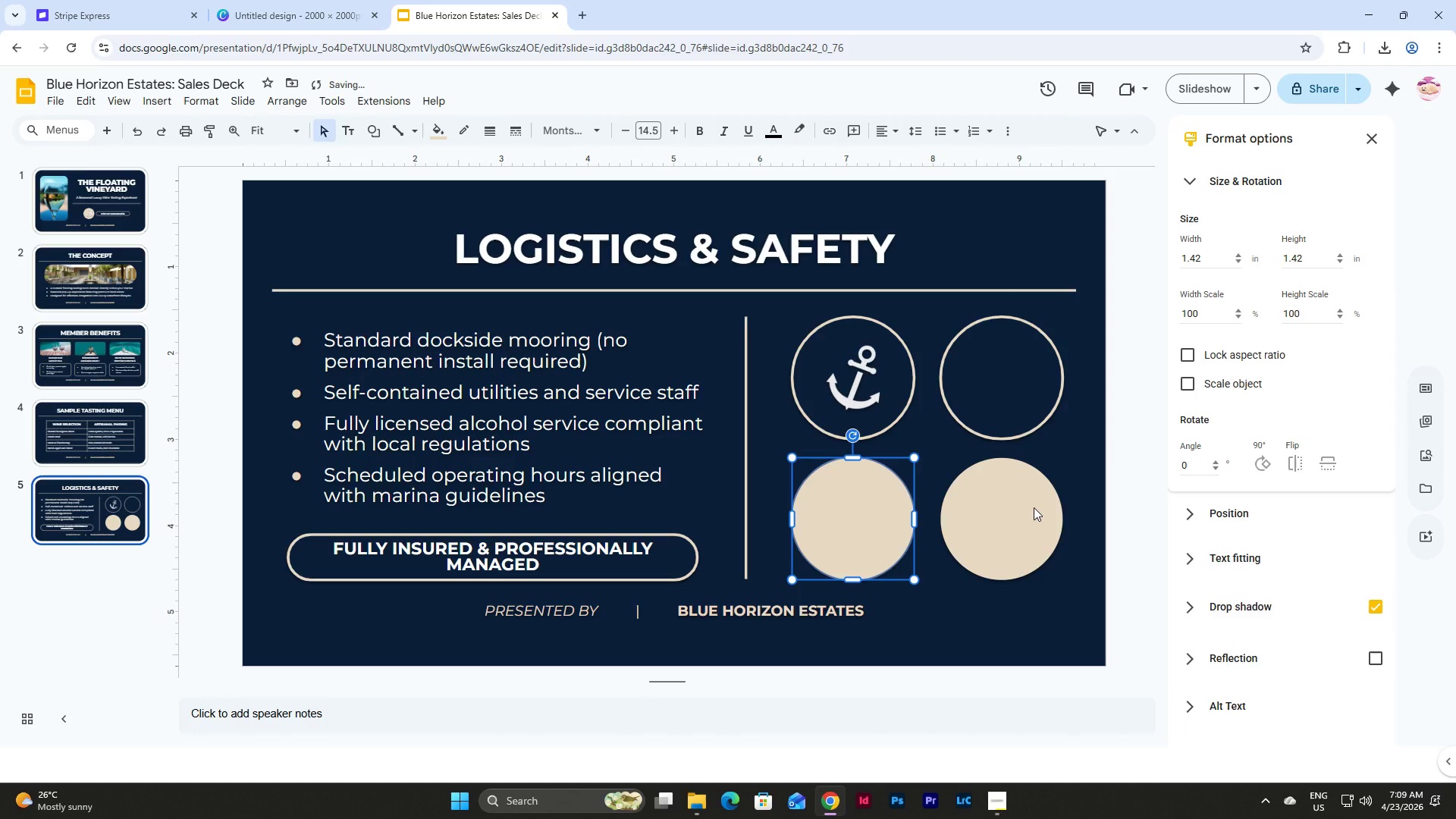 
hold_key(key=ShiftLeft, duration=0.56)
left_click([1028, 510])
 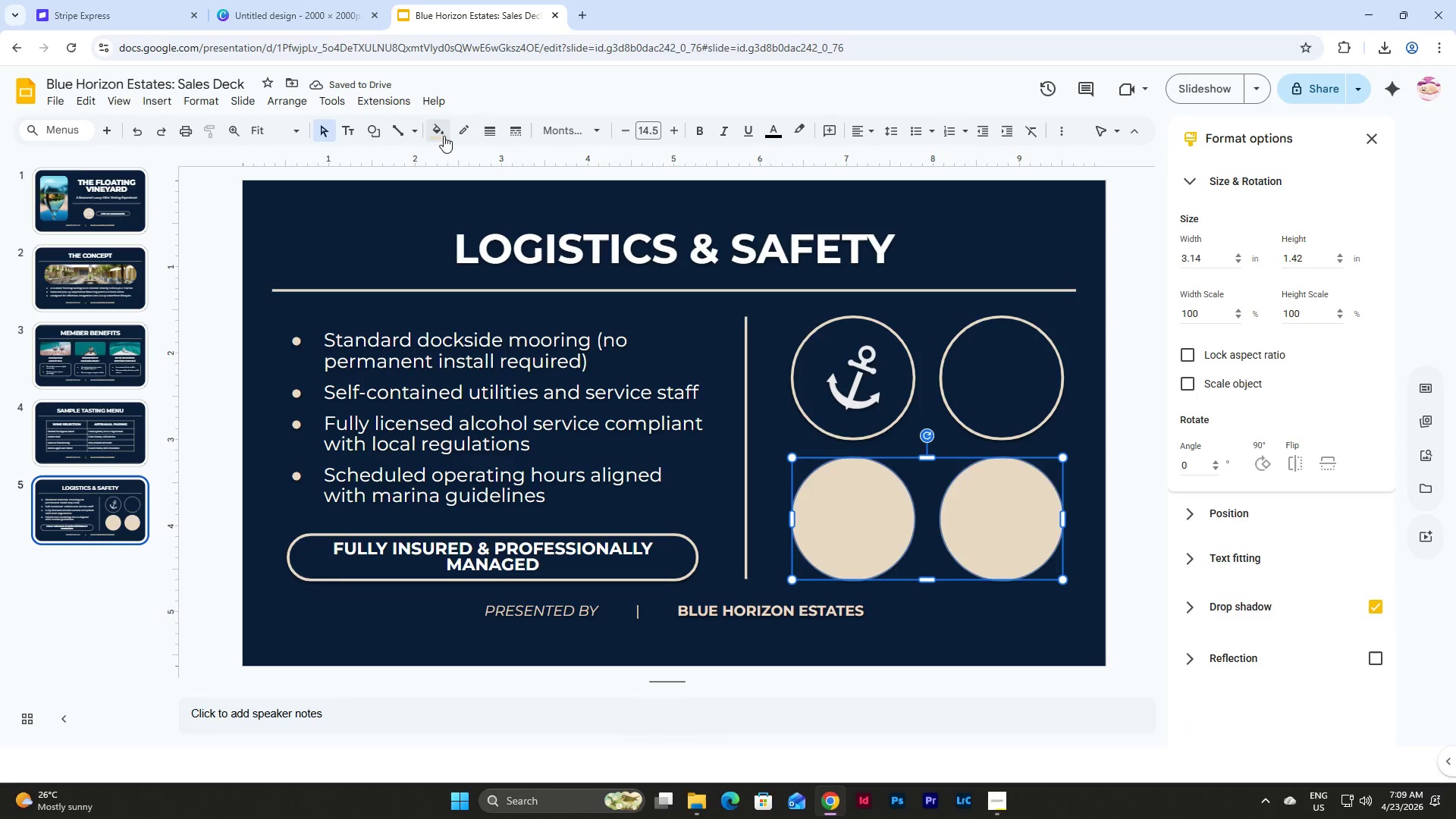 
left_click([439, 133])
 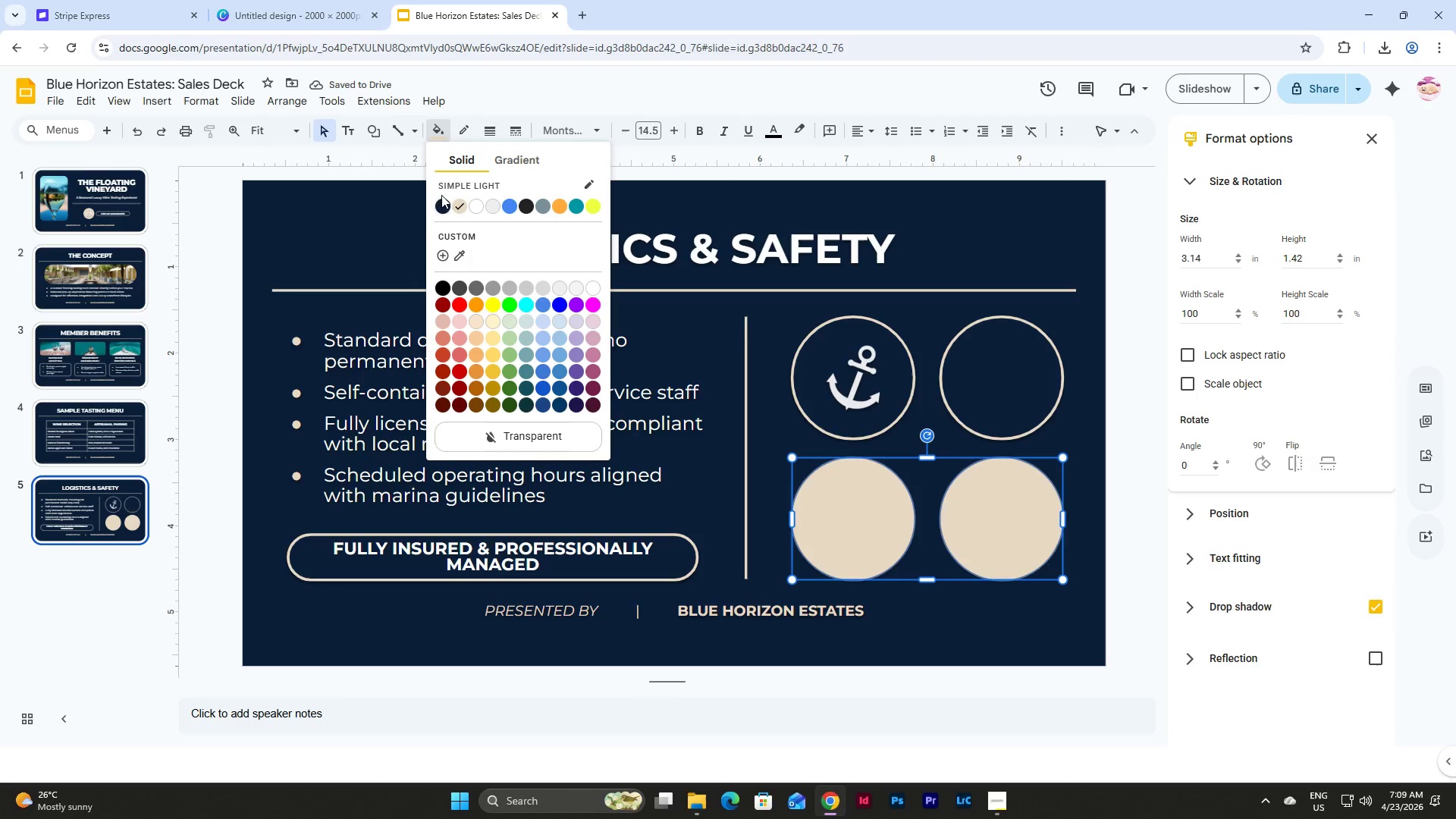 
left_click([441, 209])
 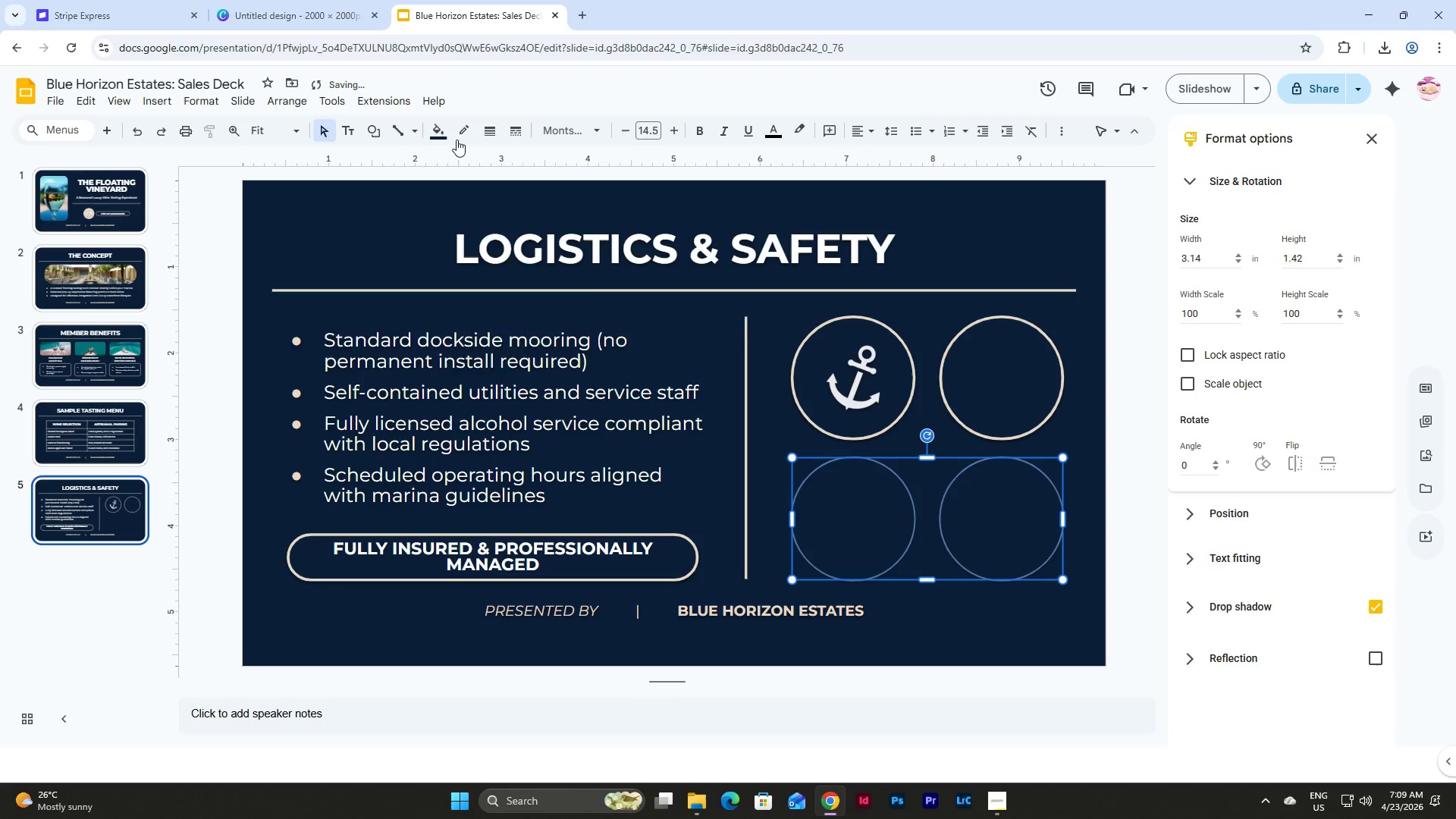 
left_click([460, 130])
 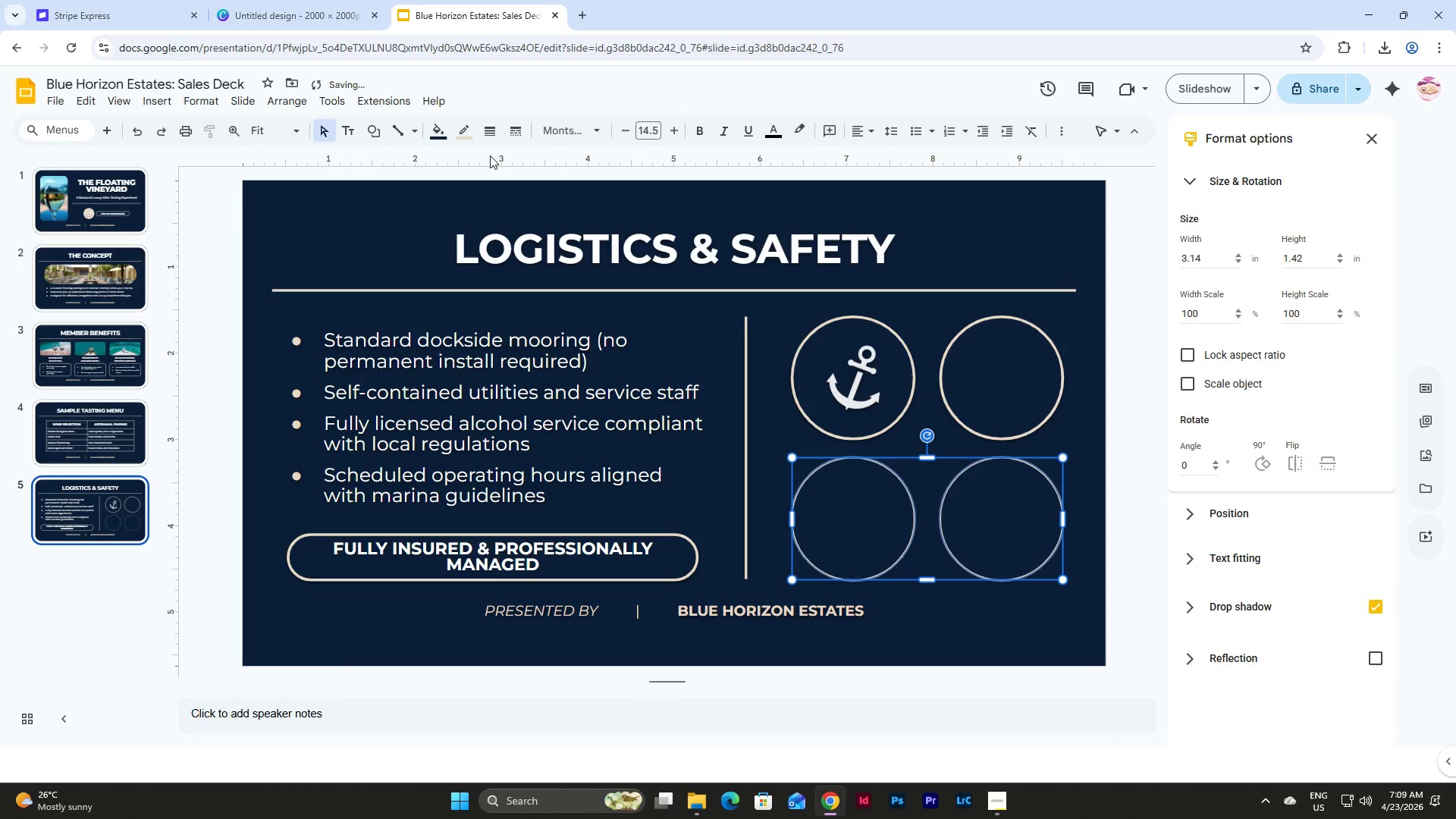 
double_click([496, 124])
 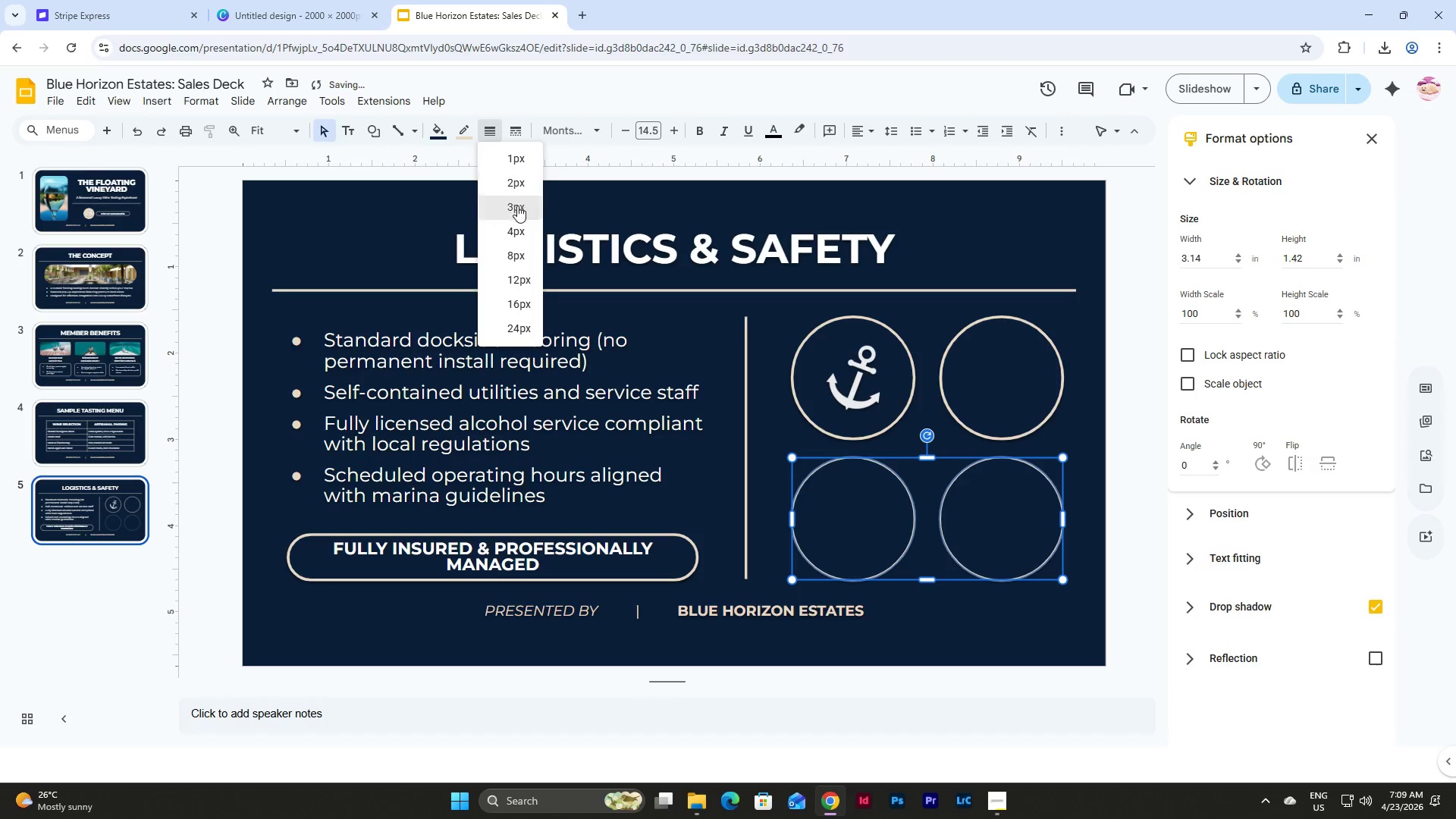 
left_click([518, 208])
 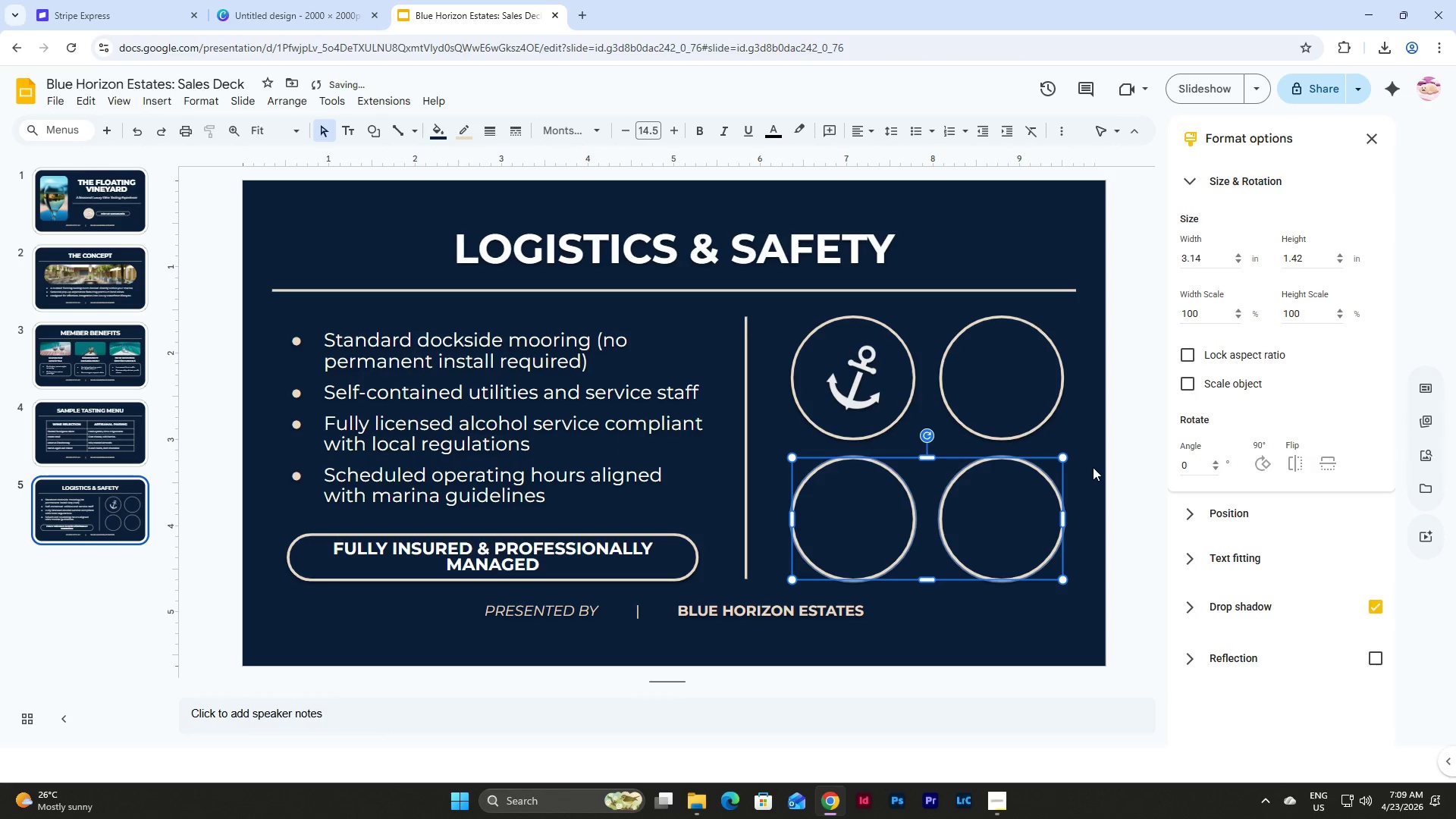 
left_click([1085, 441])
 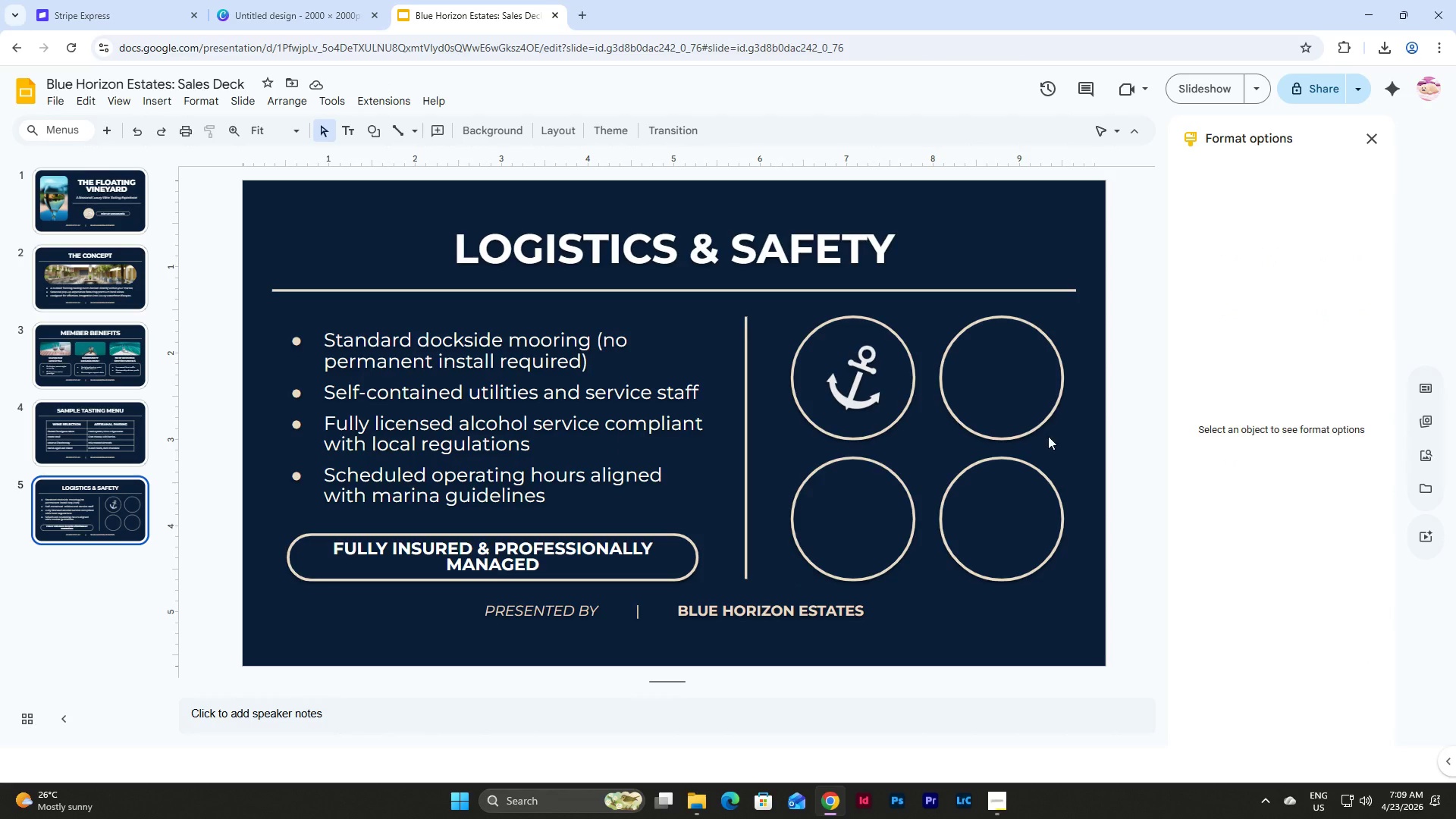 
wait(6.17)
 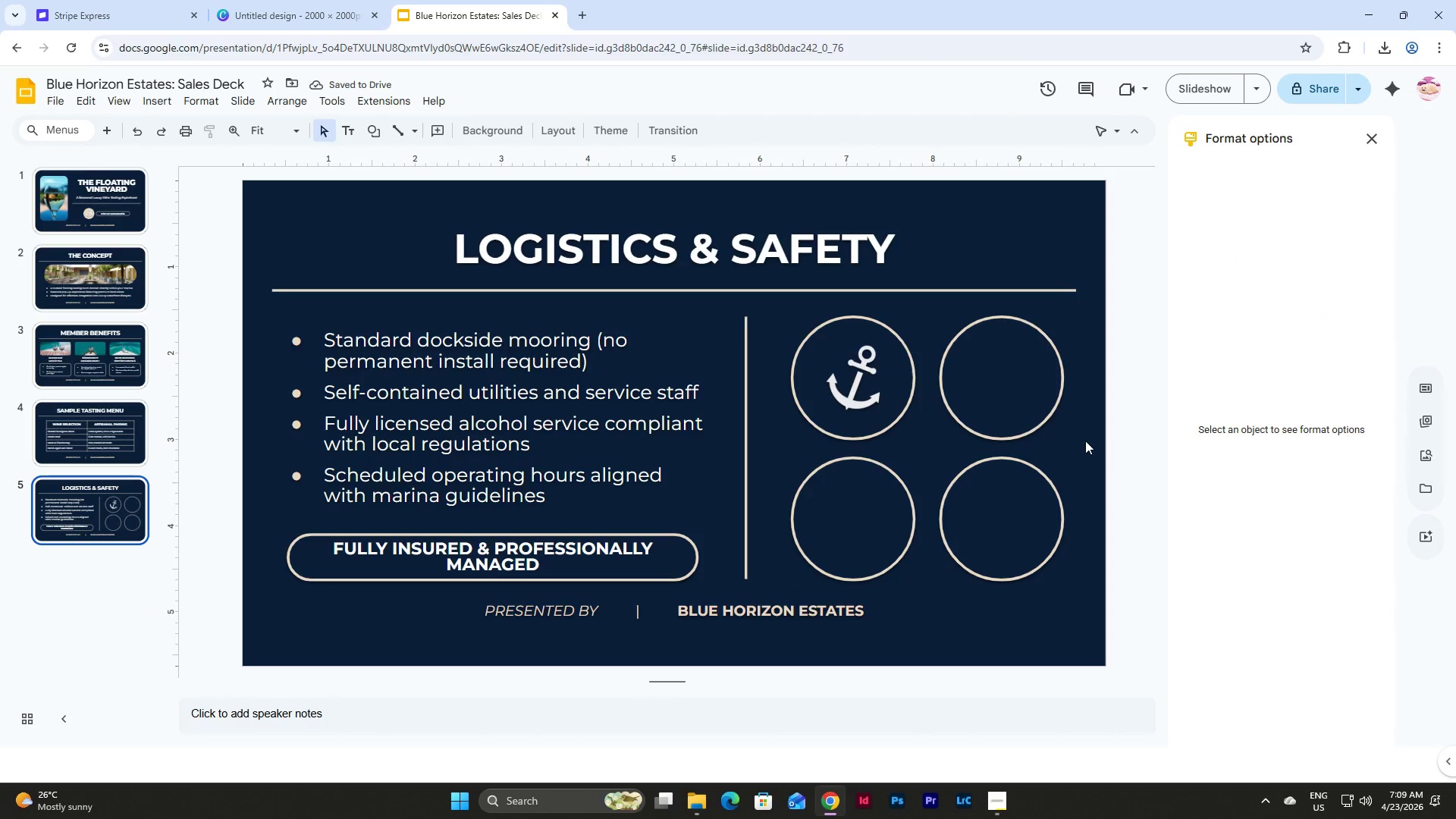 
left_click([202, 102])
 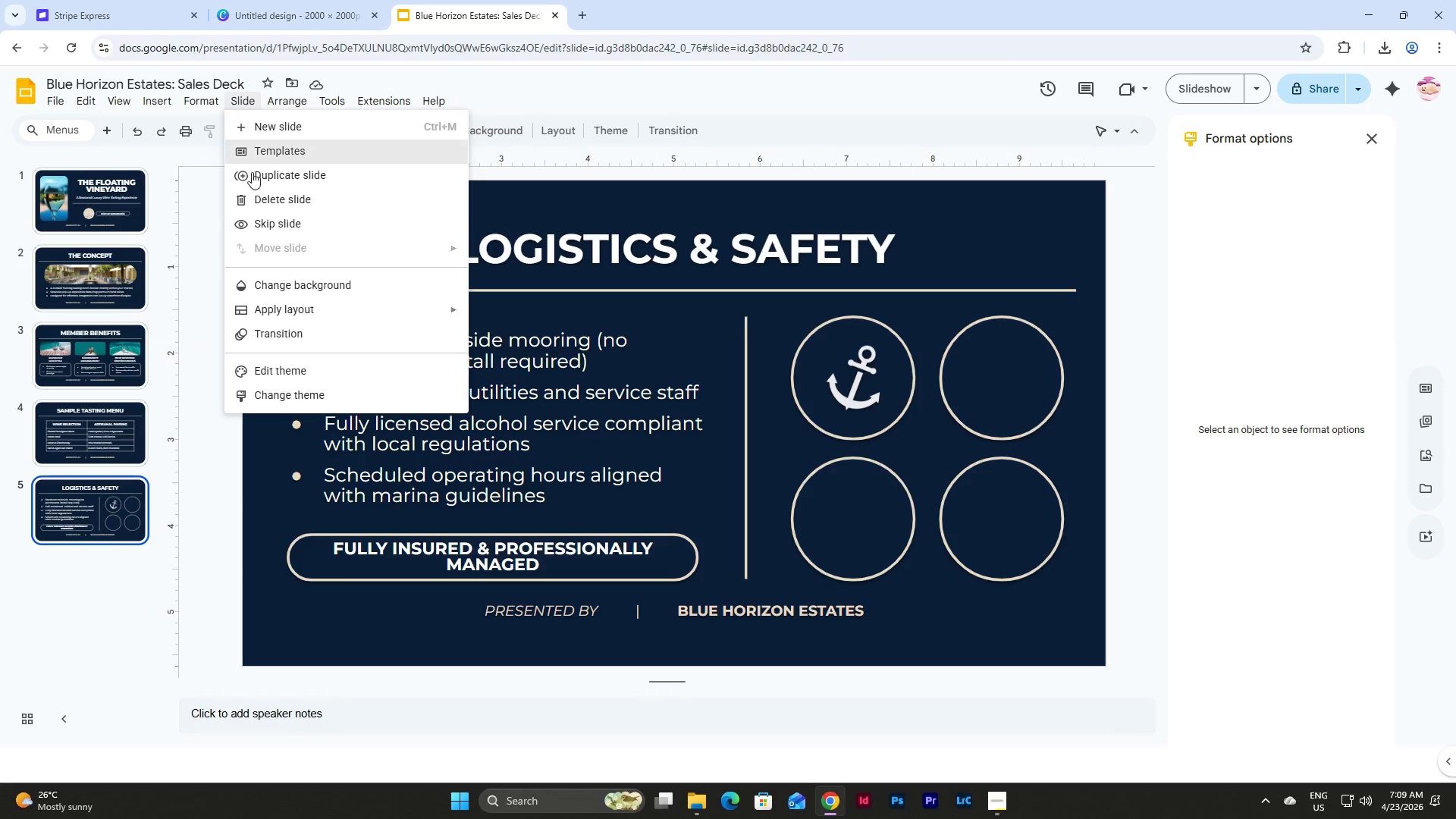 
left_click([287, 369])
 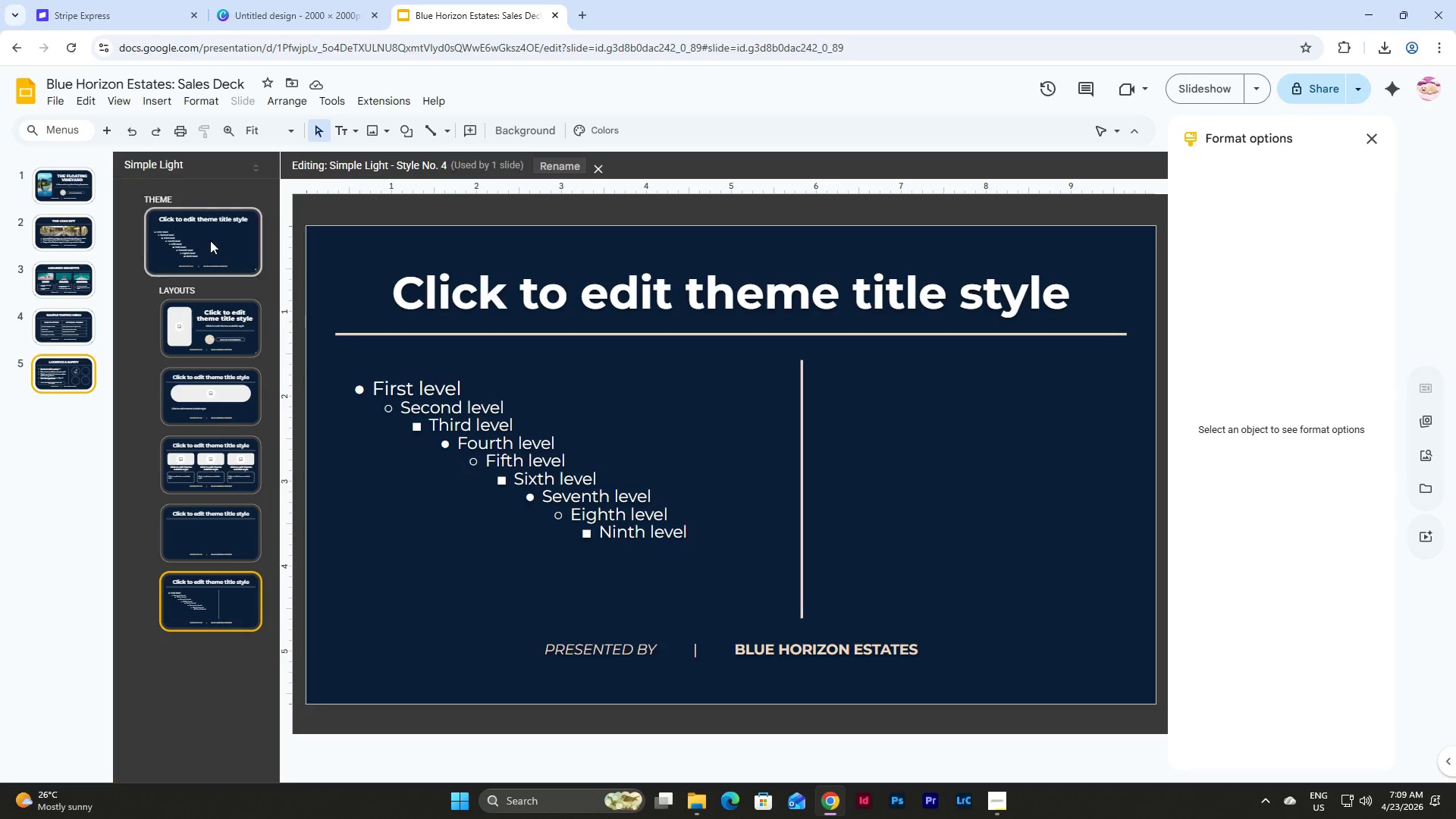 
left_click([214, 334])
 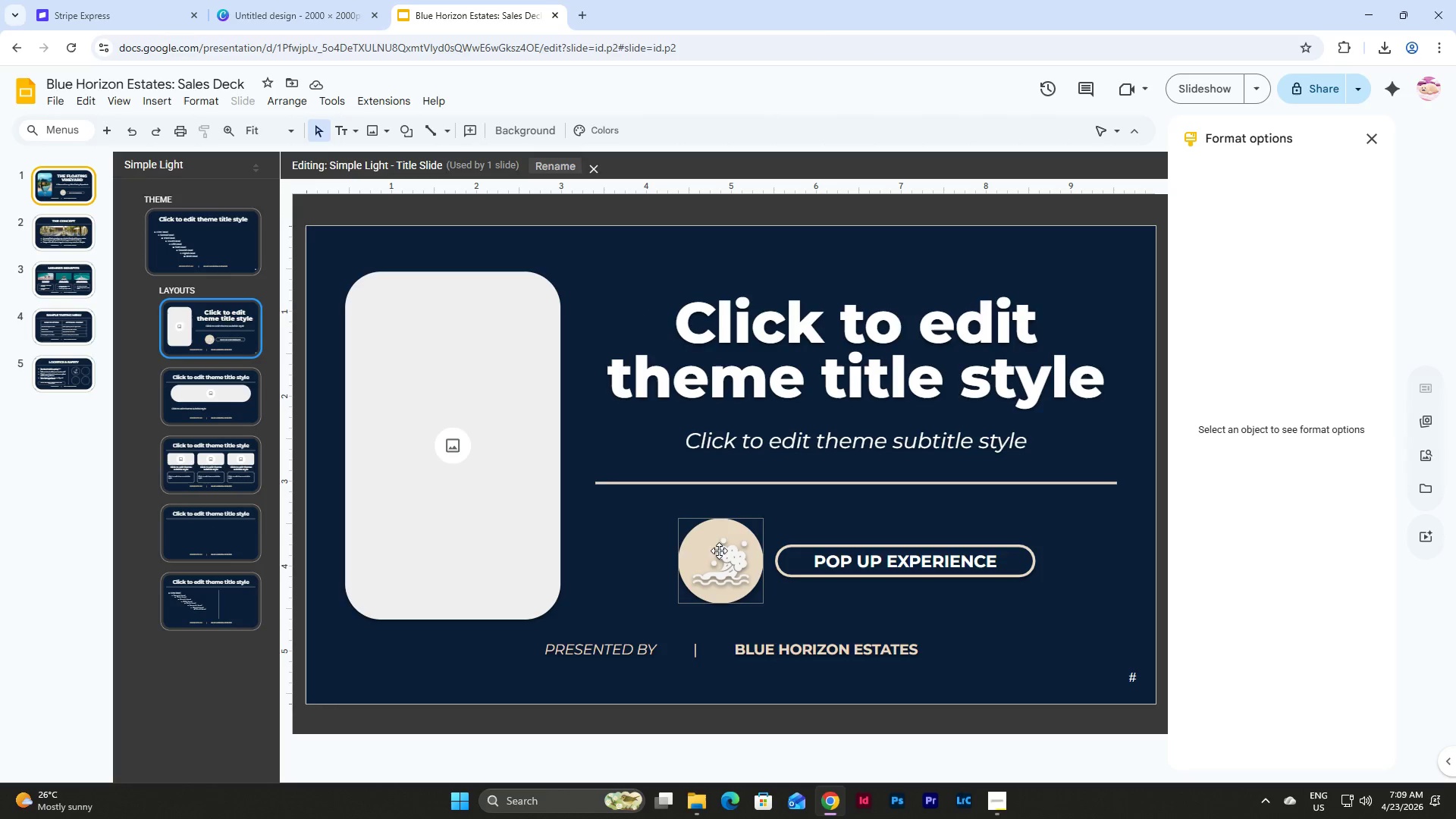 
left_click([717, 551])
 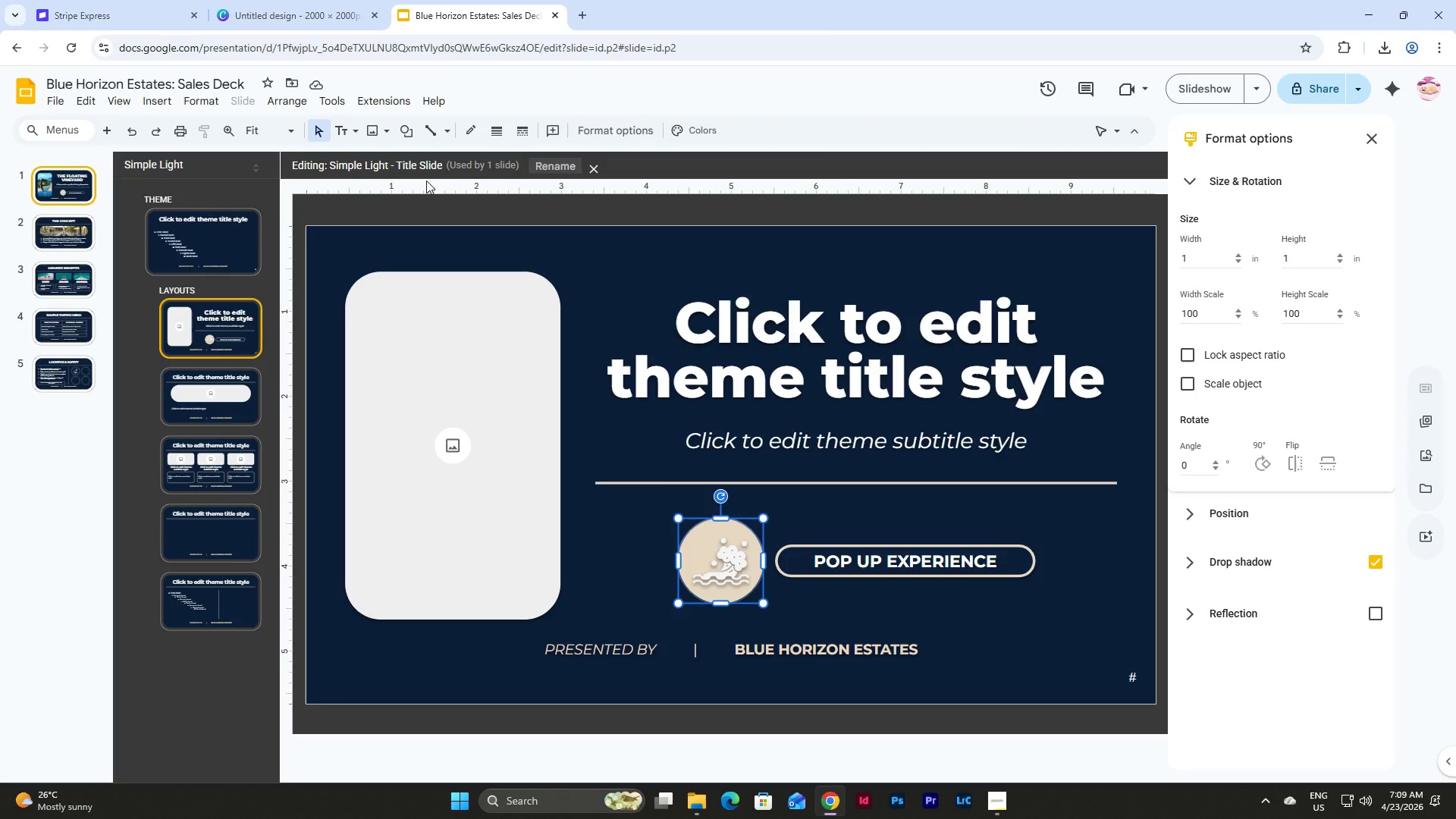 
left_click([745, 561])
 